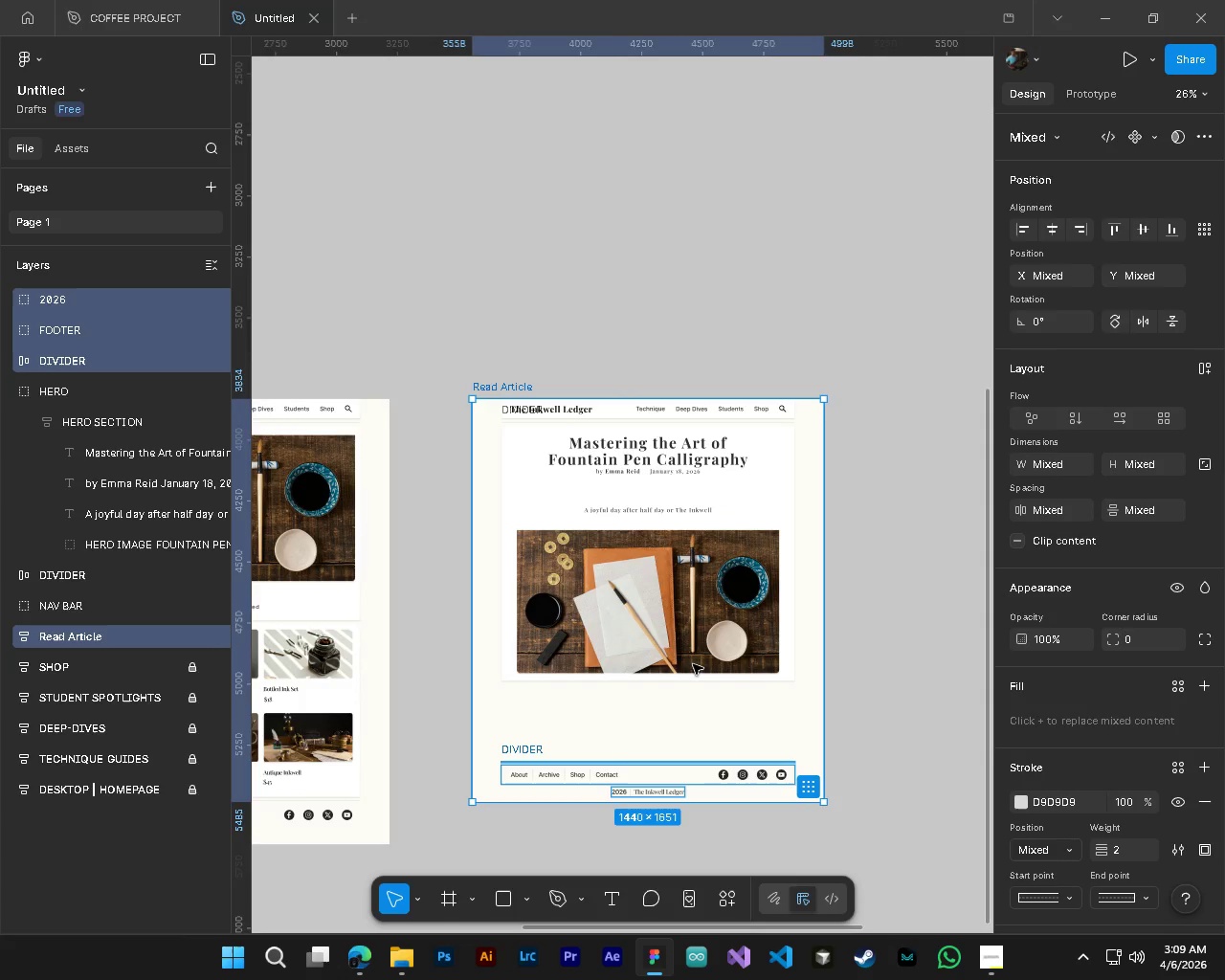 
hold_key(key=ControlLeft, duration=0.34)
 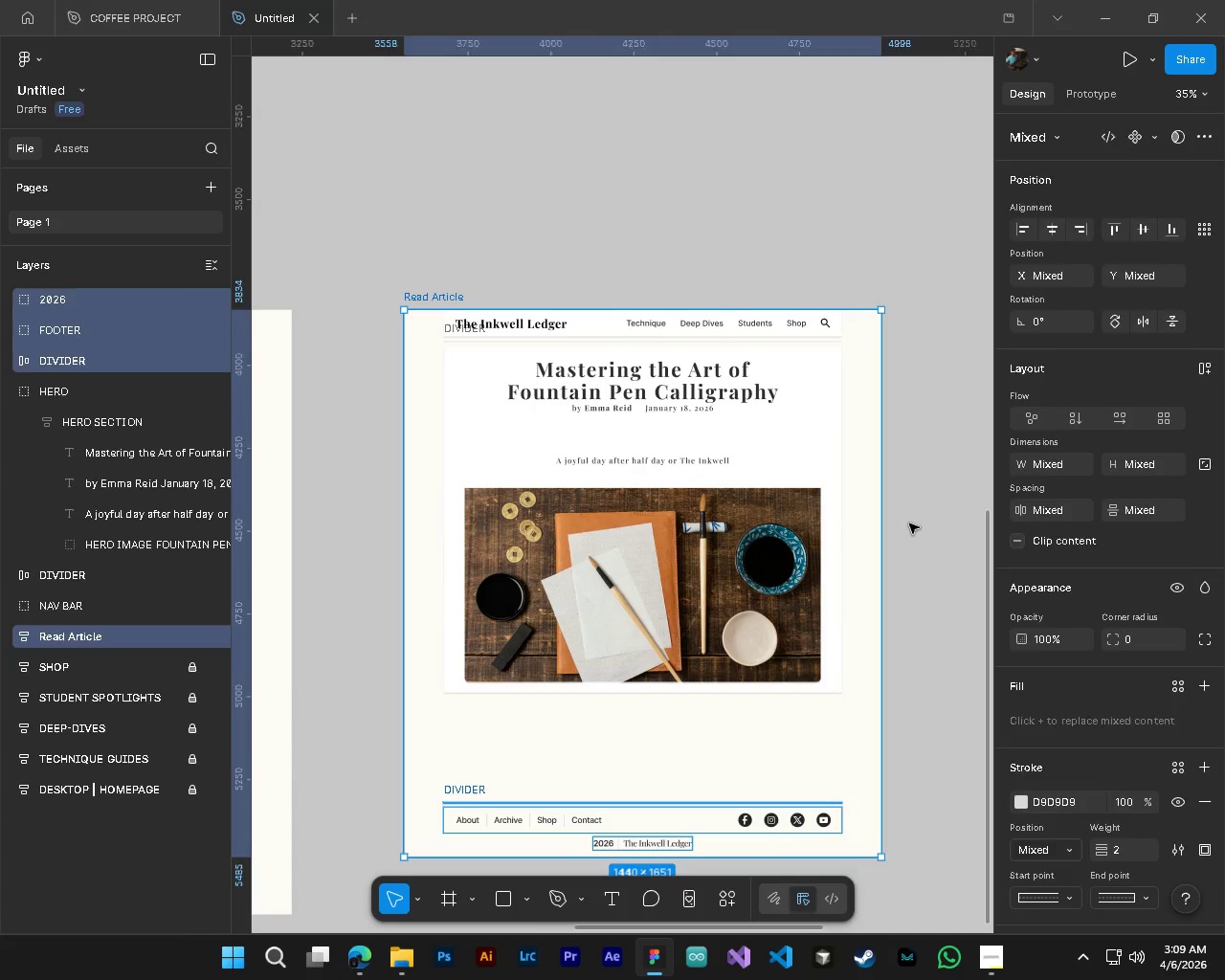 
key(Alt+Control+AltLeft)
 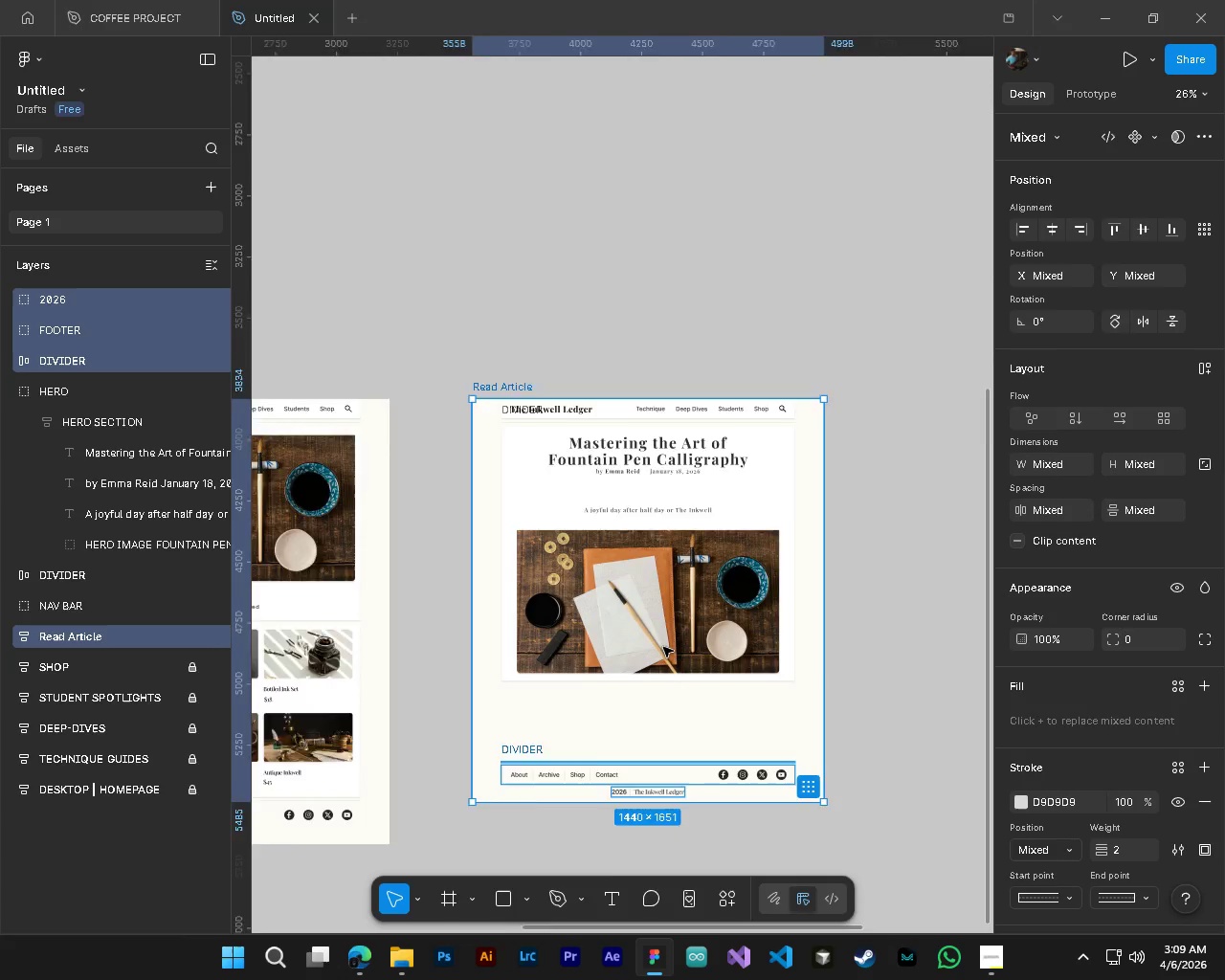 
key(Alt+Control+AltLeft)
 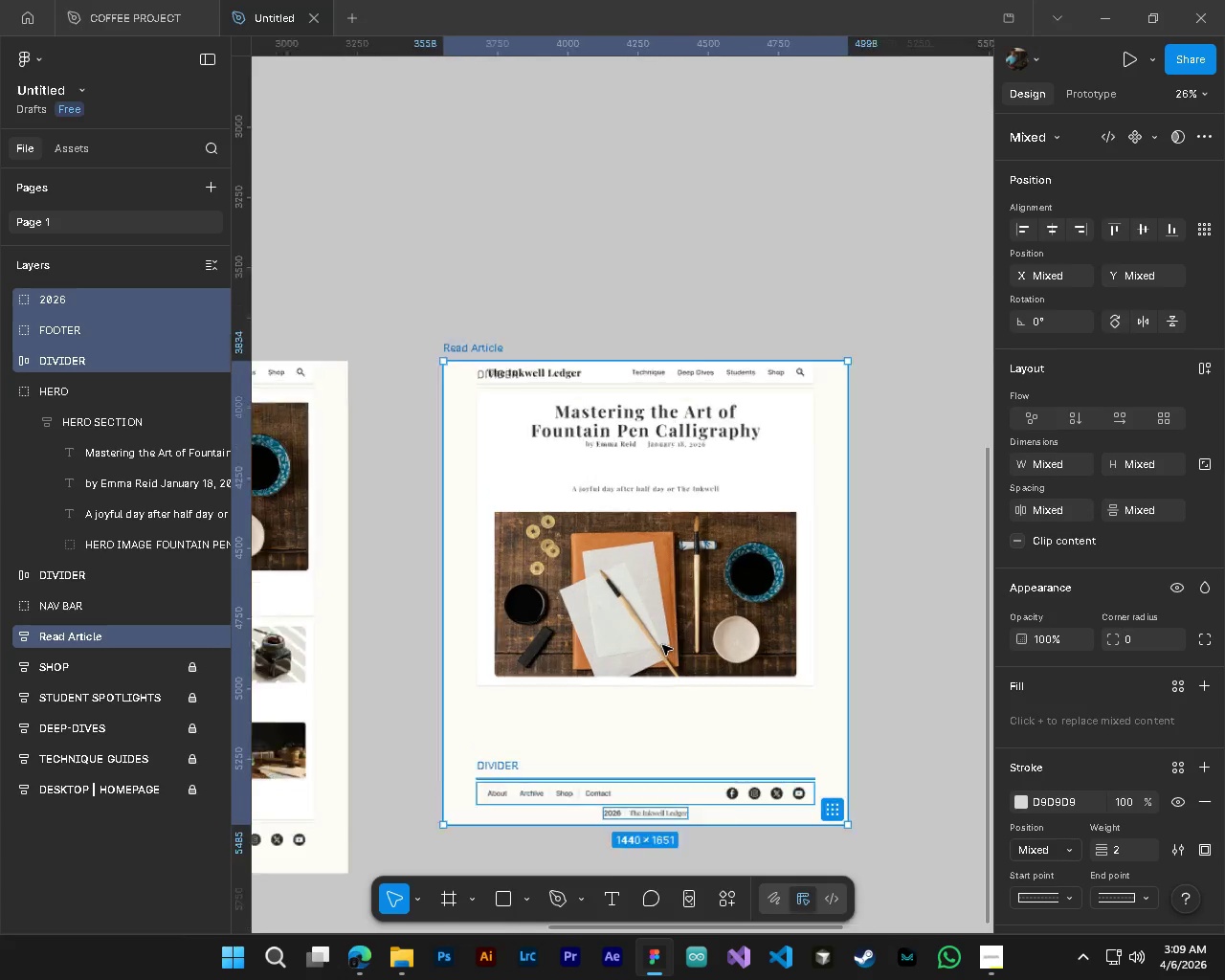 
key(Alt+Control+AltLeft)
 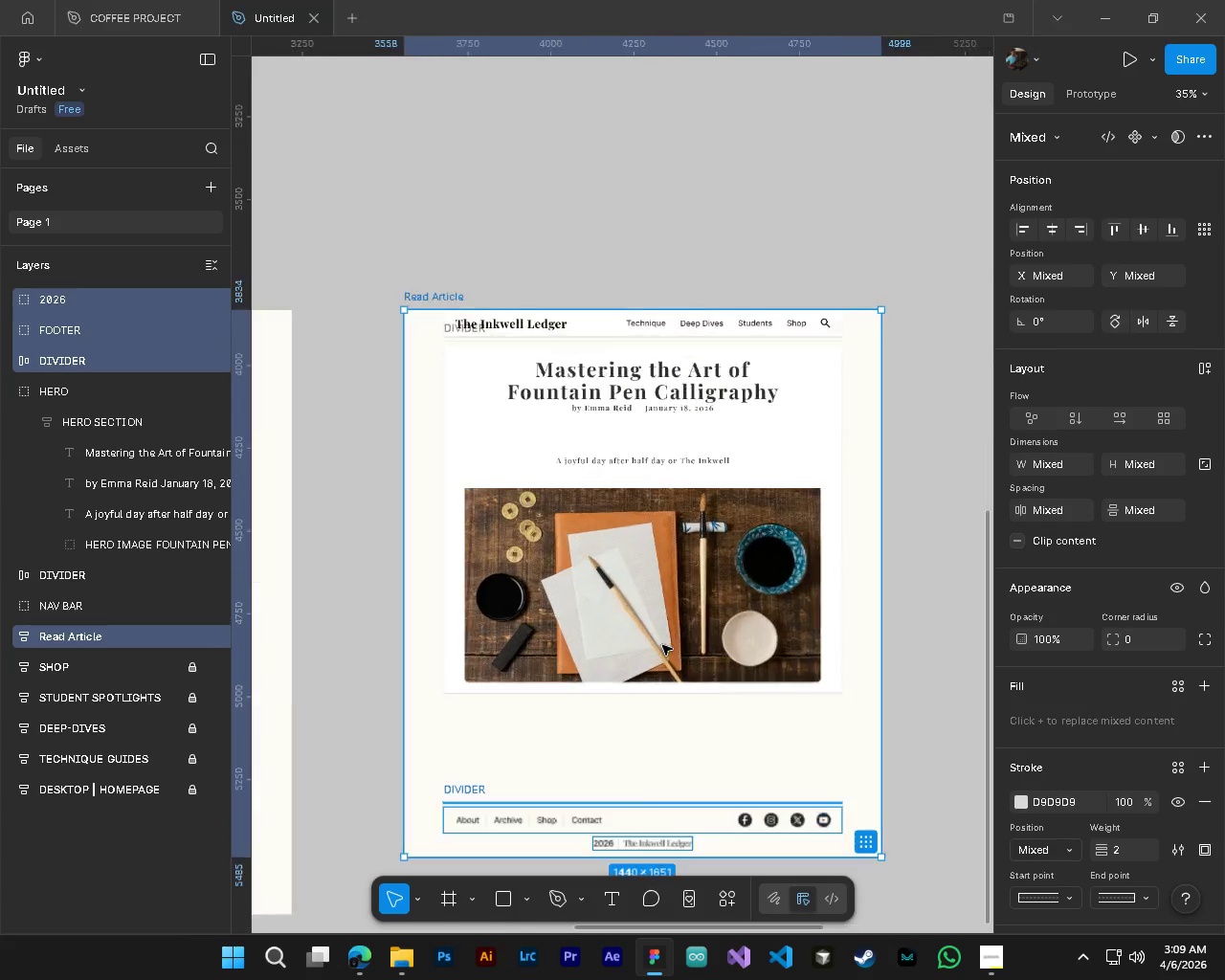 
key(Alt+Control+AltLeft)
 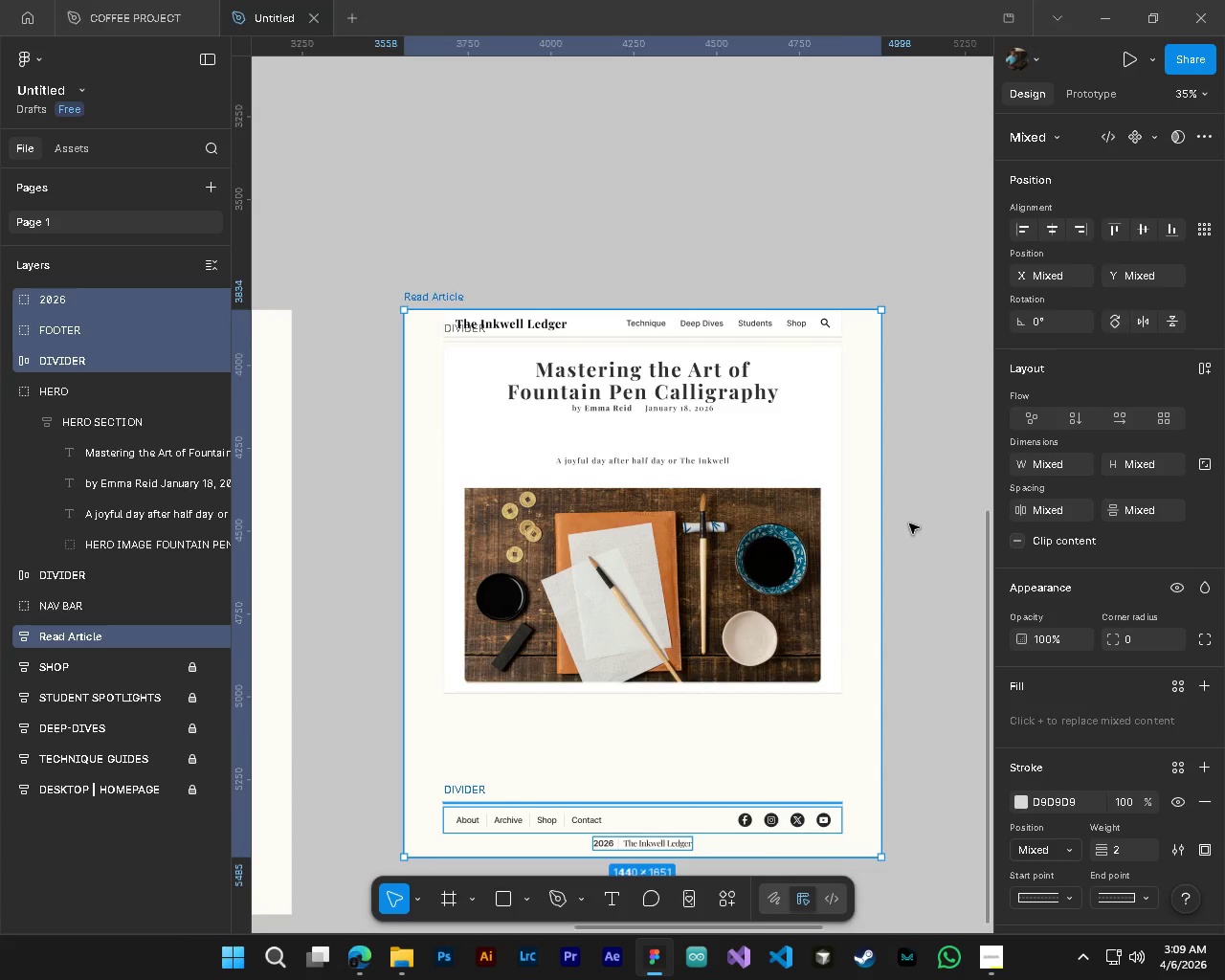 
scroll: coordinate [662, 645], scroll_direction: up, amount: 3.0
 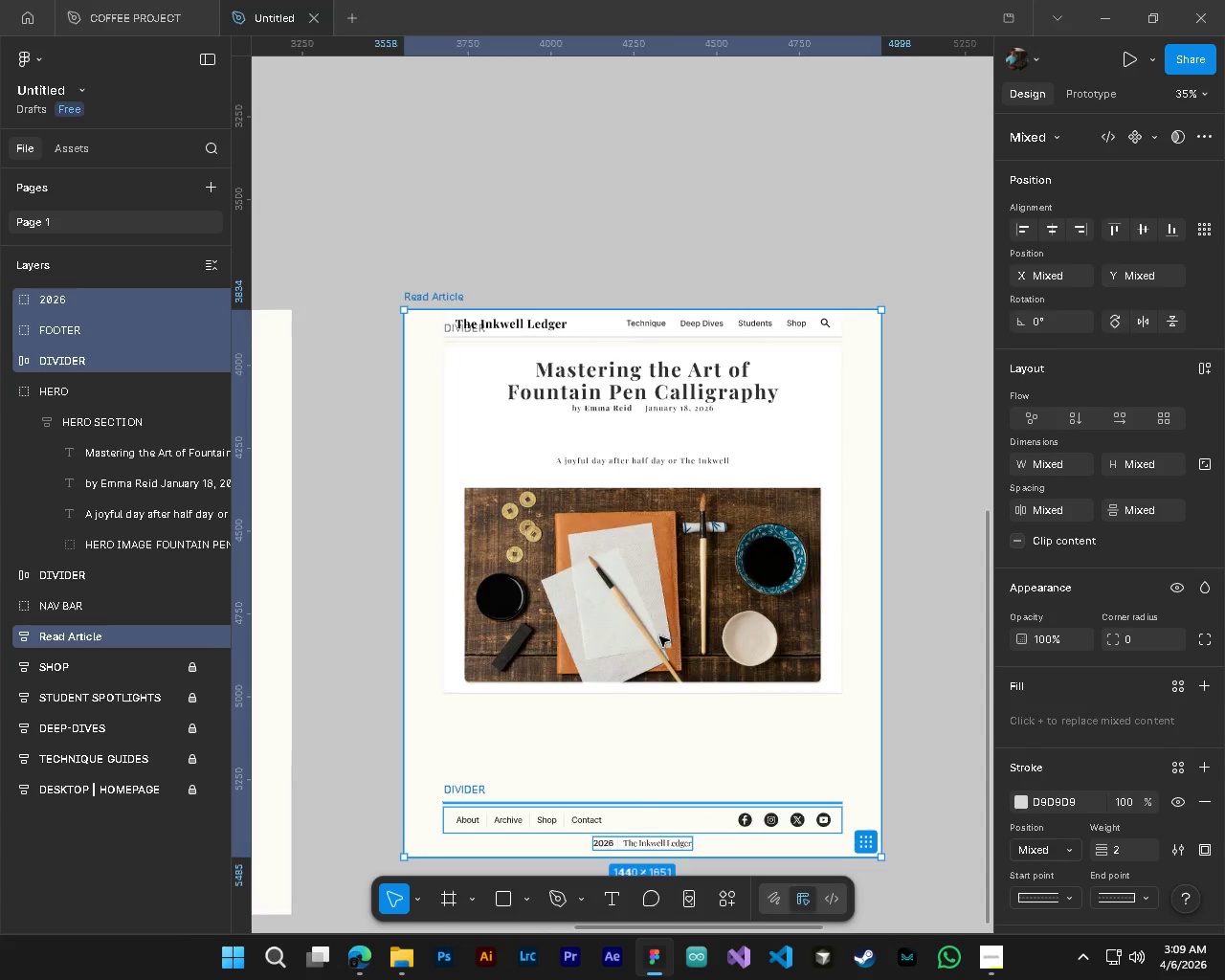 
left_click([909, 523])
 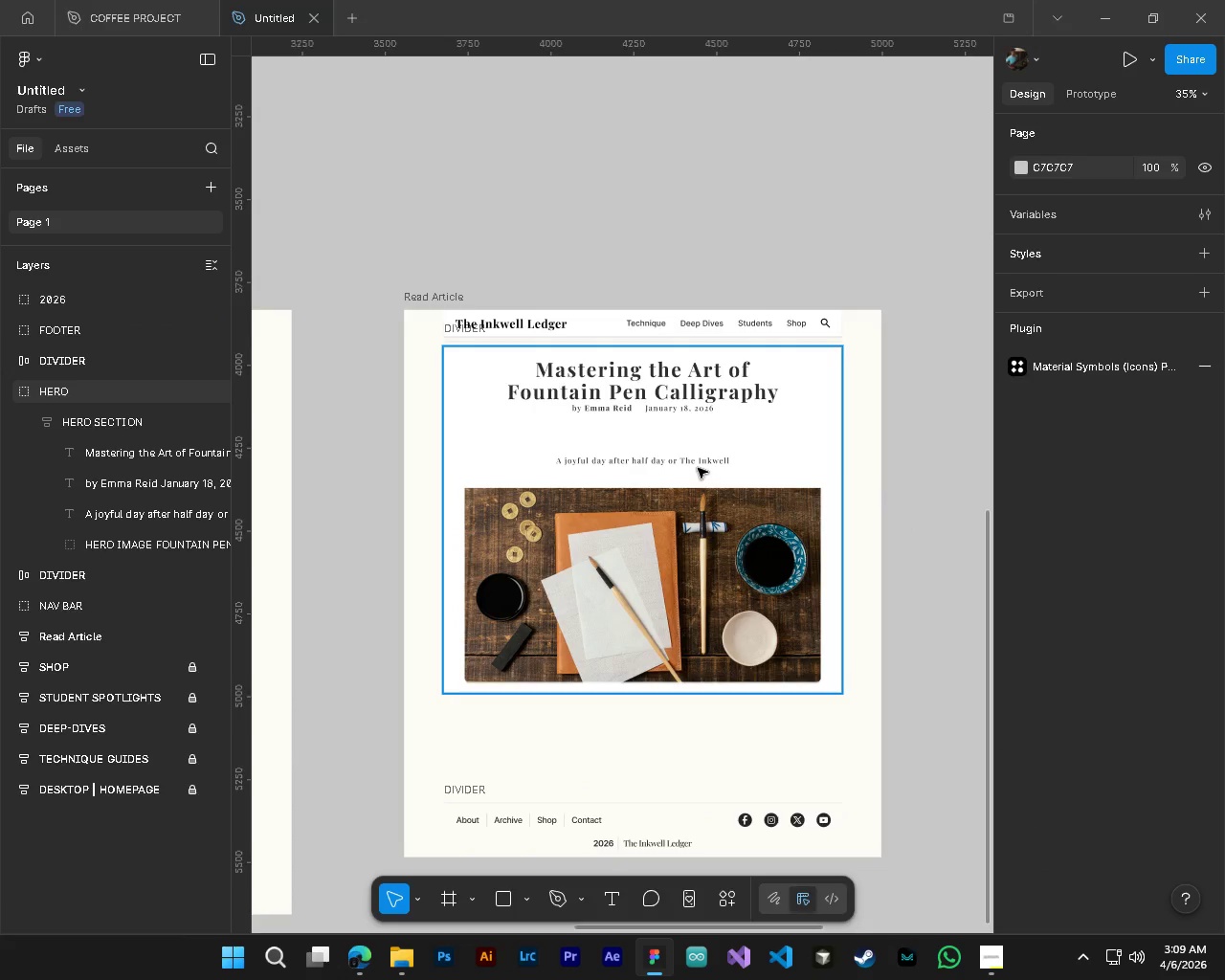 
left_click([698, 468])
 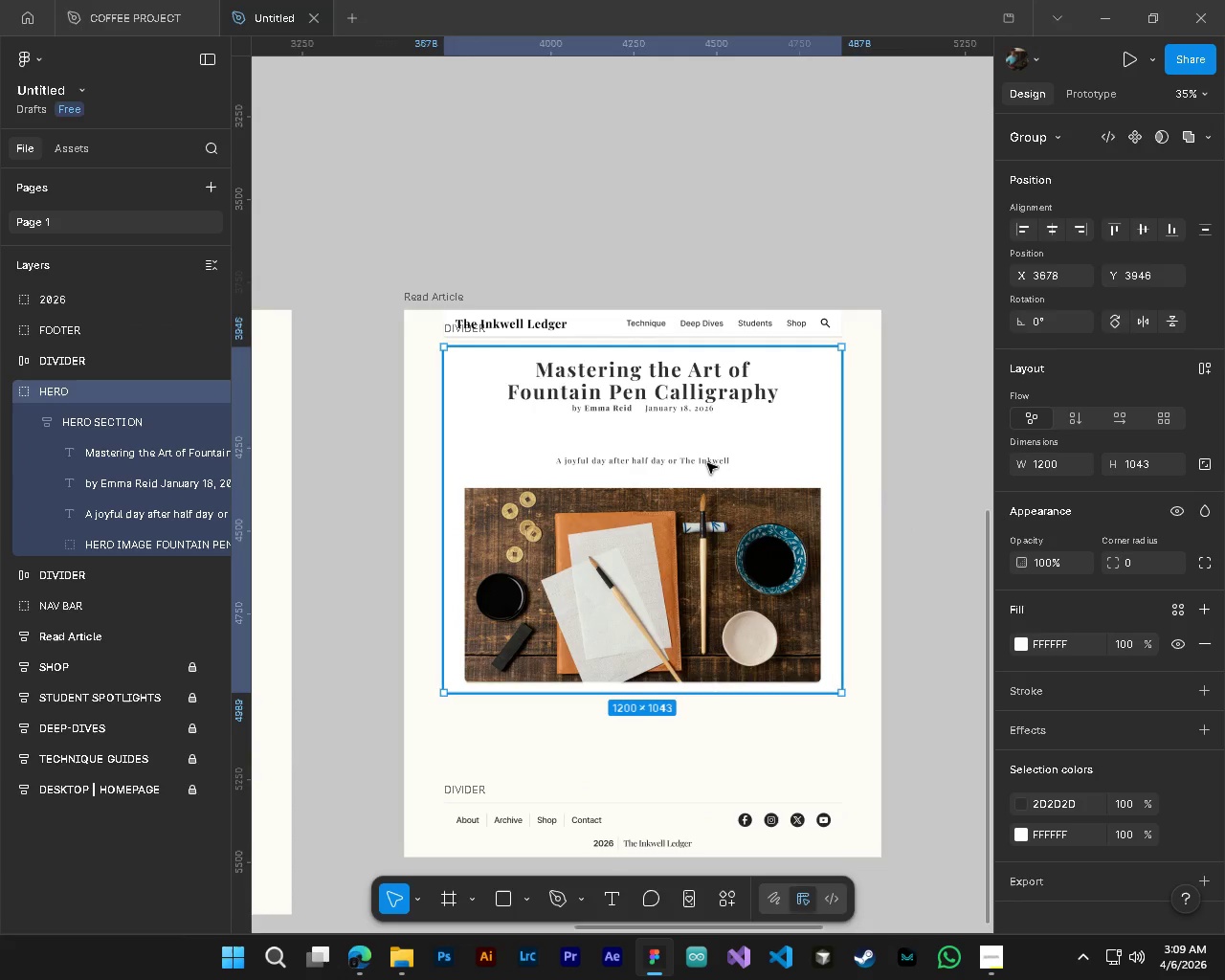 
key(T)
 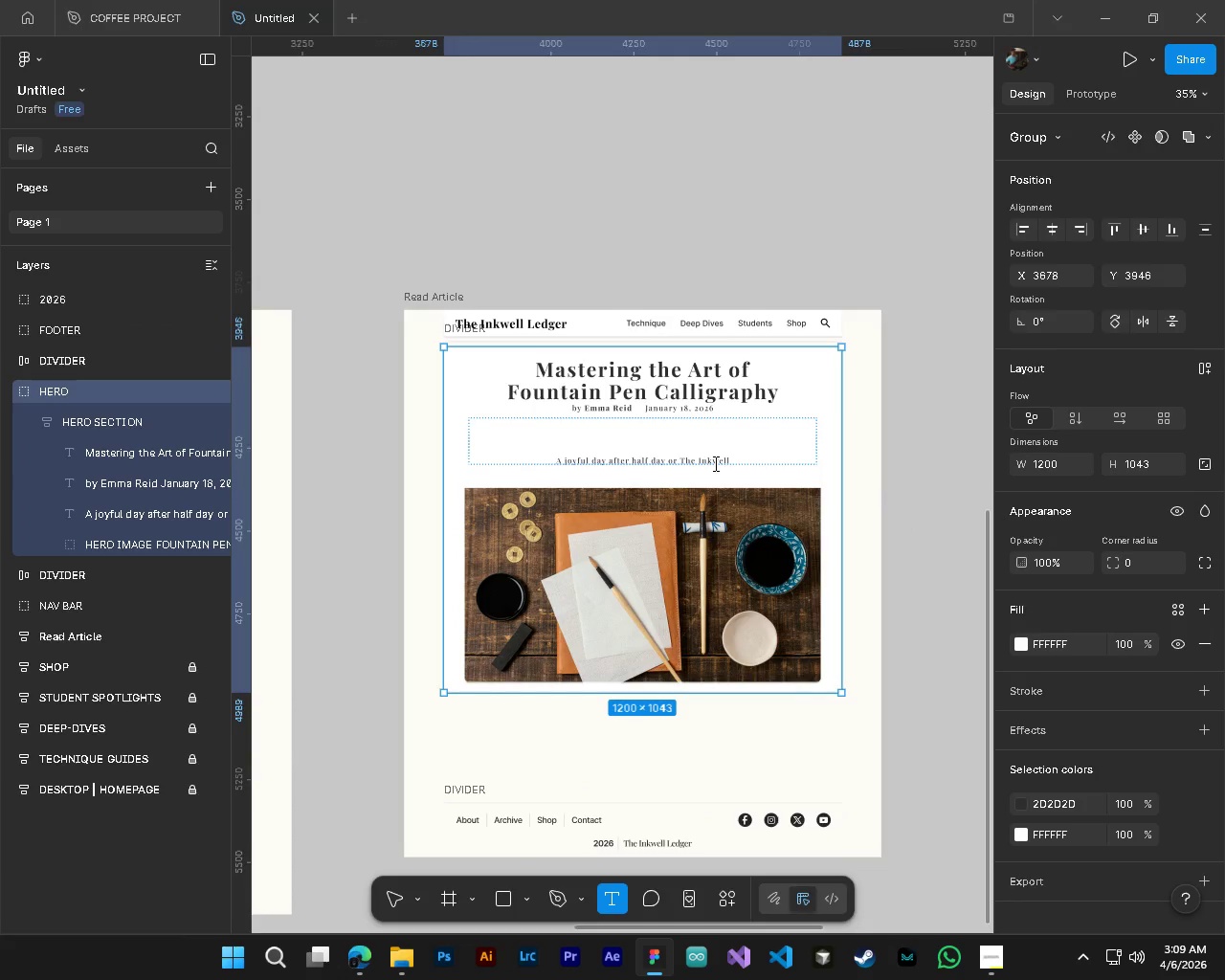 
left_click([714, 463])
 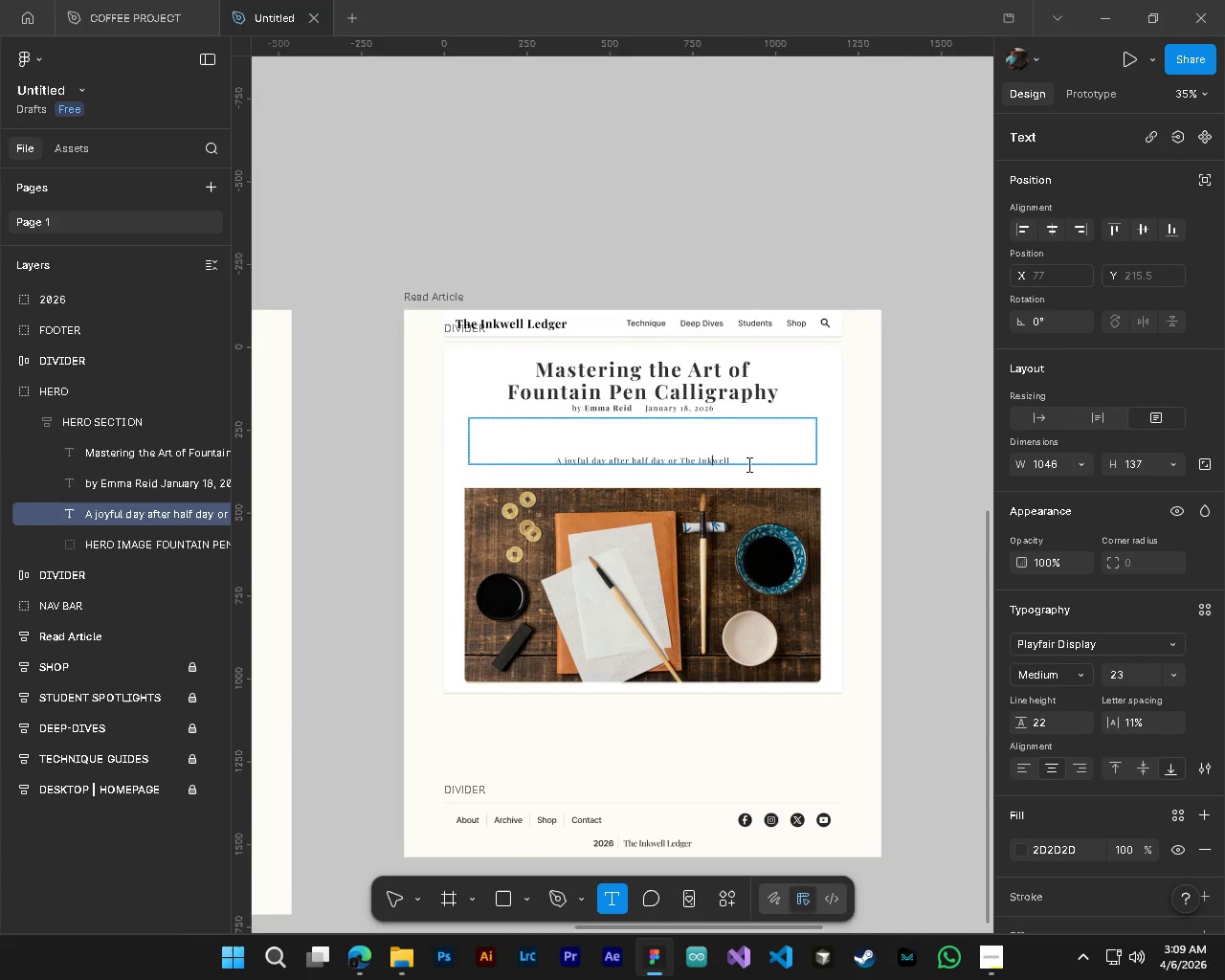 
key(End)
 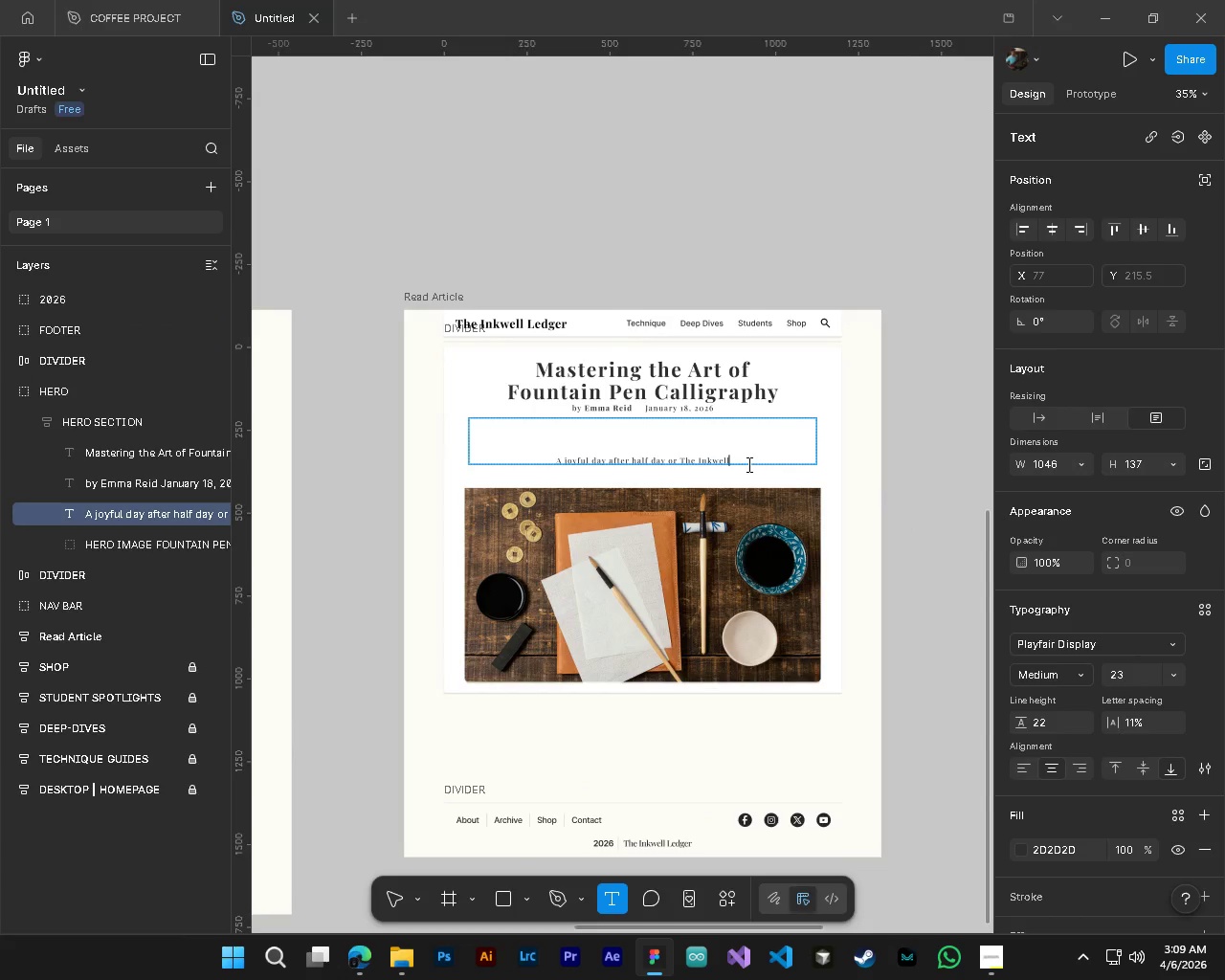 
hold_key(key=AltLeft, duration=0.77)
hold_key(key=ControlLeft, duration=0.77)
scroll: coordinate [747, 464], scroll_direction: up, amount: 8.0
 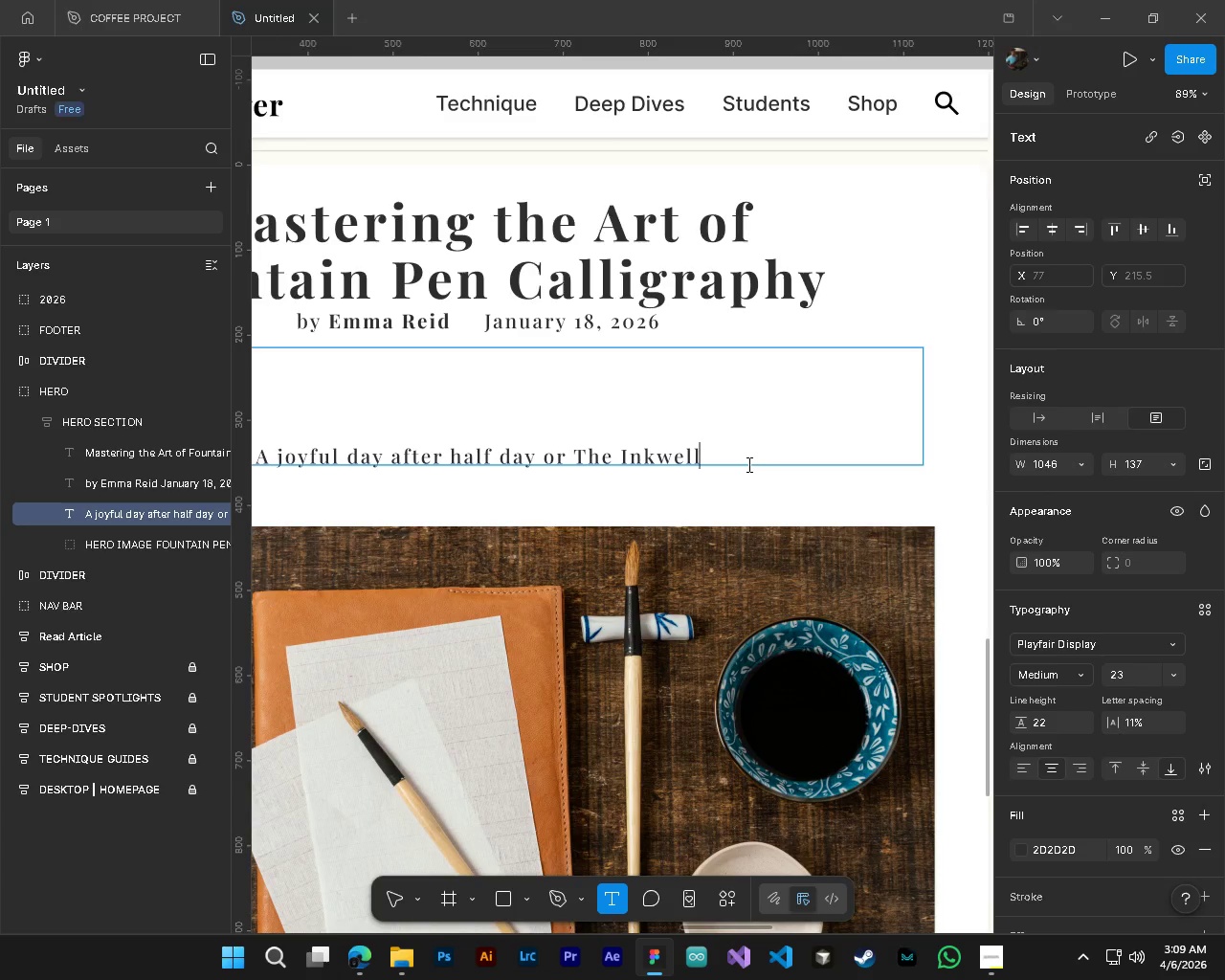 
type( Ledger beganss  i)
key(Backspace)
key(Backspace)
key(Backspace)
key(Backspace)
type( it's key)
 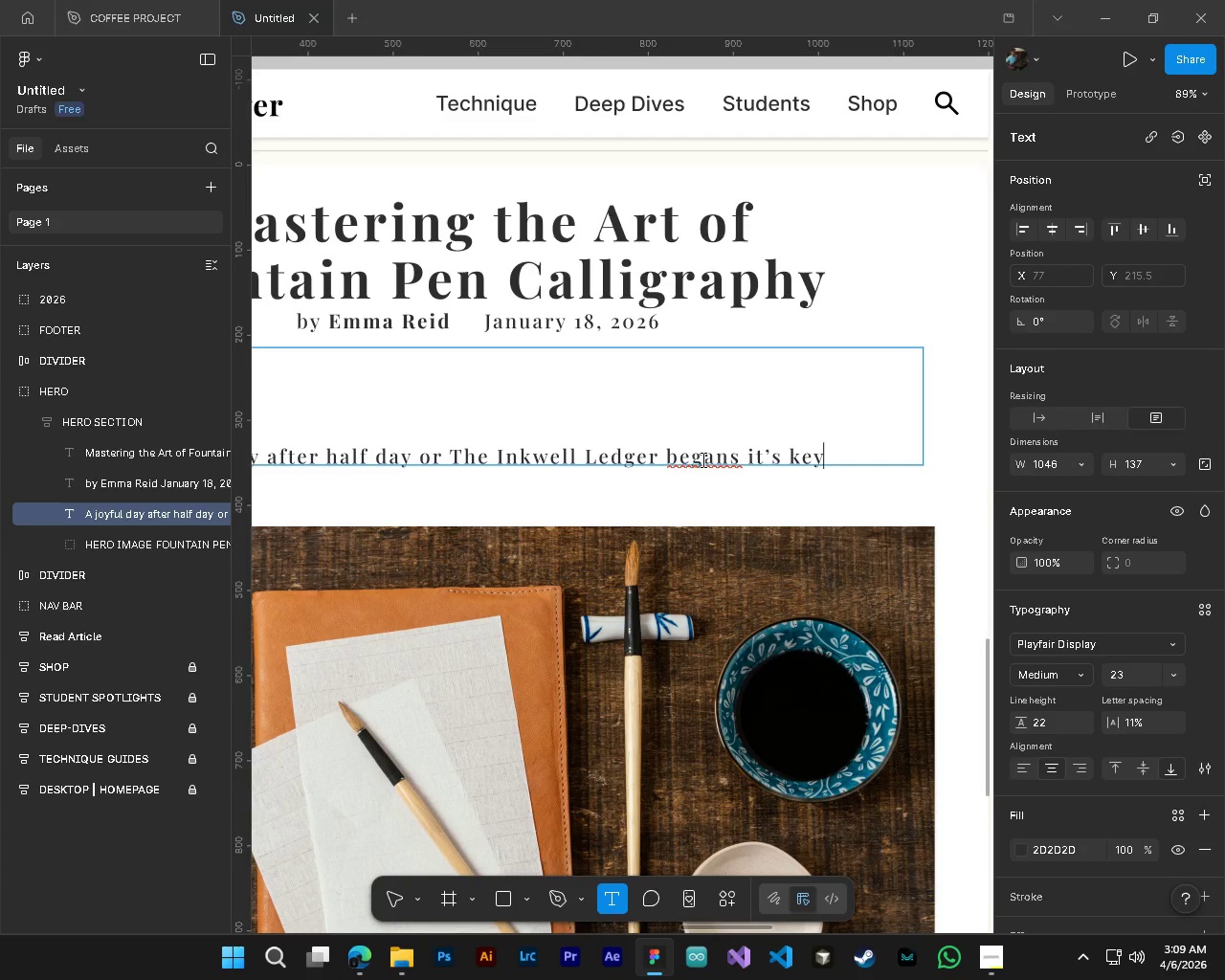 
key(ArrowLeft)
 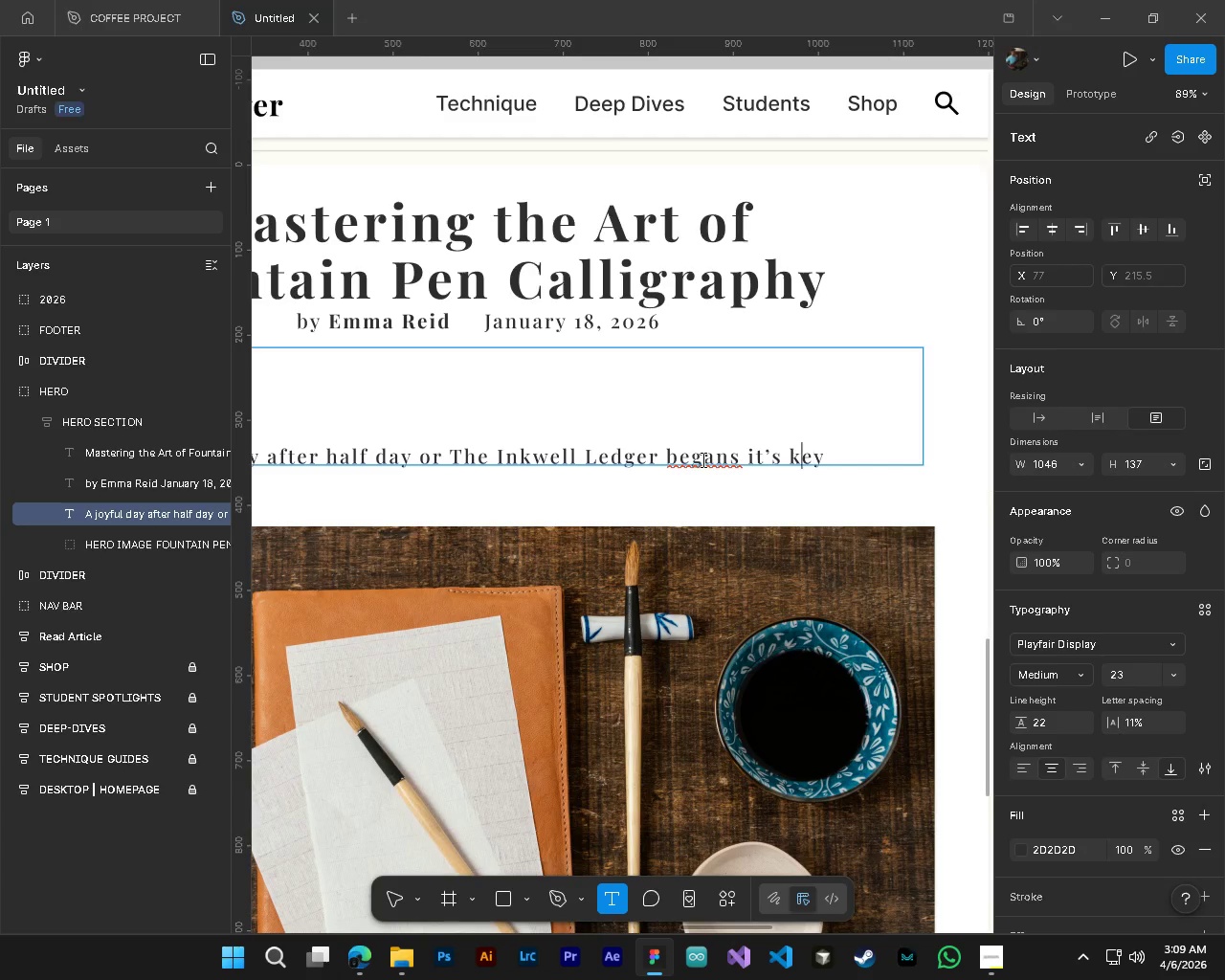 
key(ArrowLeft)
 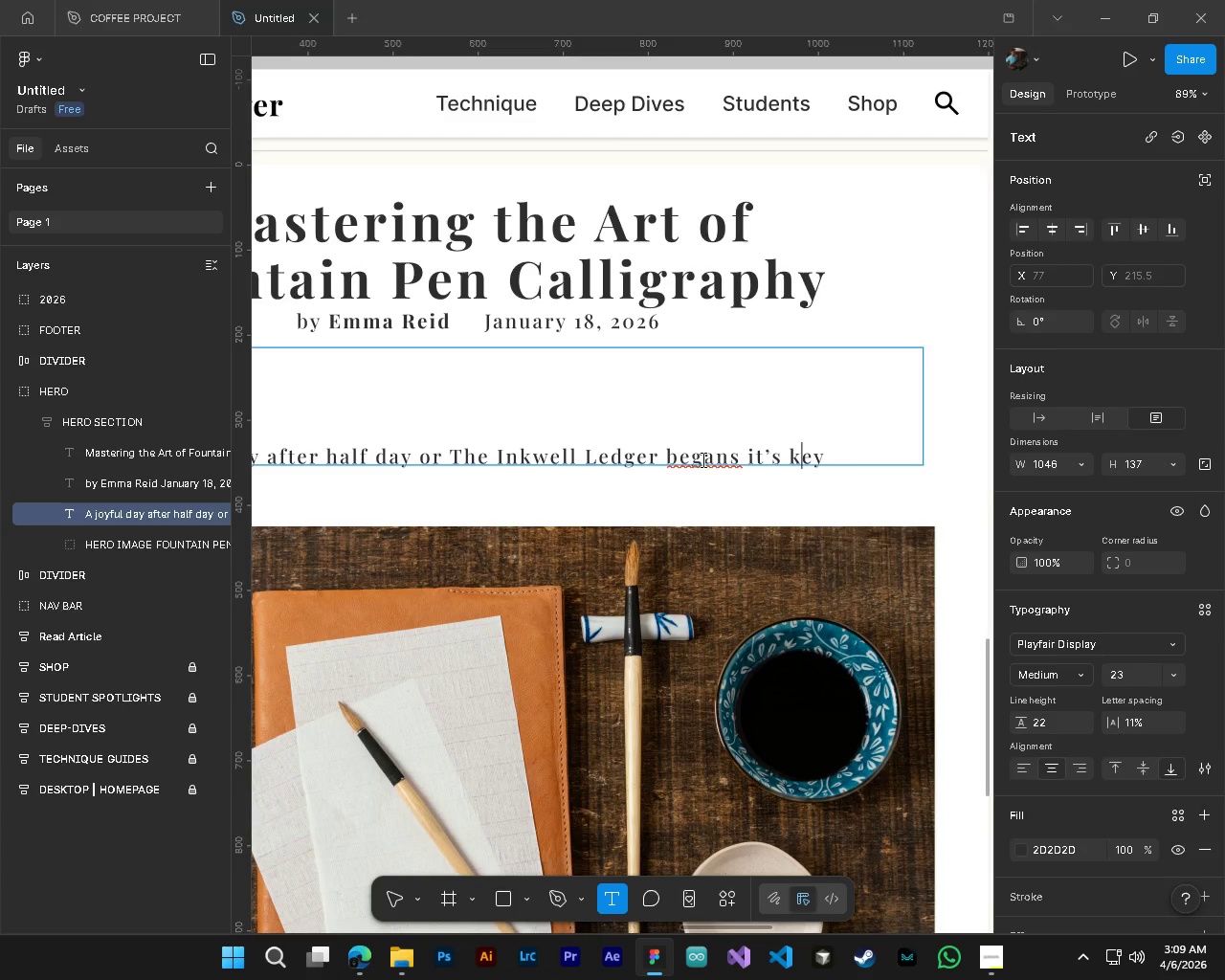 
key(ArrowLeft)
 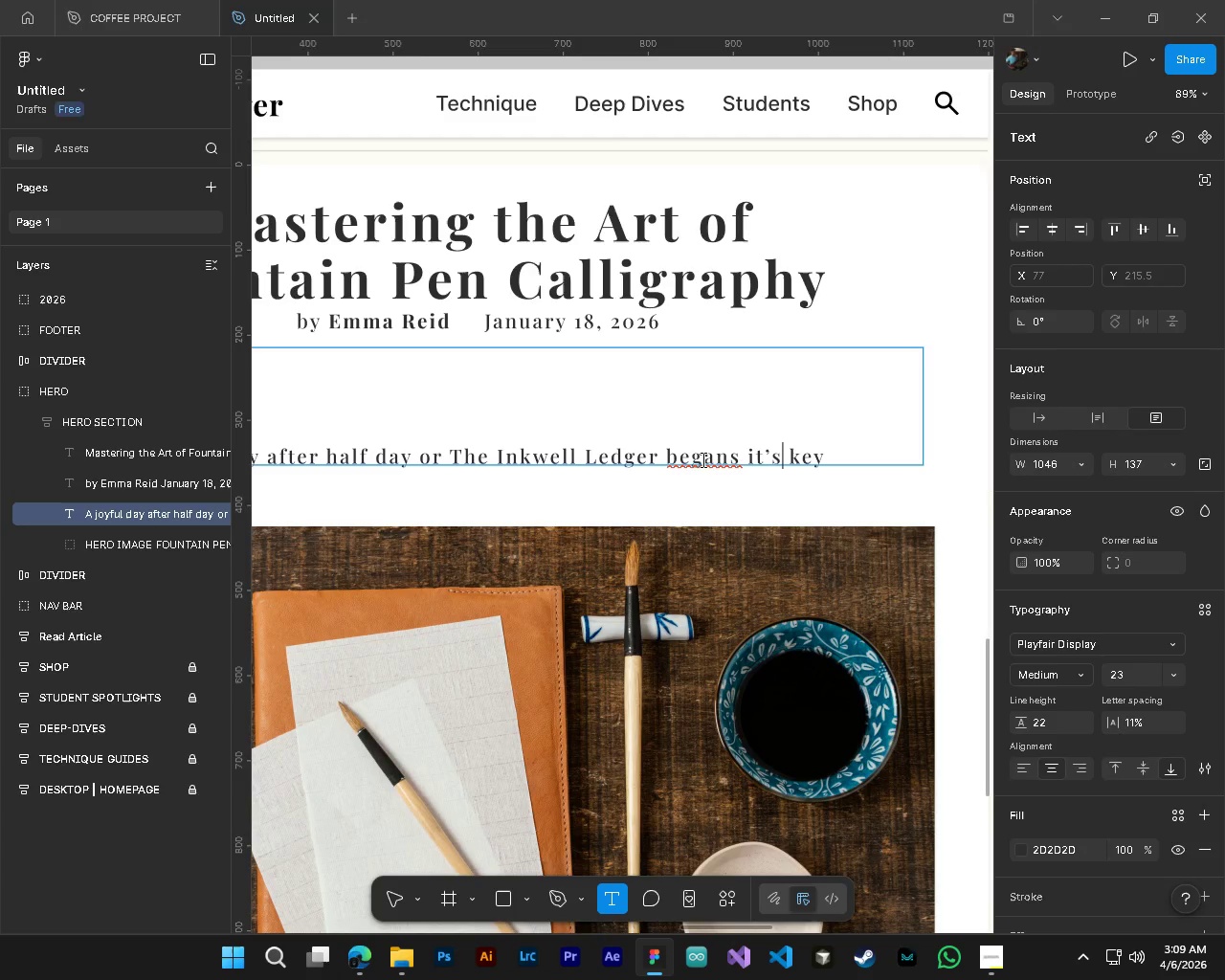 
key(ArrowLeft)
 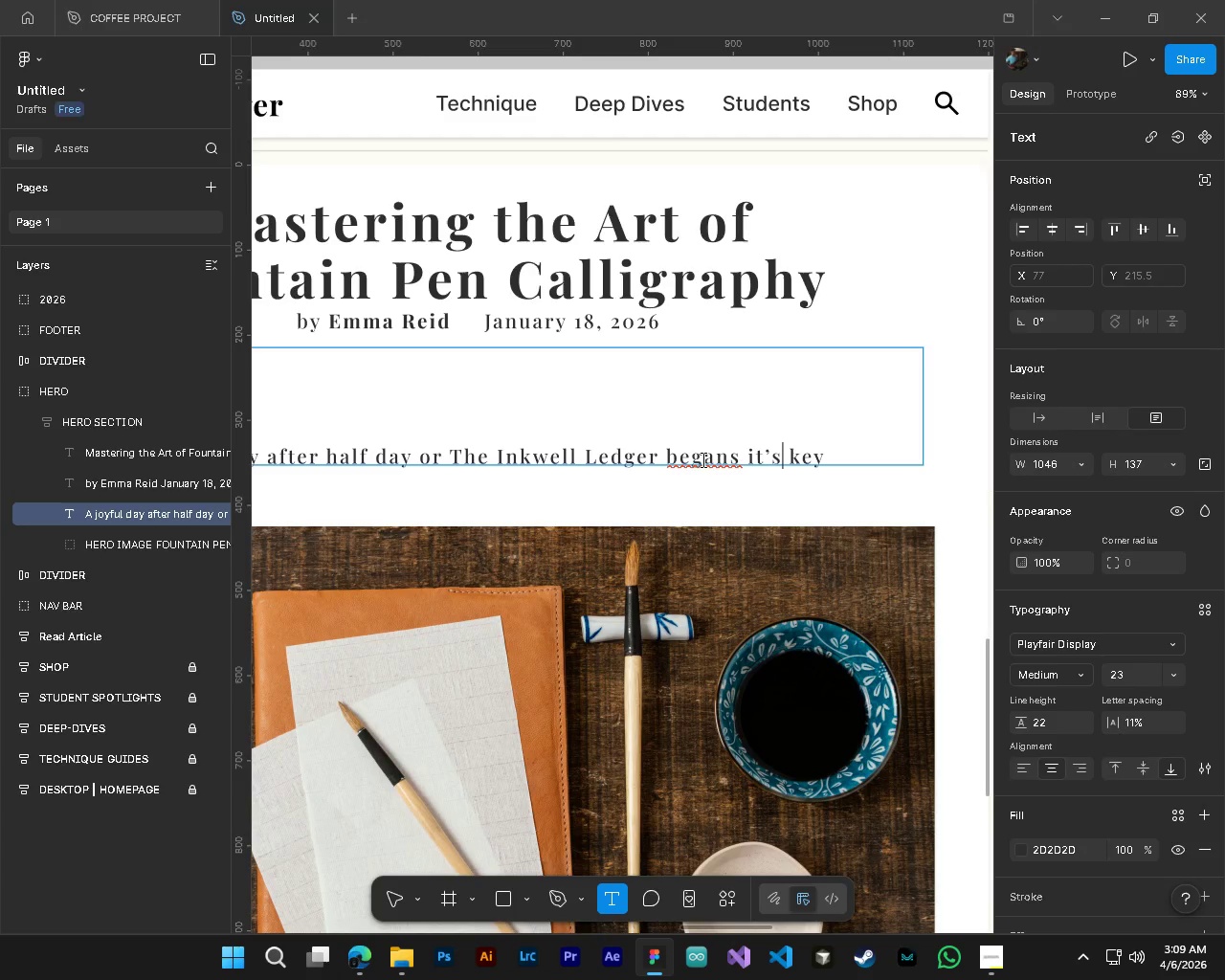 
key(ArrowLeft)
 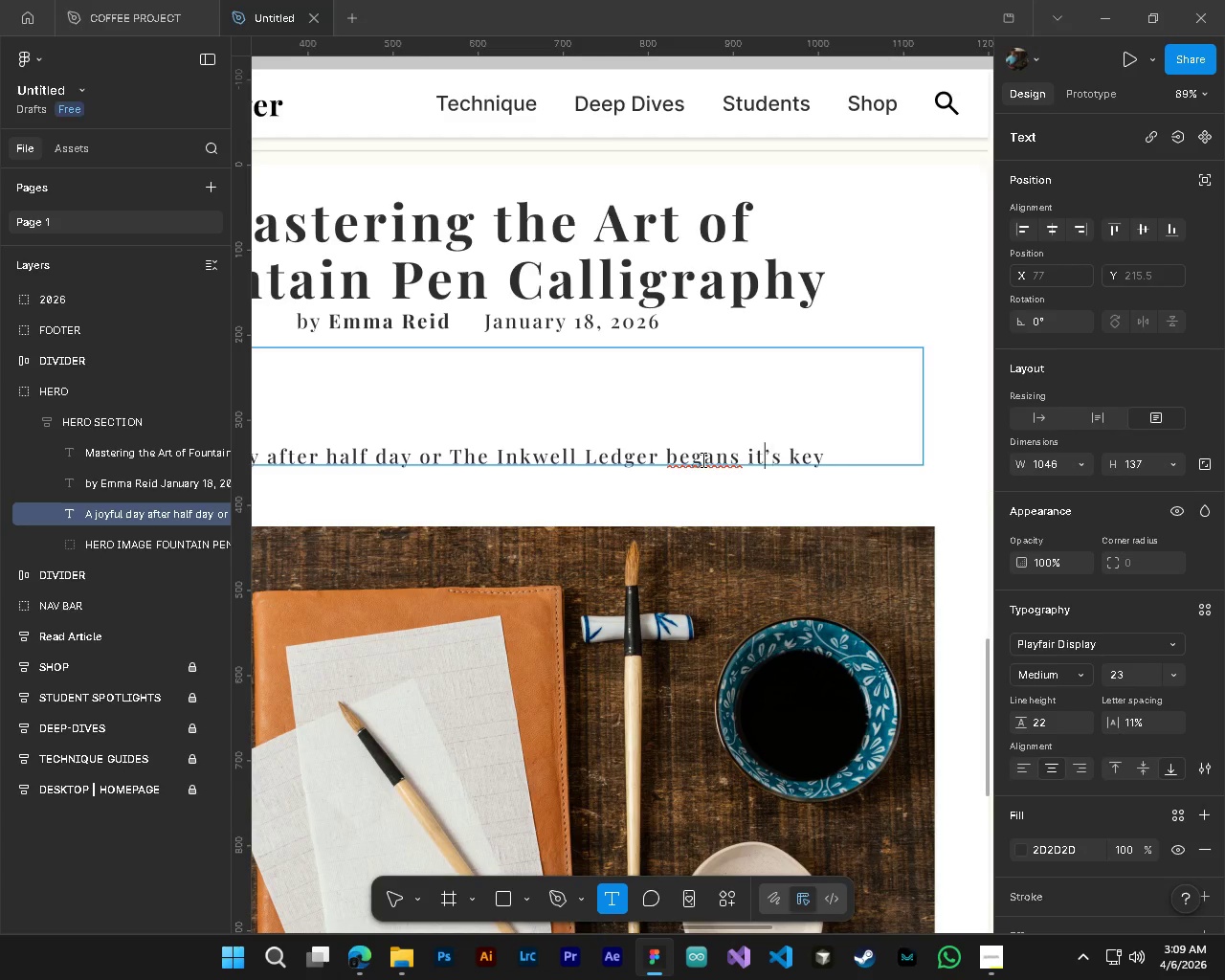 
key(ArrowLeft)
 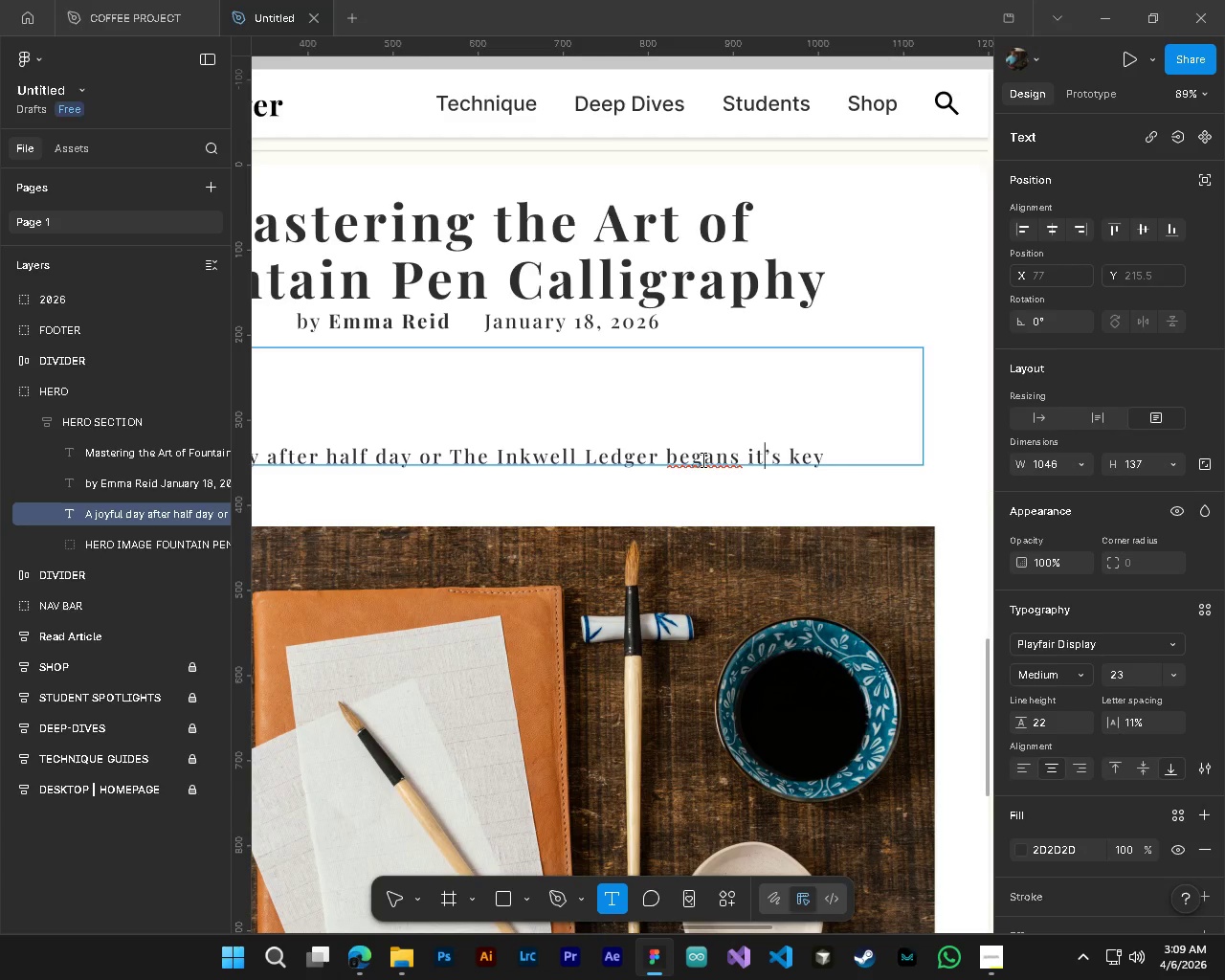 
key(ArrowLeft)
 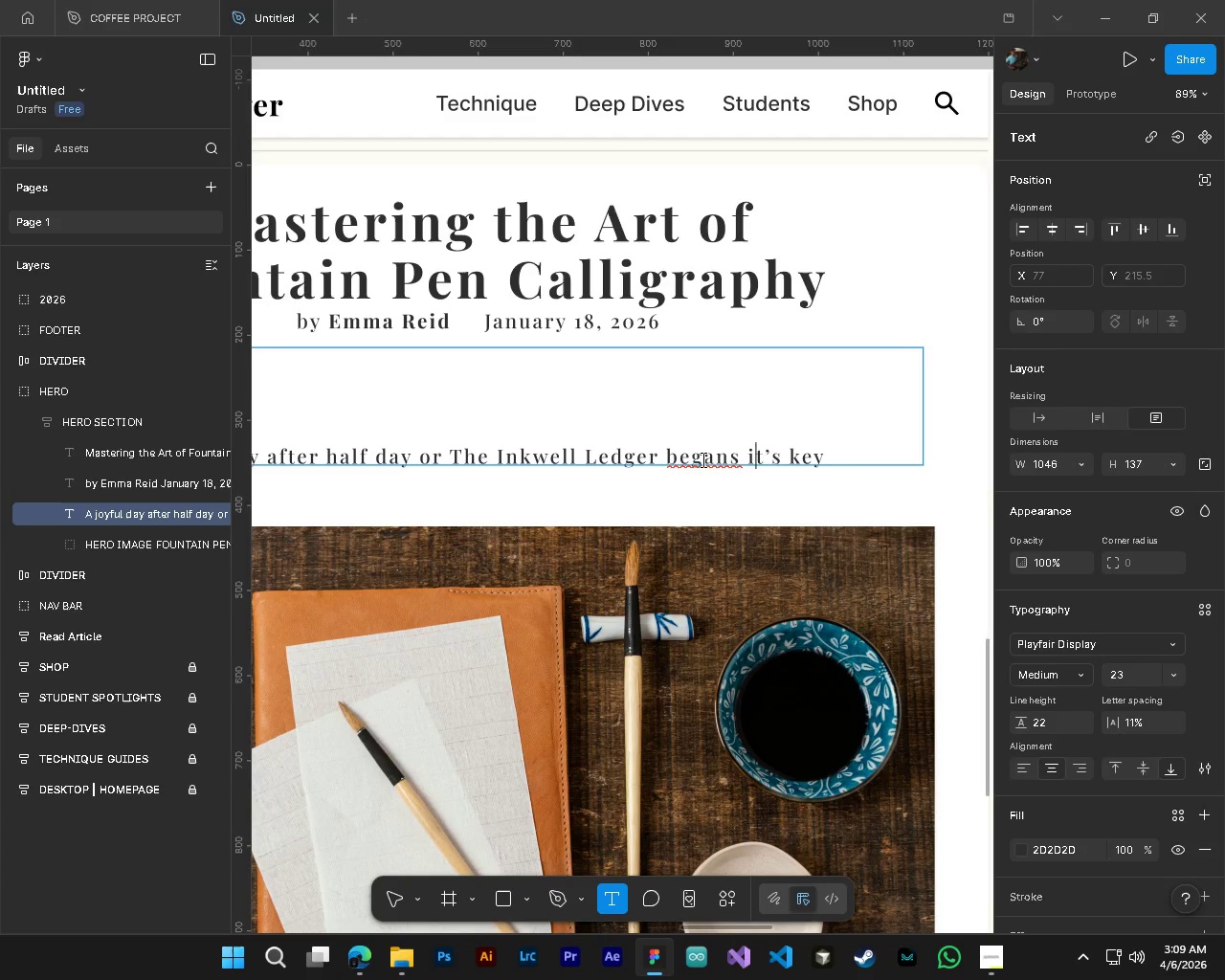 
key(ArrowLeft)
 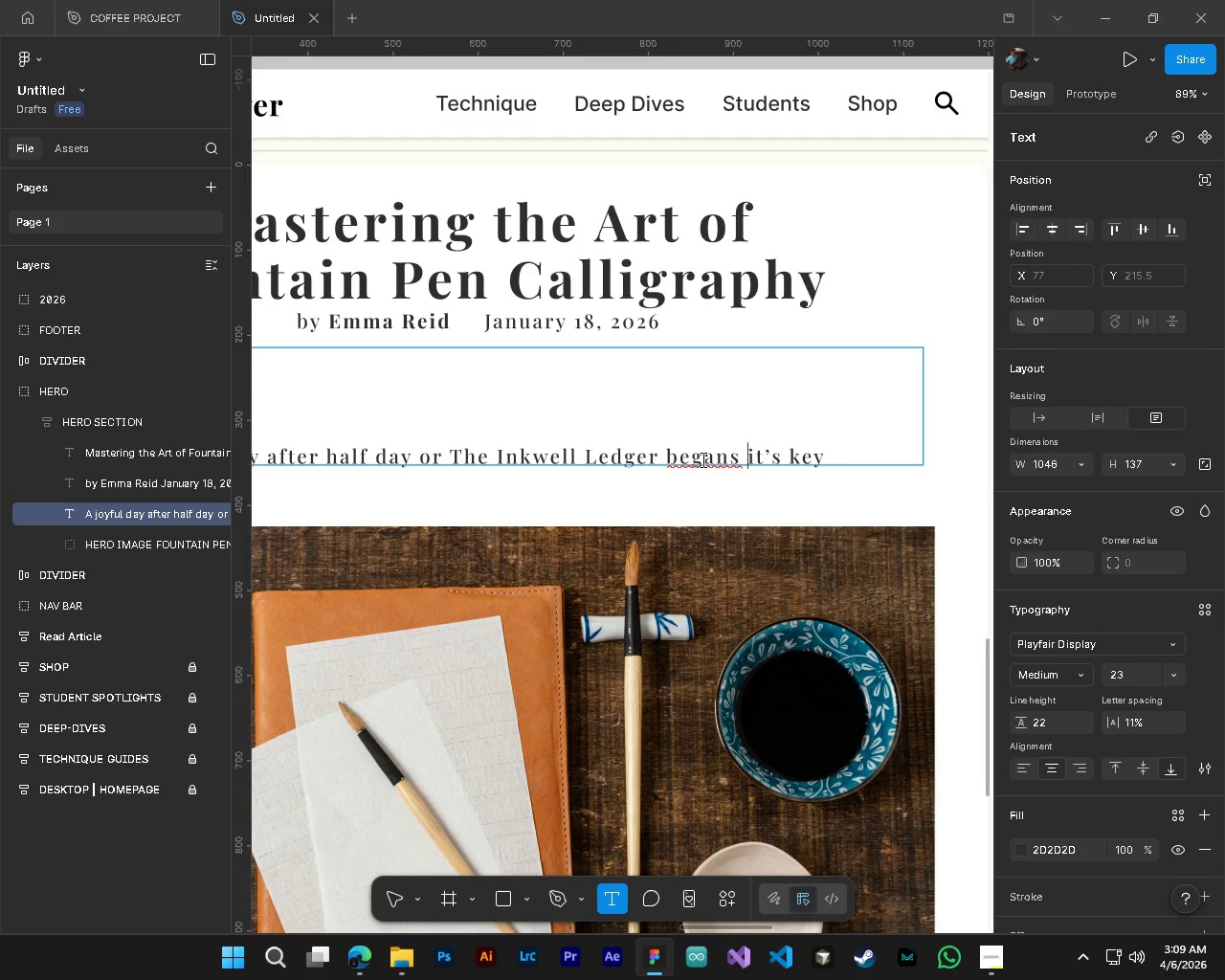 
key(ArrowLeft)
 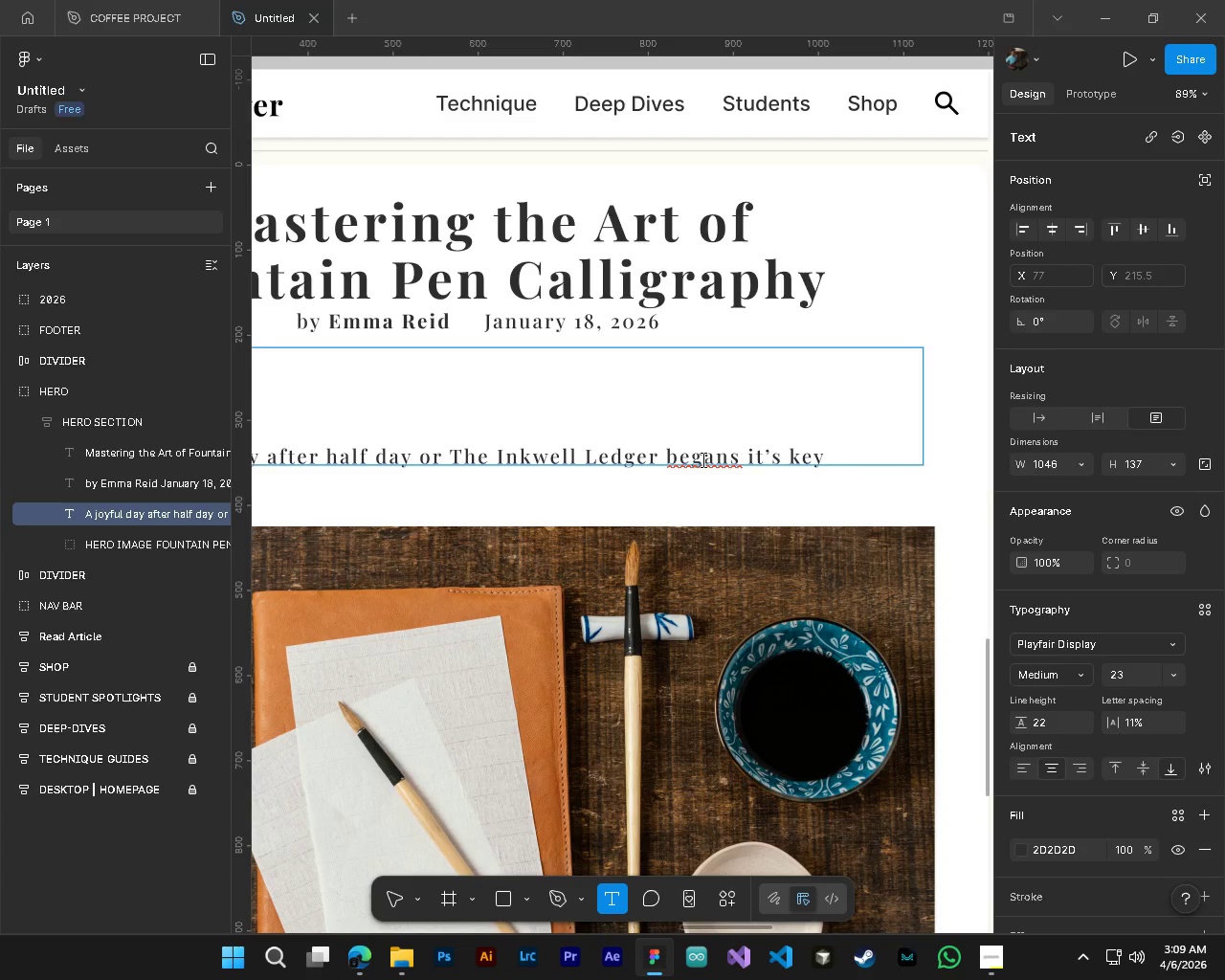 
key(Backspace)
 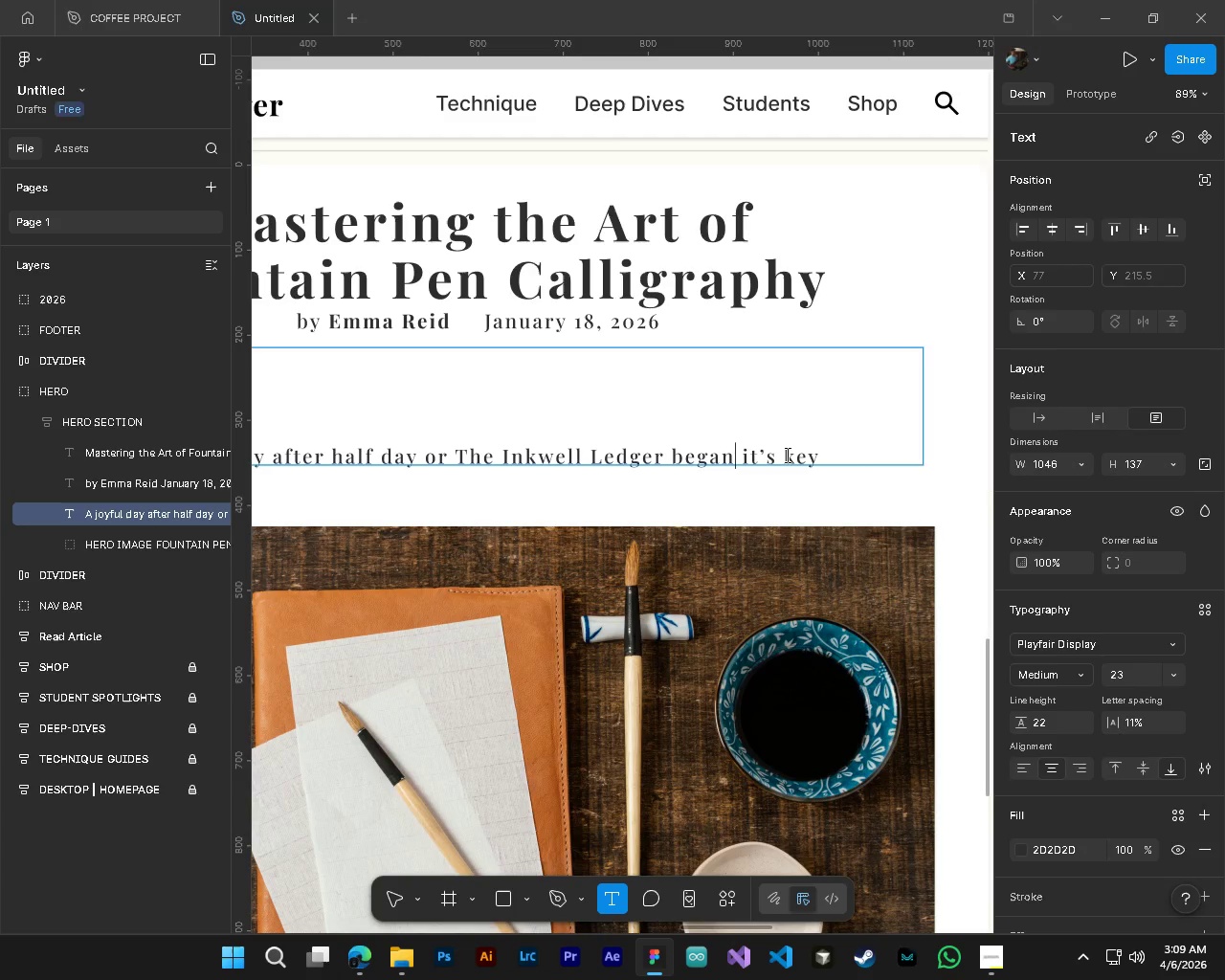 
type([End] for striving)
 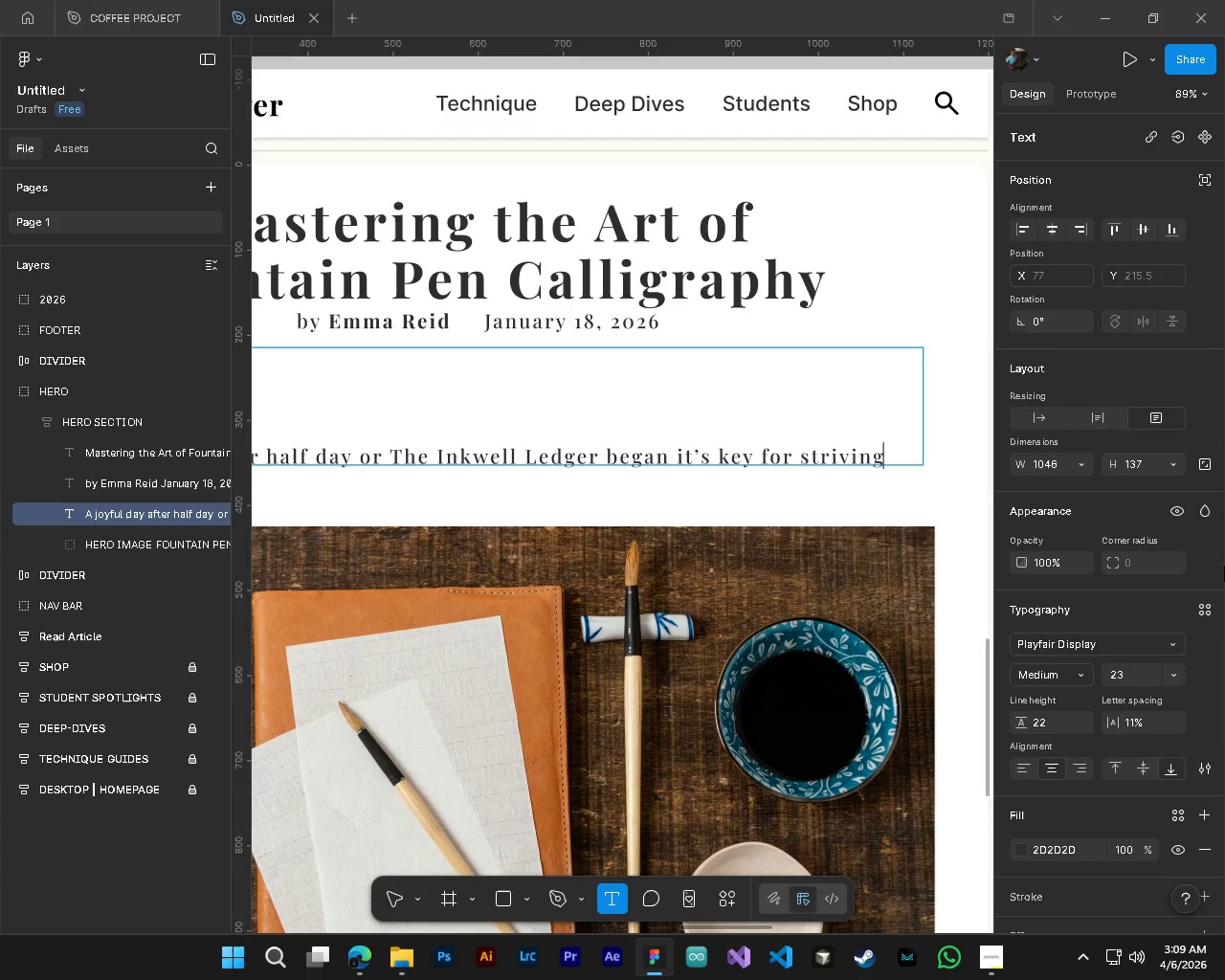 
left_click([1205, 770])
 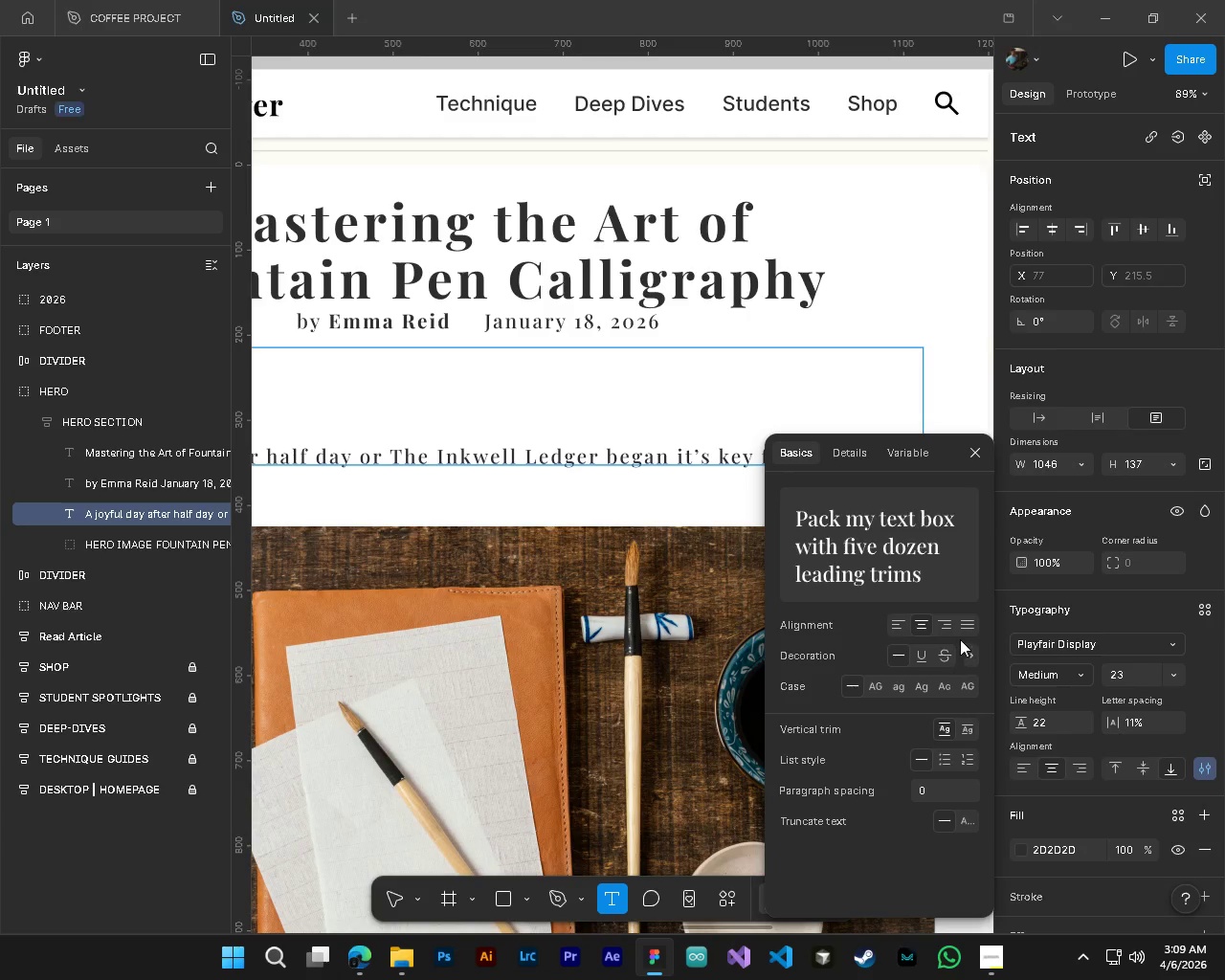 
left_click([963, 630])
 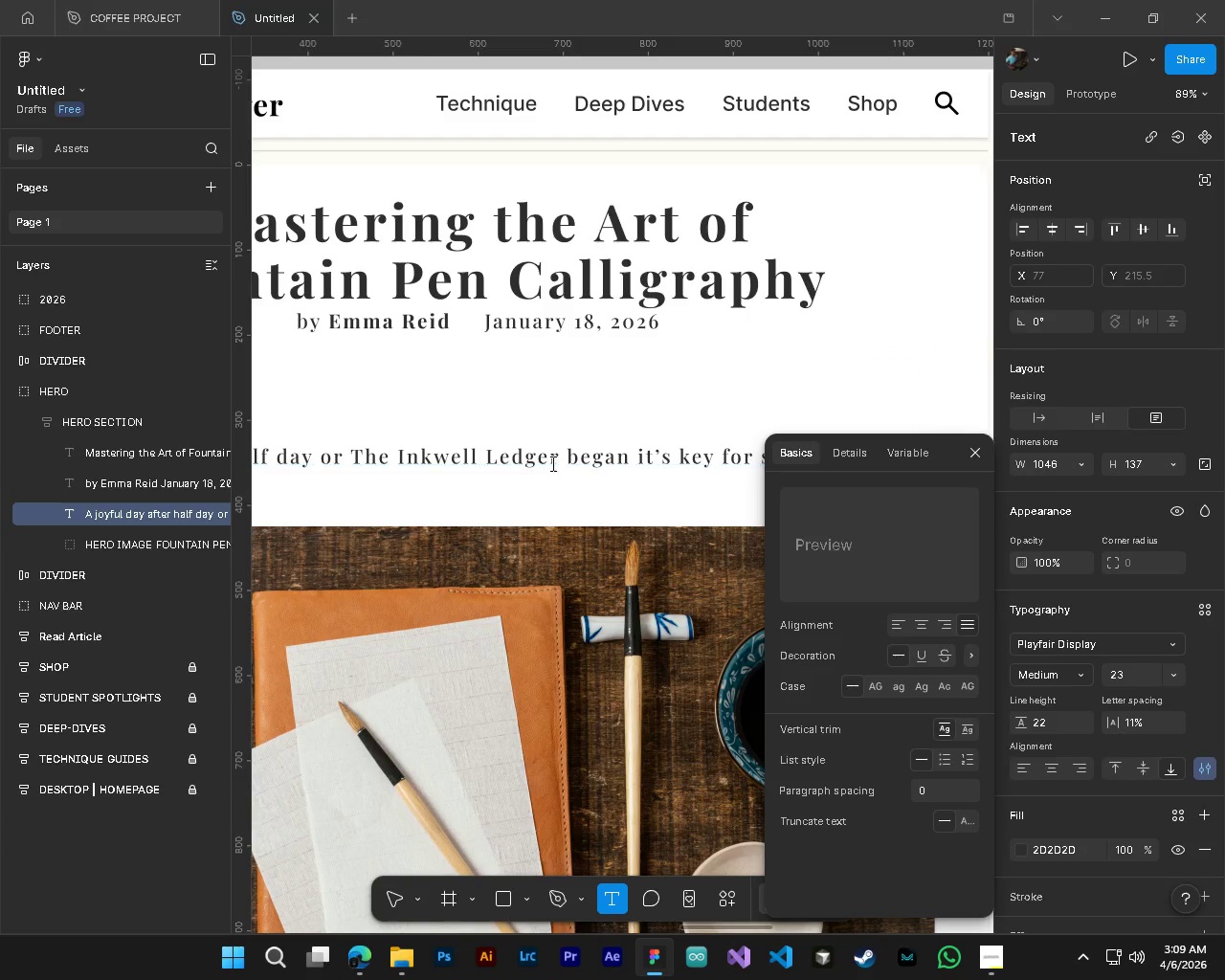 
left_click([553, 459])
 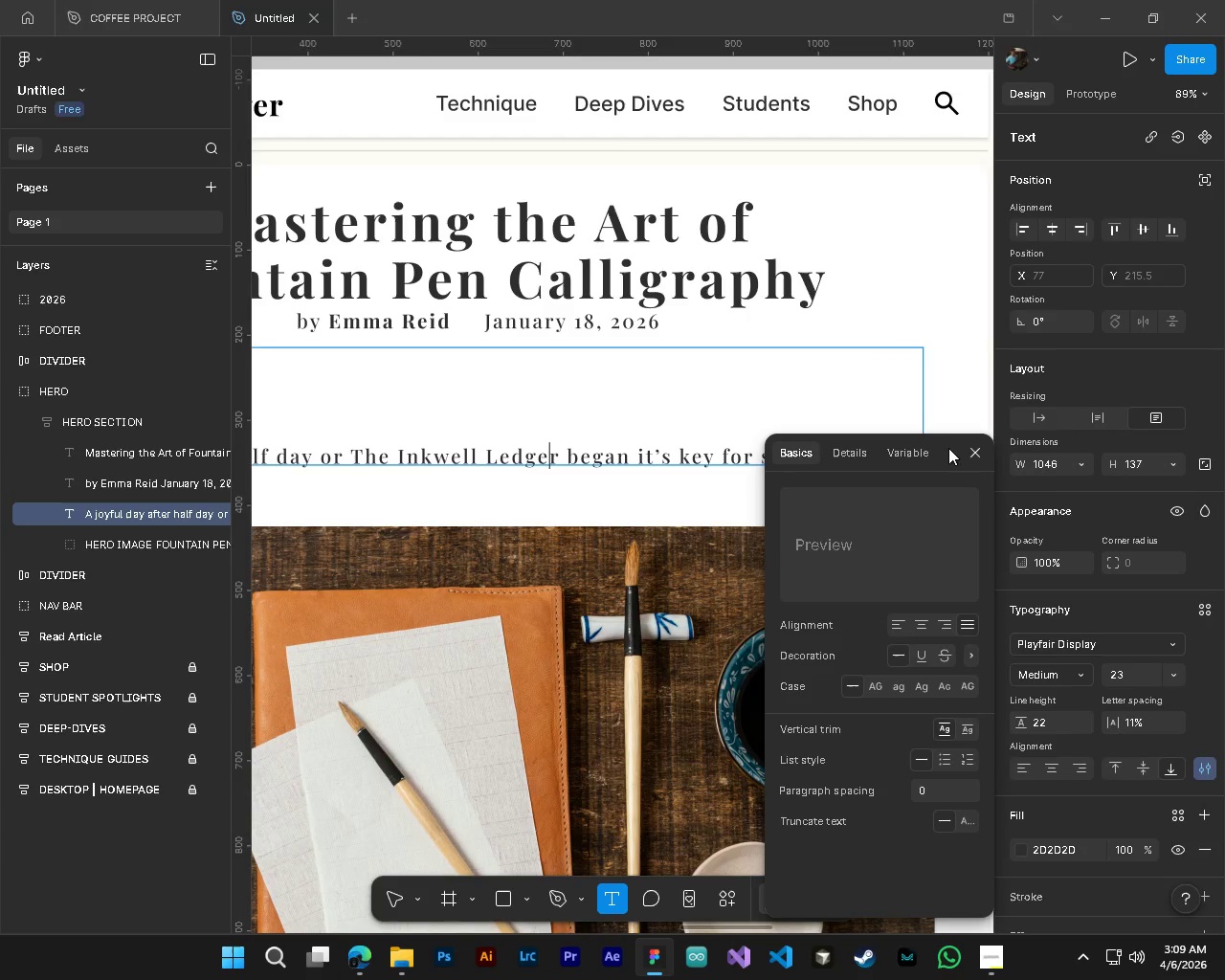 
left_click([974, 451])
 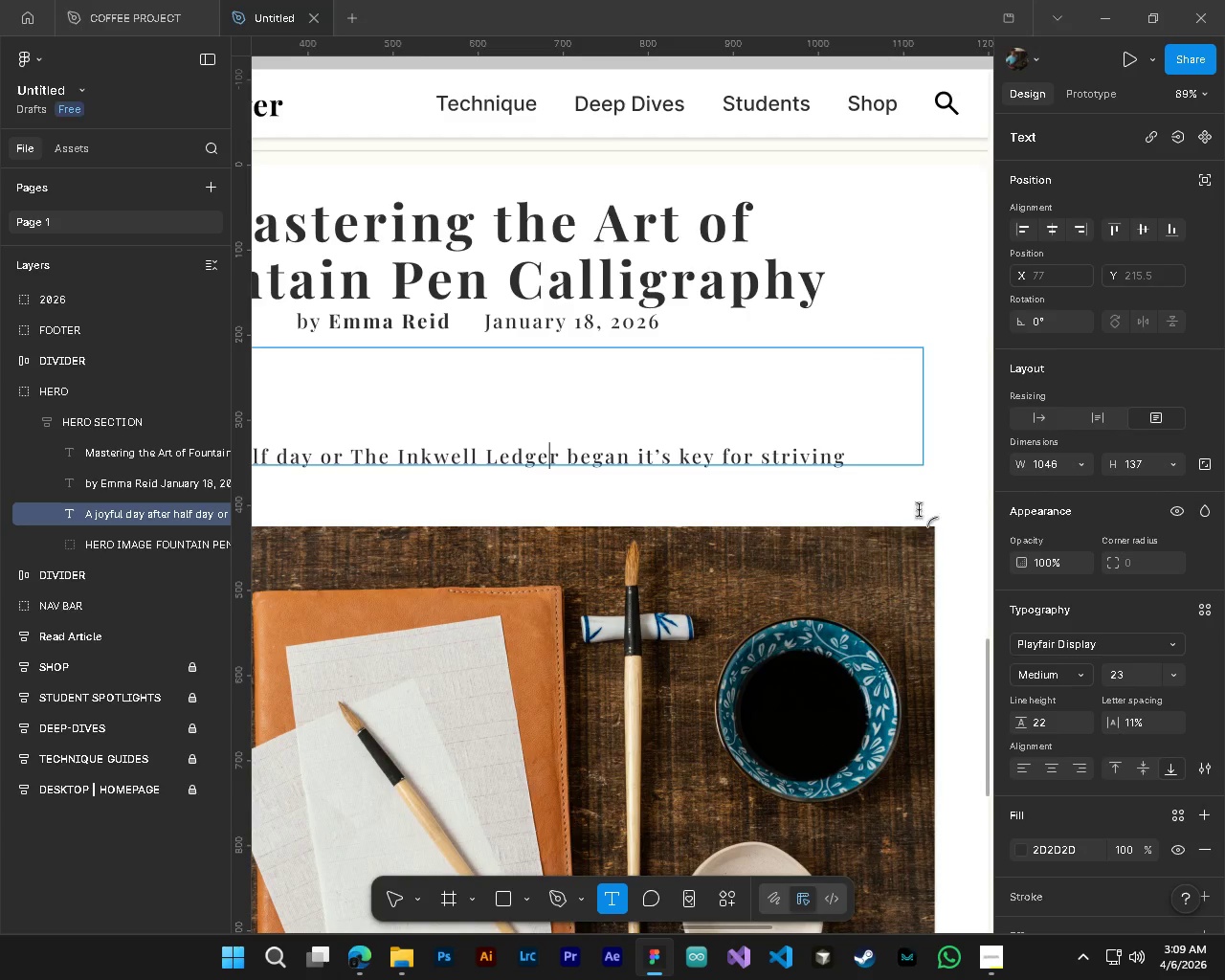 
hold_key(key=ControlLeft, duration=0.84)
hold_key(key=AltLeft, duration=0.8)
scroll: coordinate [856, 530], scroll_direction: down, amount: 4.0
 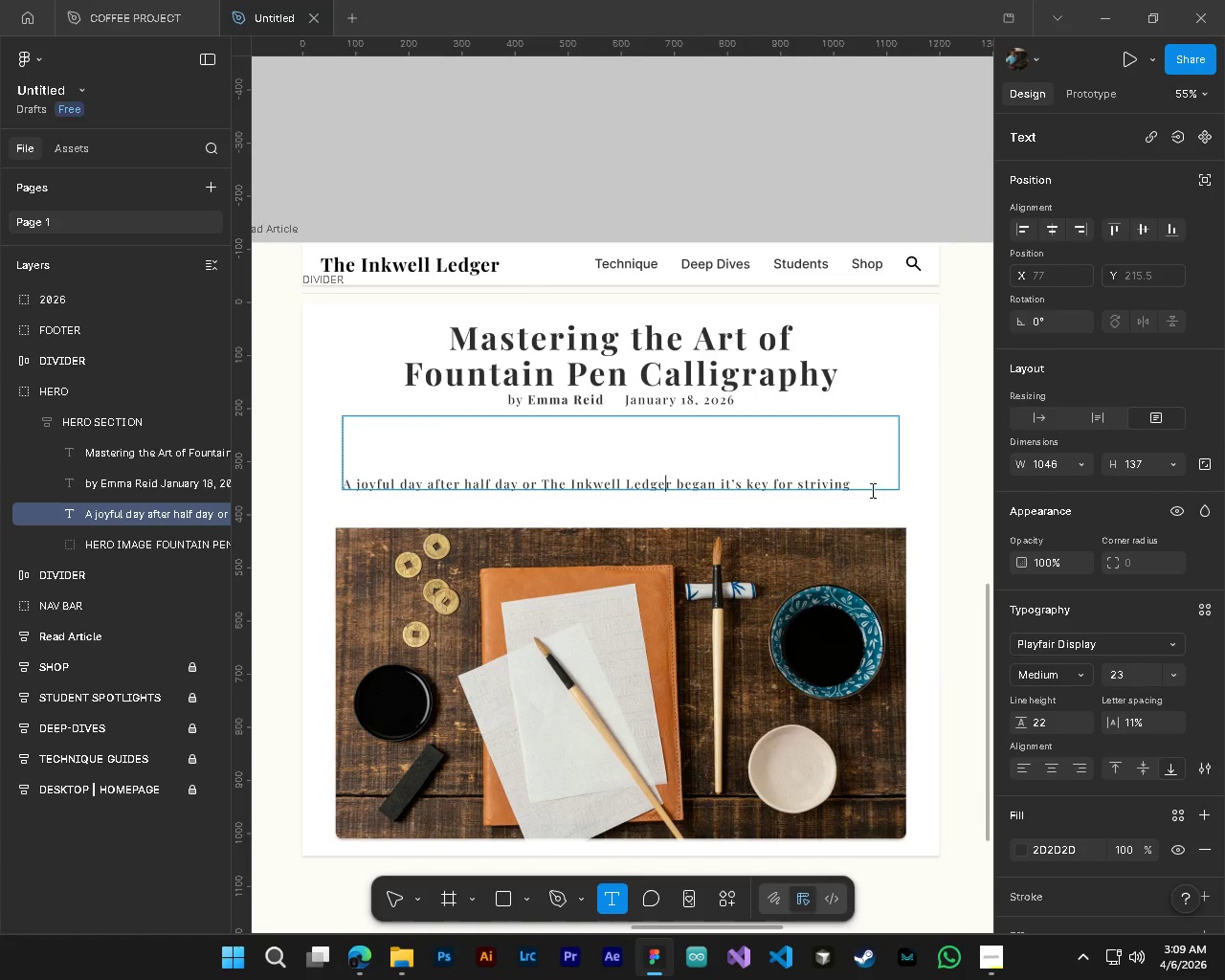 
left_click([859, 487])
 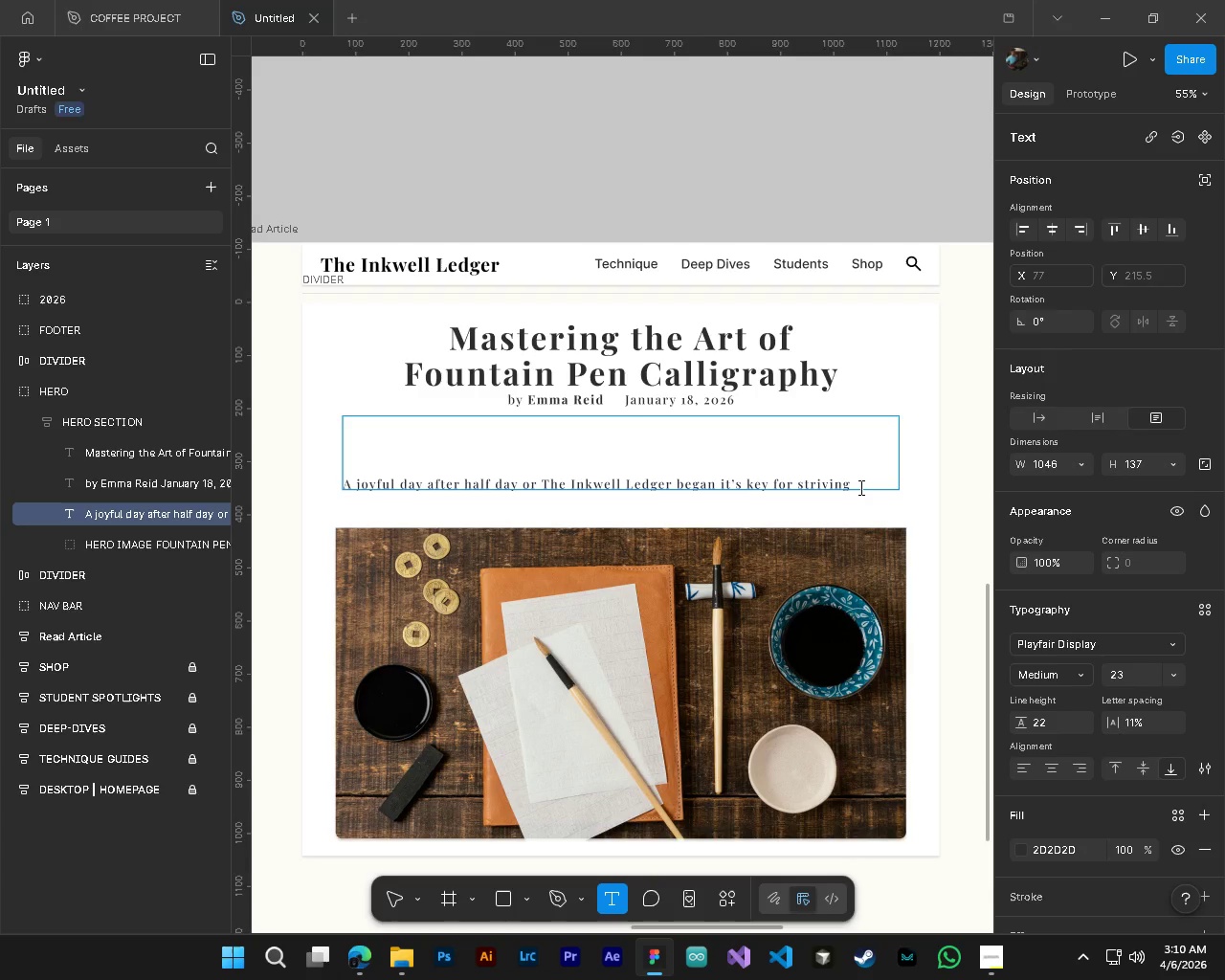 
type( hand w)
key(Backspace)
key(Backspace)
type(writing)
 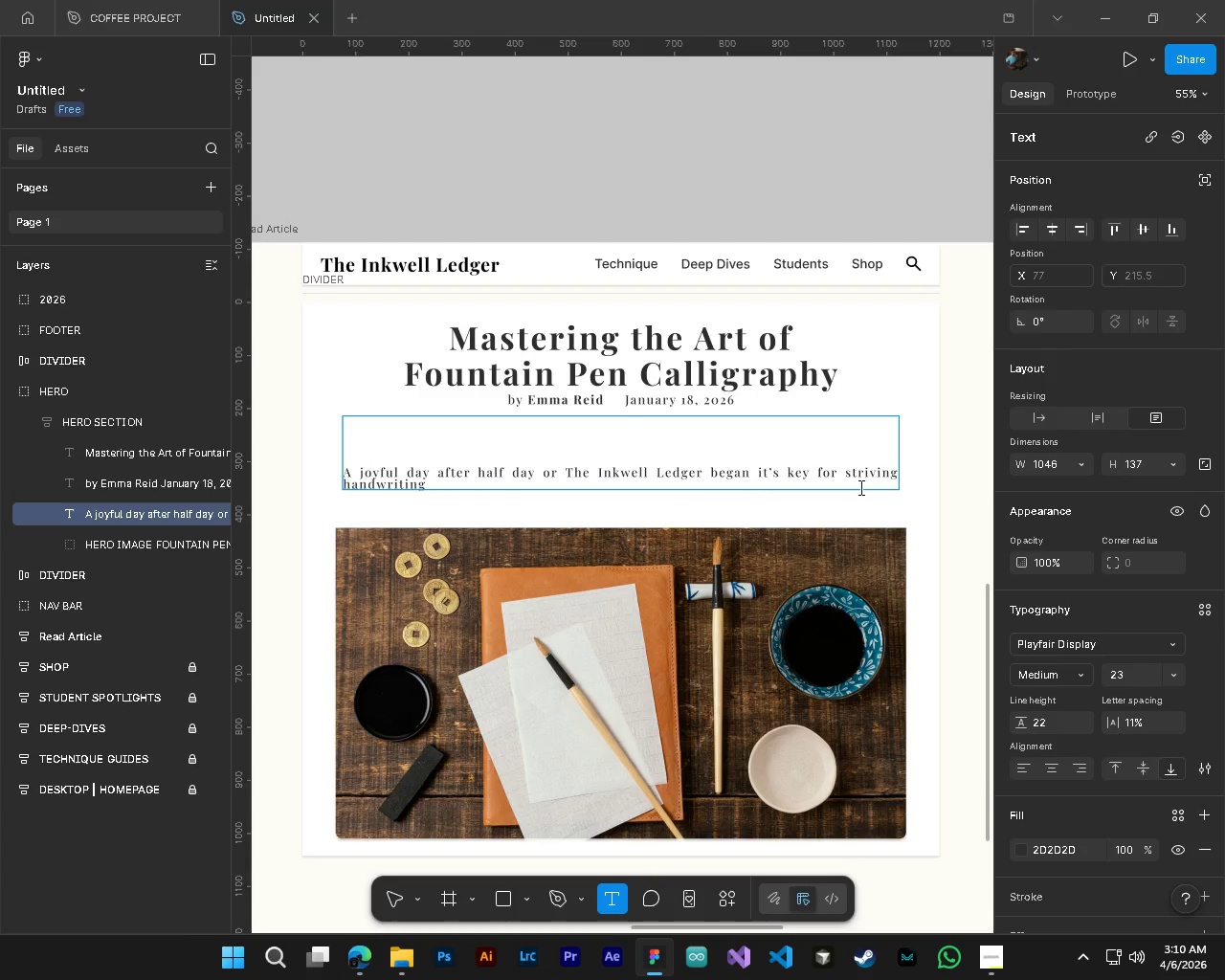 
key(Control+A)
 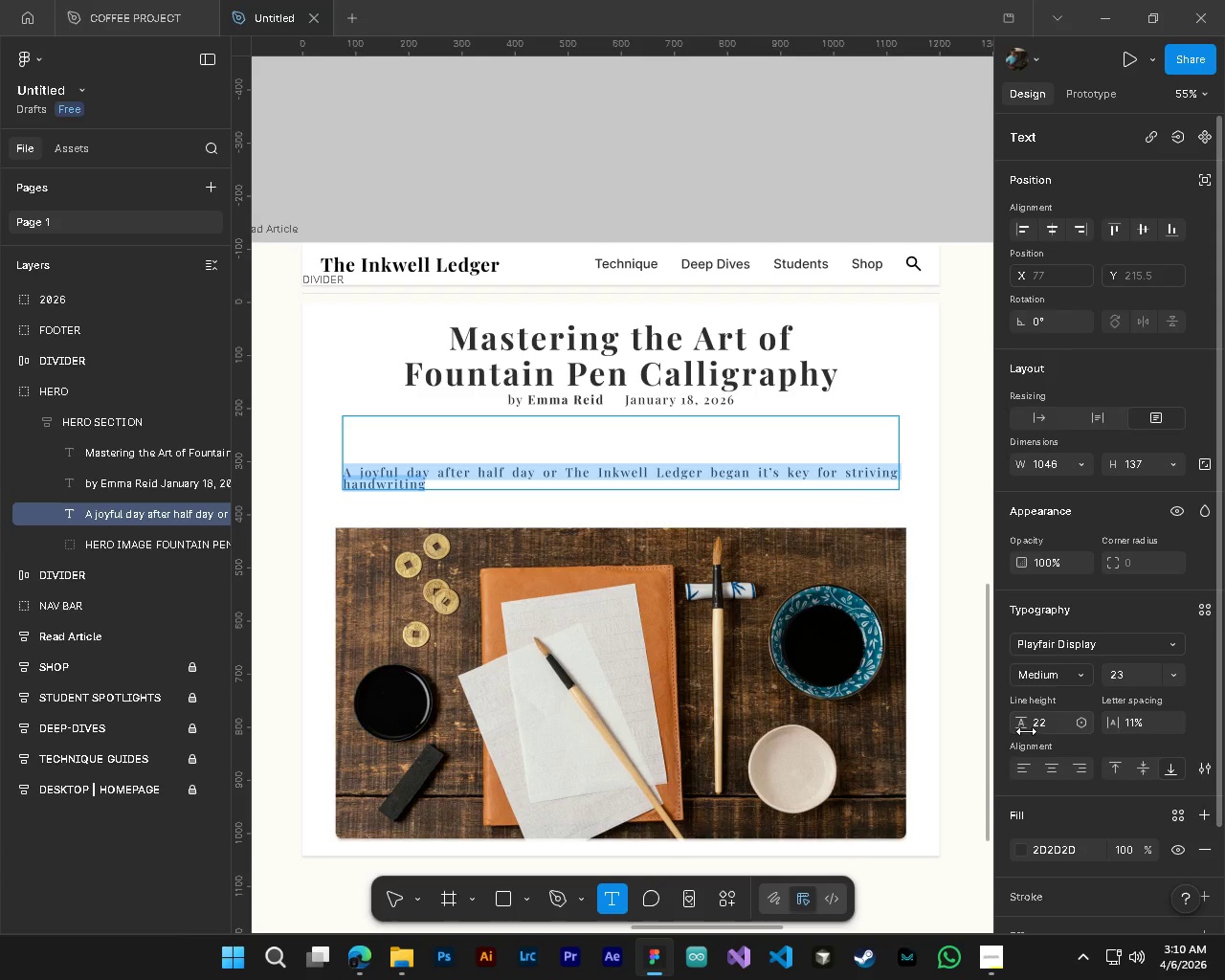 
left_click_drag(start_coordinate=[1025, 729], to_coordinate=[623, 481])
 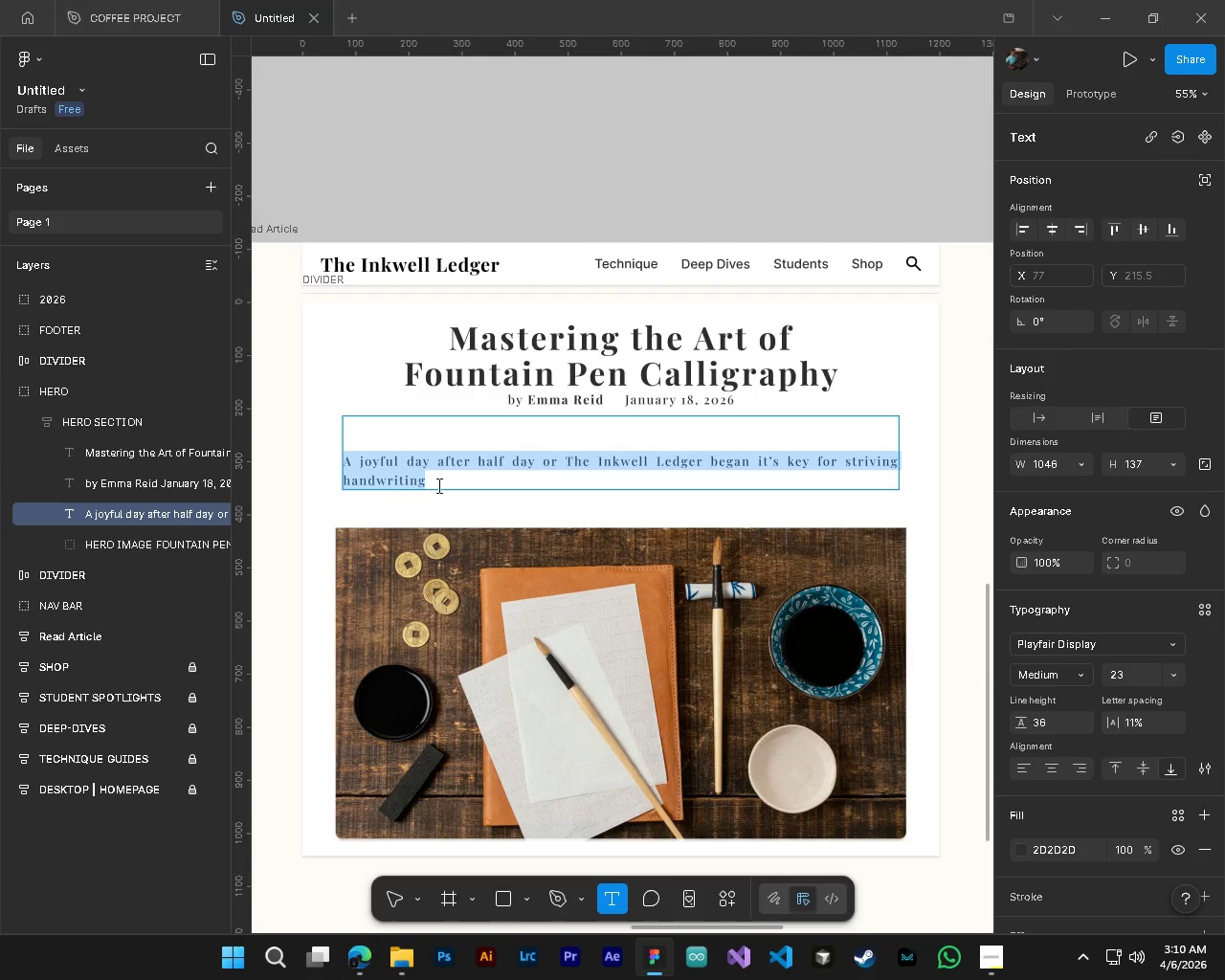 
left_click([445, 484])
 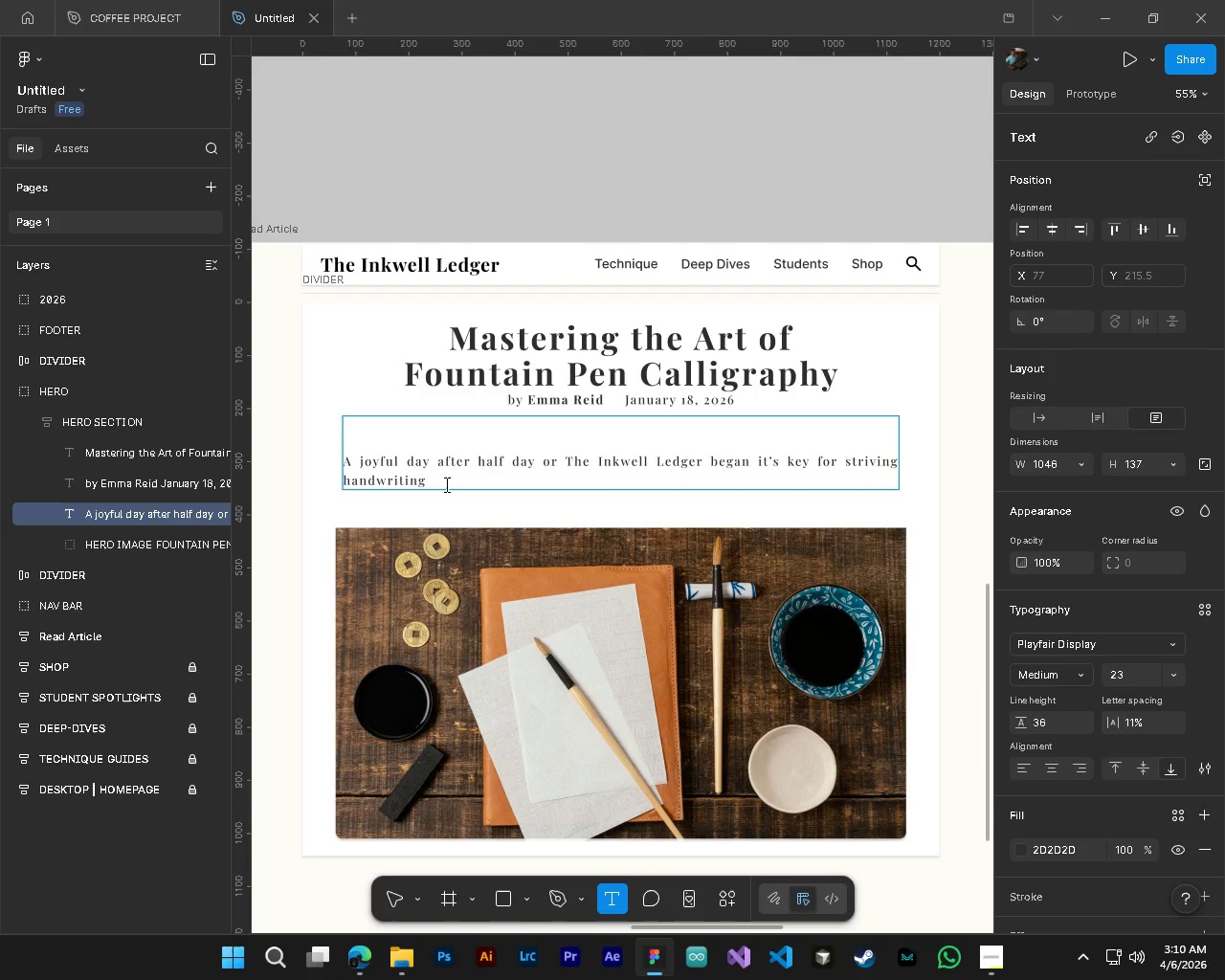 
type(practi)
key(Backspace)
key(Backspace)
key(Backspace)
key(Backspace)
key(Backspace)
key(Backspace)
type( practice and enjoying opportunity it brings: resist the digital age, set your mind in pen and protect moments )
key(Backspace)
type( throught)
key(Backspace)
type(  )
key(Backspace)
type(creativity resspons)
key(Backspace)
key(Backspace)
key(Backspace)
key(Backspace)
key(Backspace)
key(Backspace)
type(sponsiblity)
 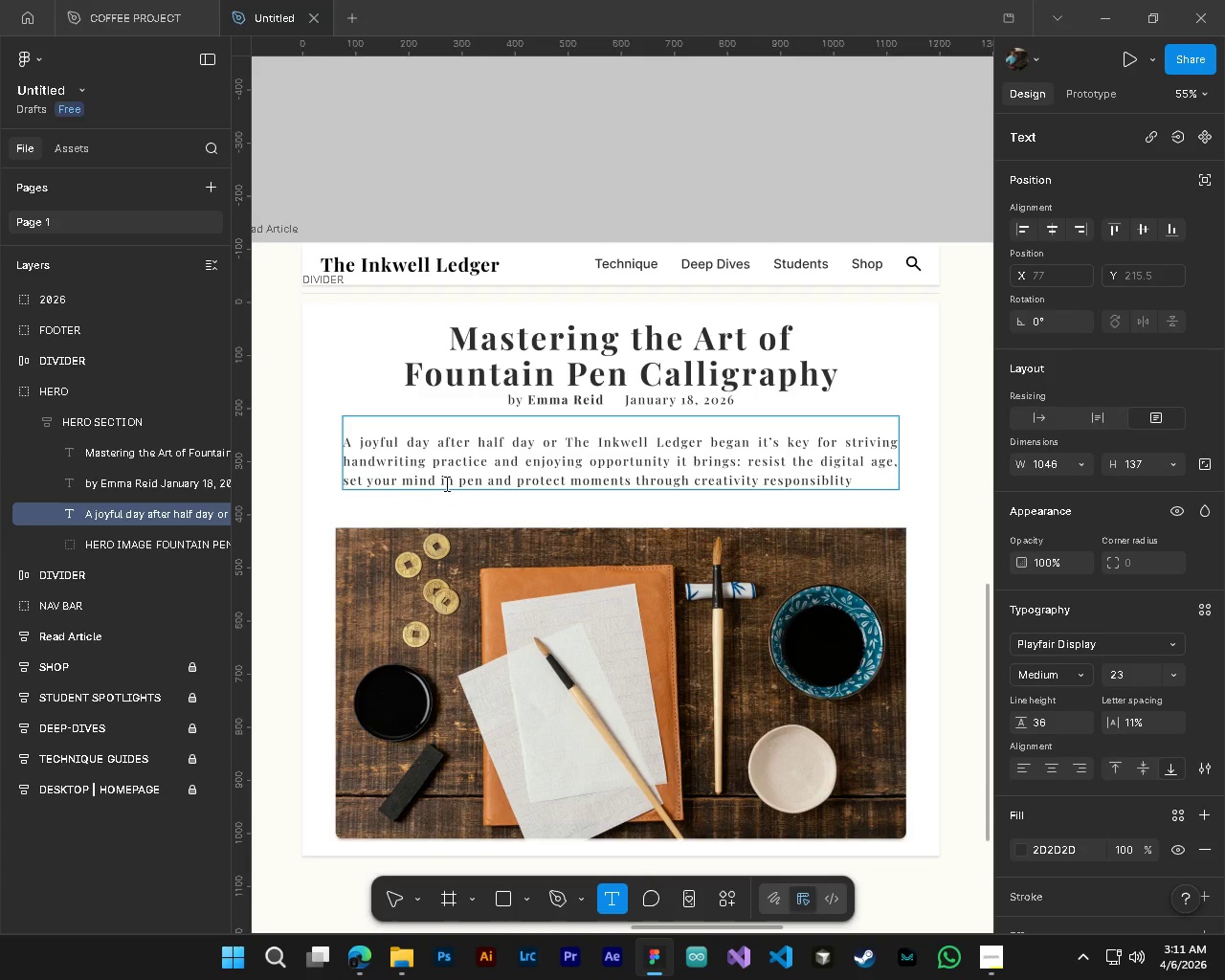 
key(ArrowLeft)
 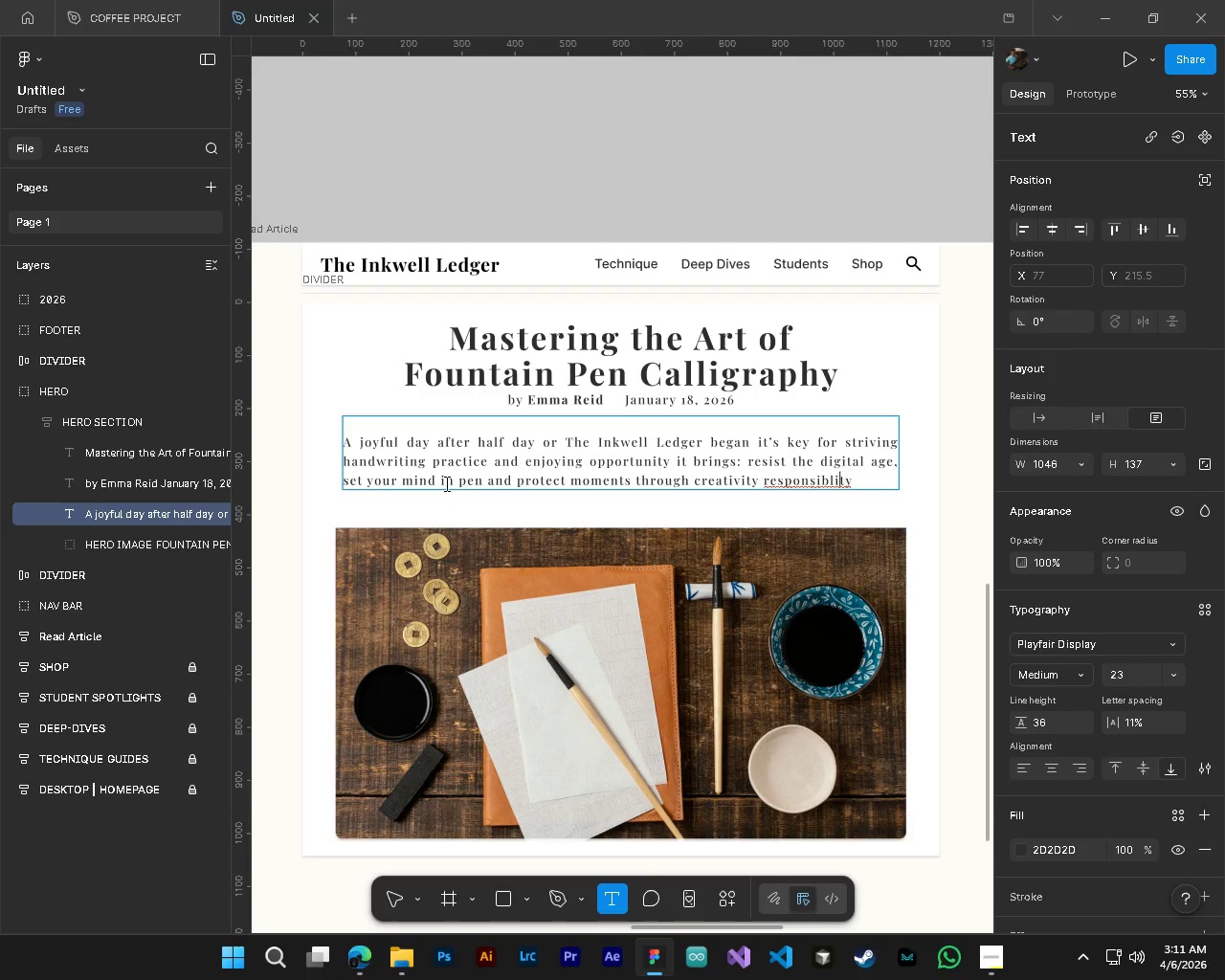 
key(ArrowLeft)
 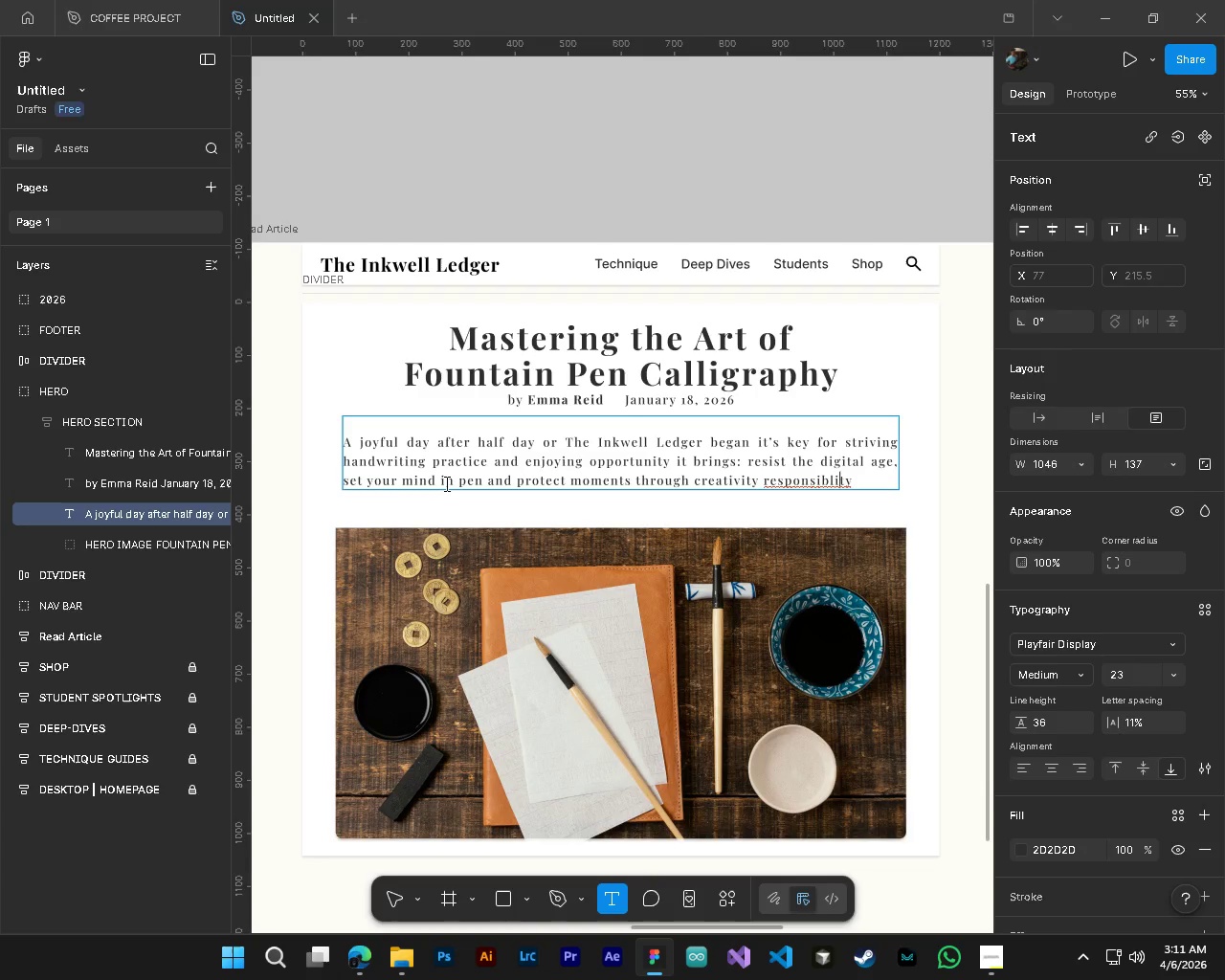 
key(ArrowLeft)
 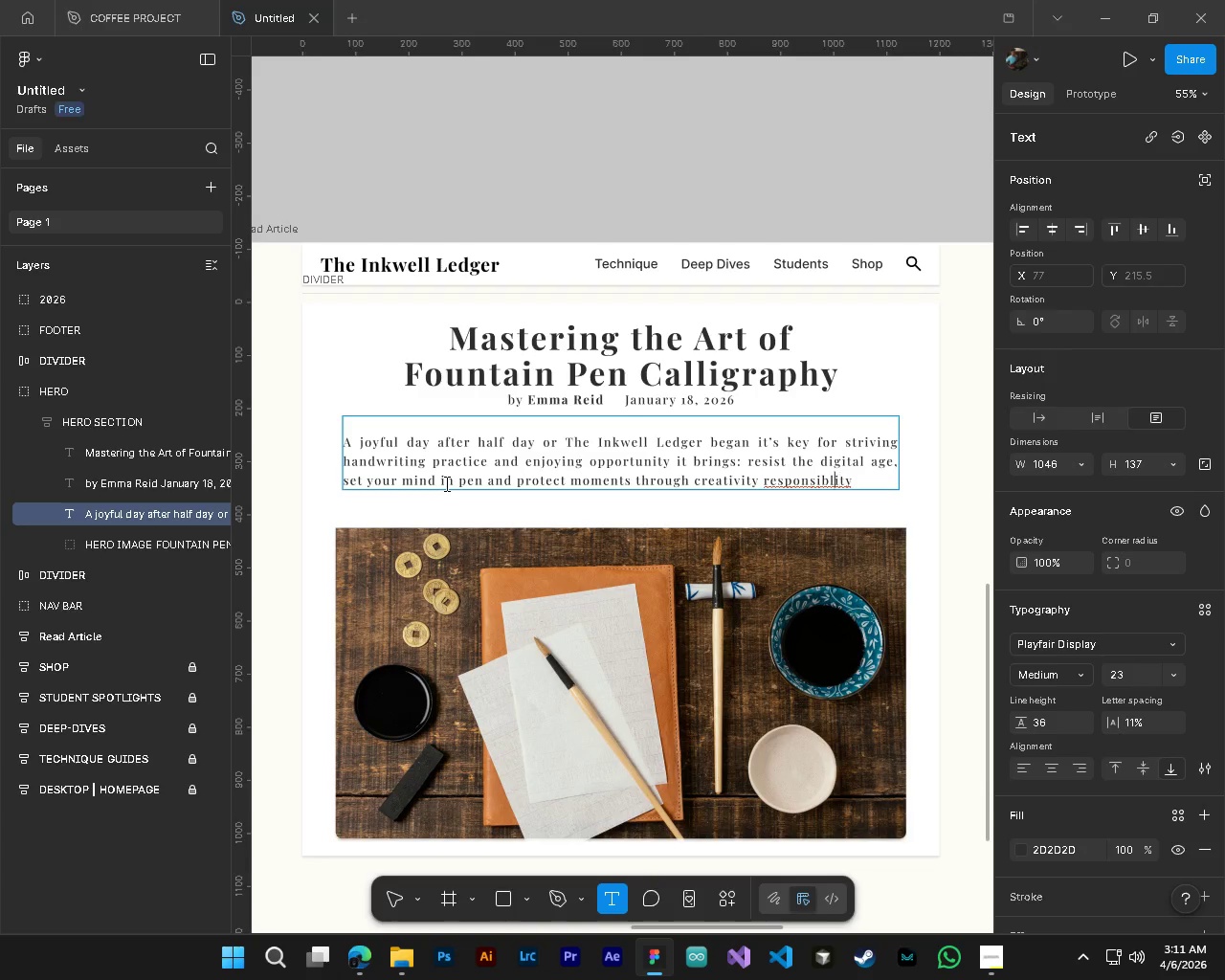 
key(ArrowLeft)
 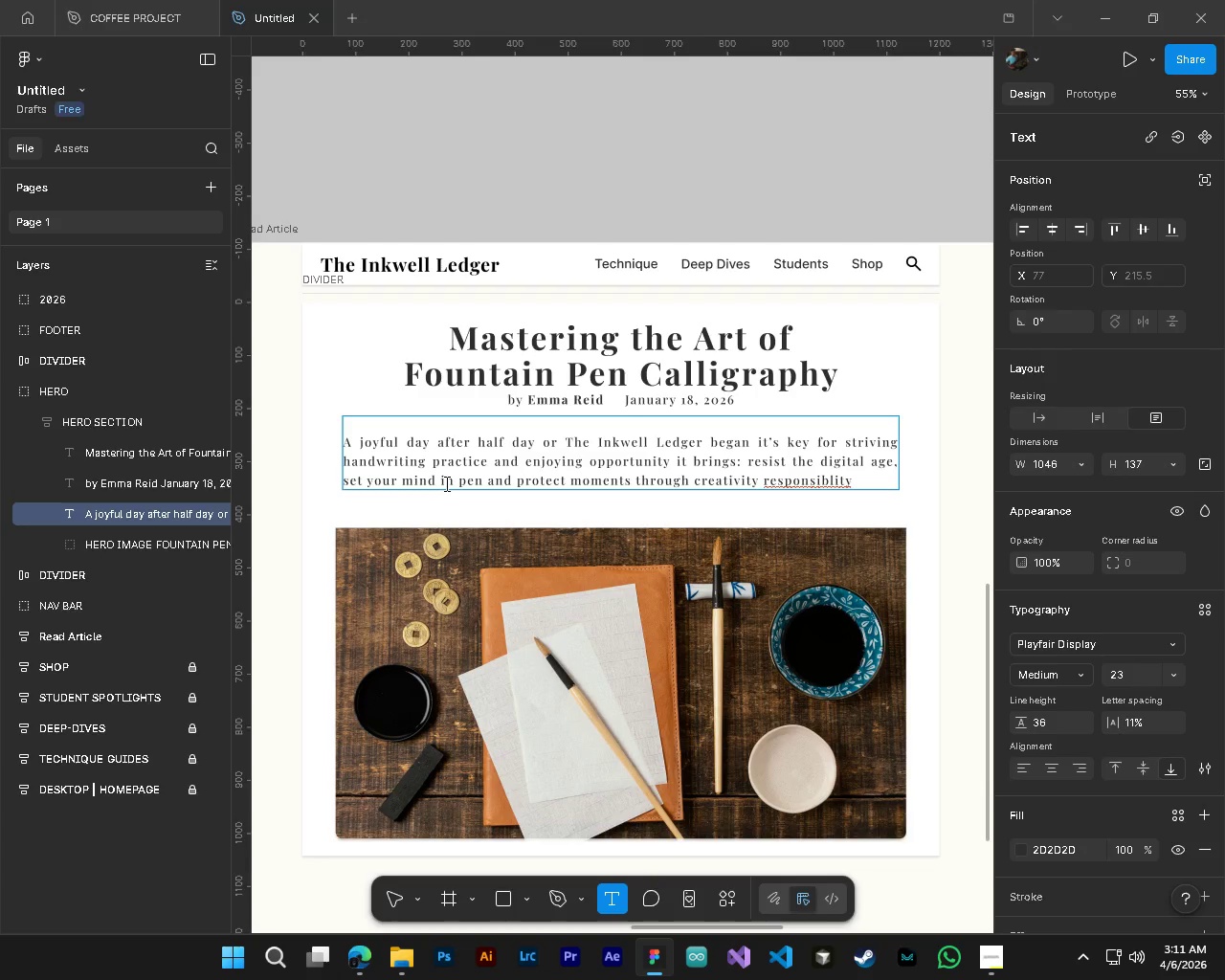 
type(i[End] for)
 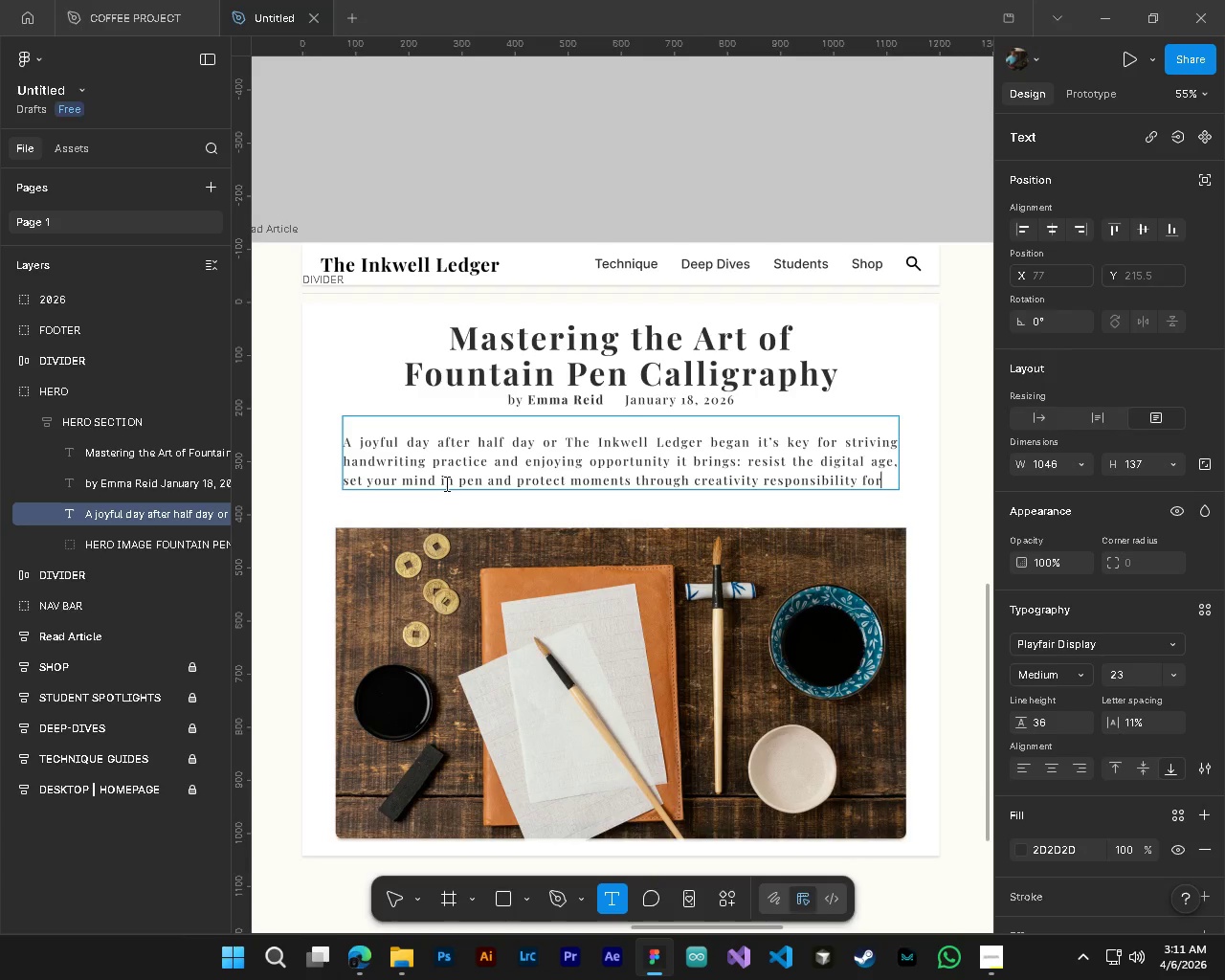 
wait(5.55)
 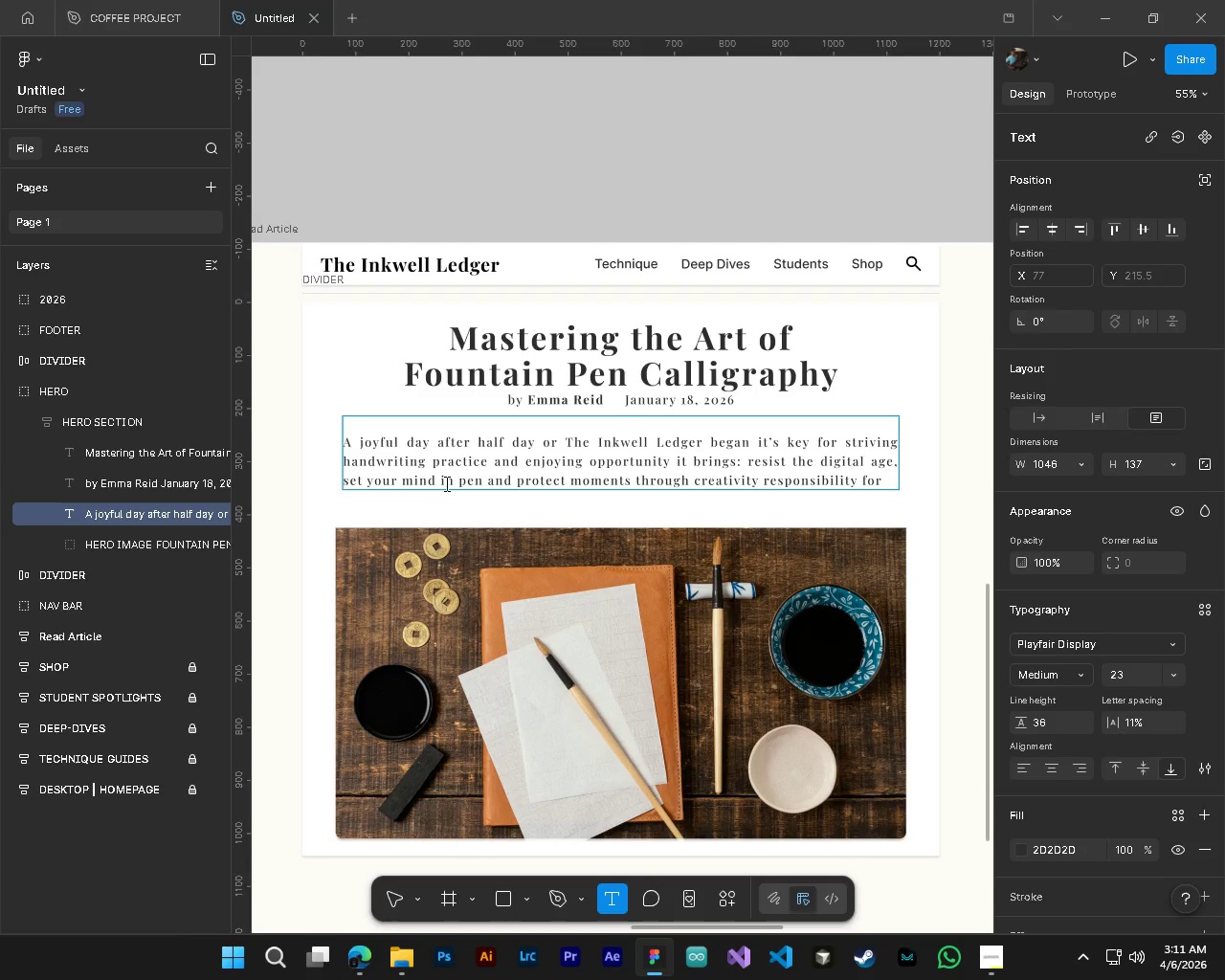 
type( hand )
key(Backspace)
type(writing)
 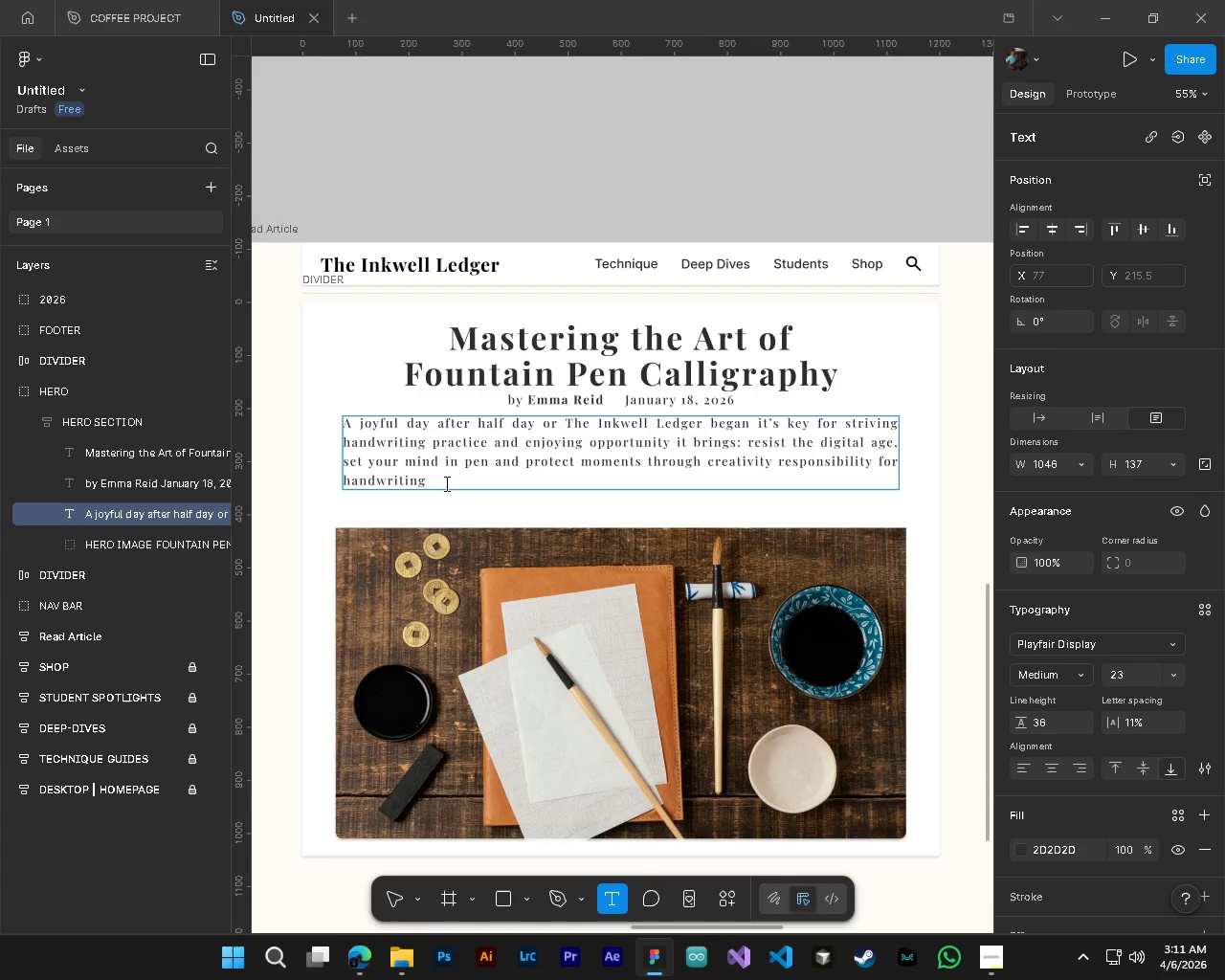 
type(. Master the abilities for su)
key(Backspace)
type(tudents that  p)
key(Backspace)
key(Backspace)
type(projects and to teach to inspire.)
 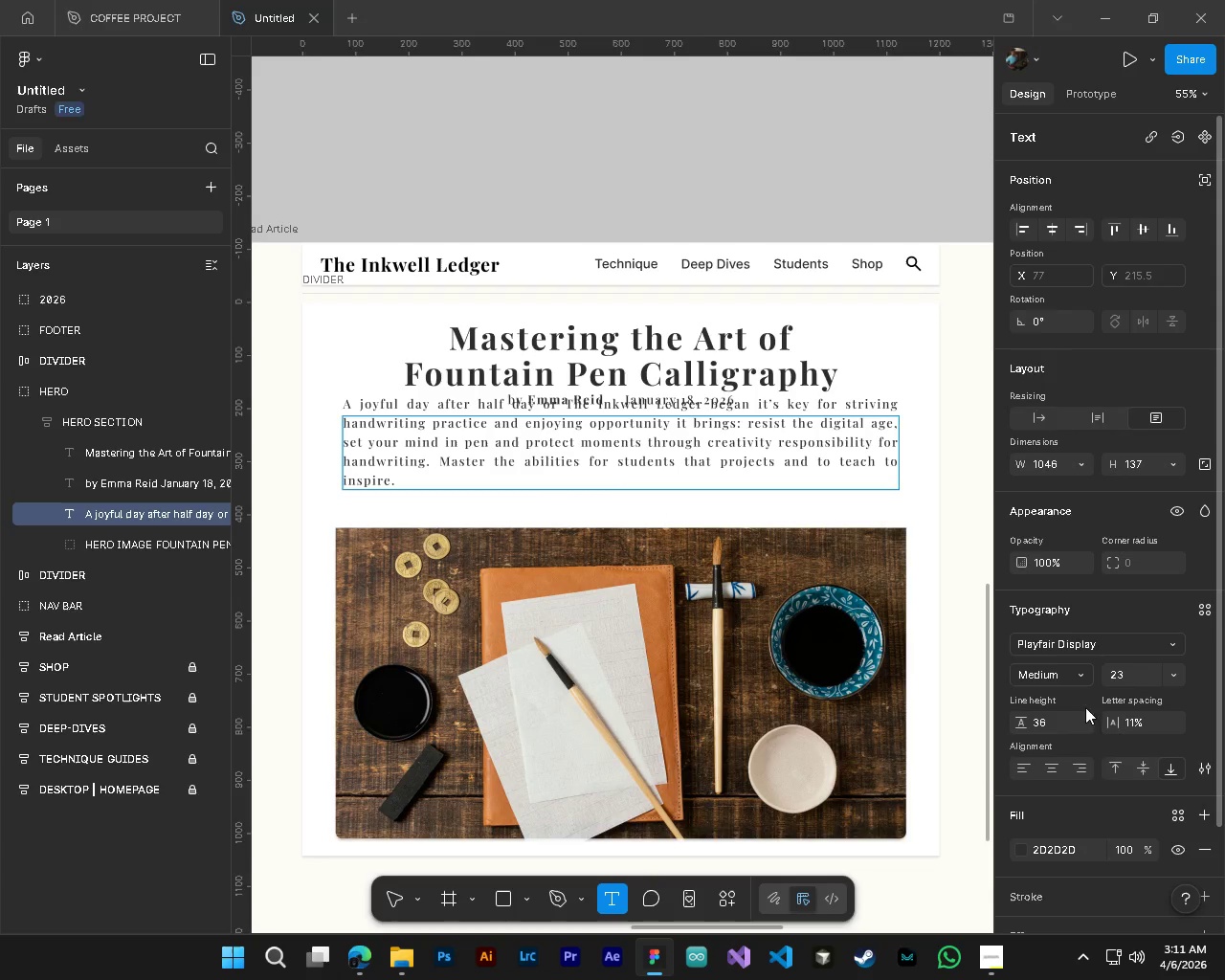 
wait(6.65)
 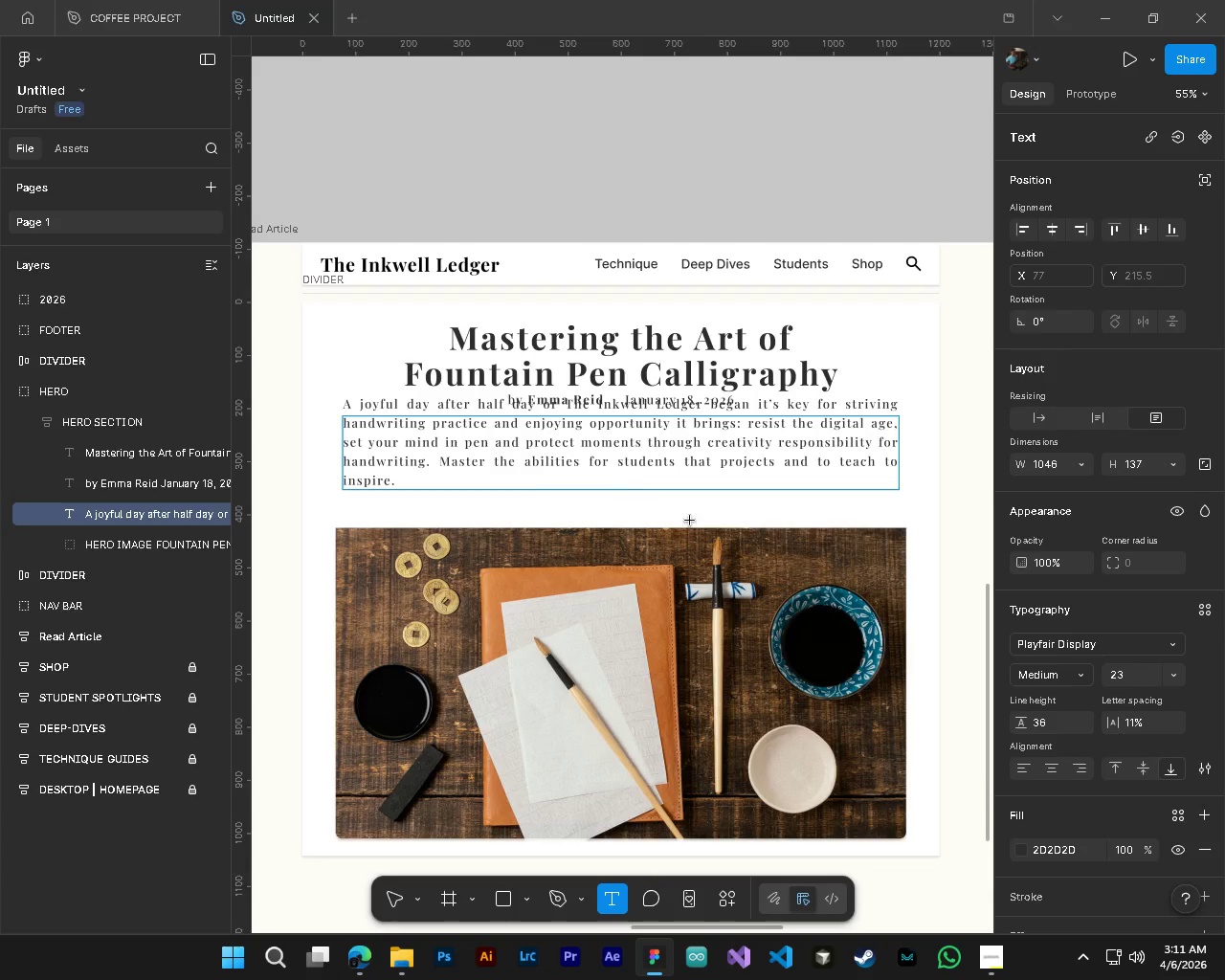 
mouse_move([406, 876])
 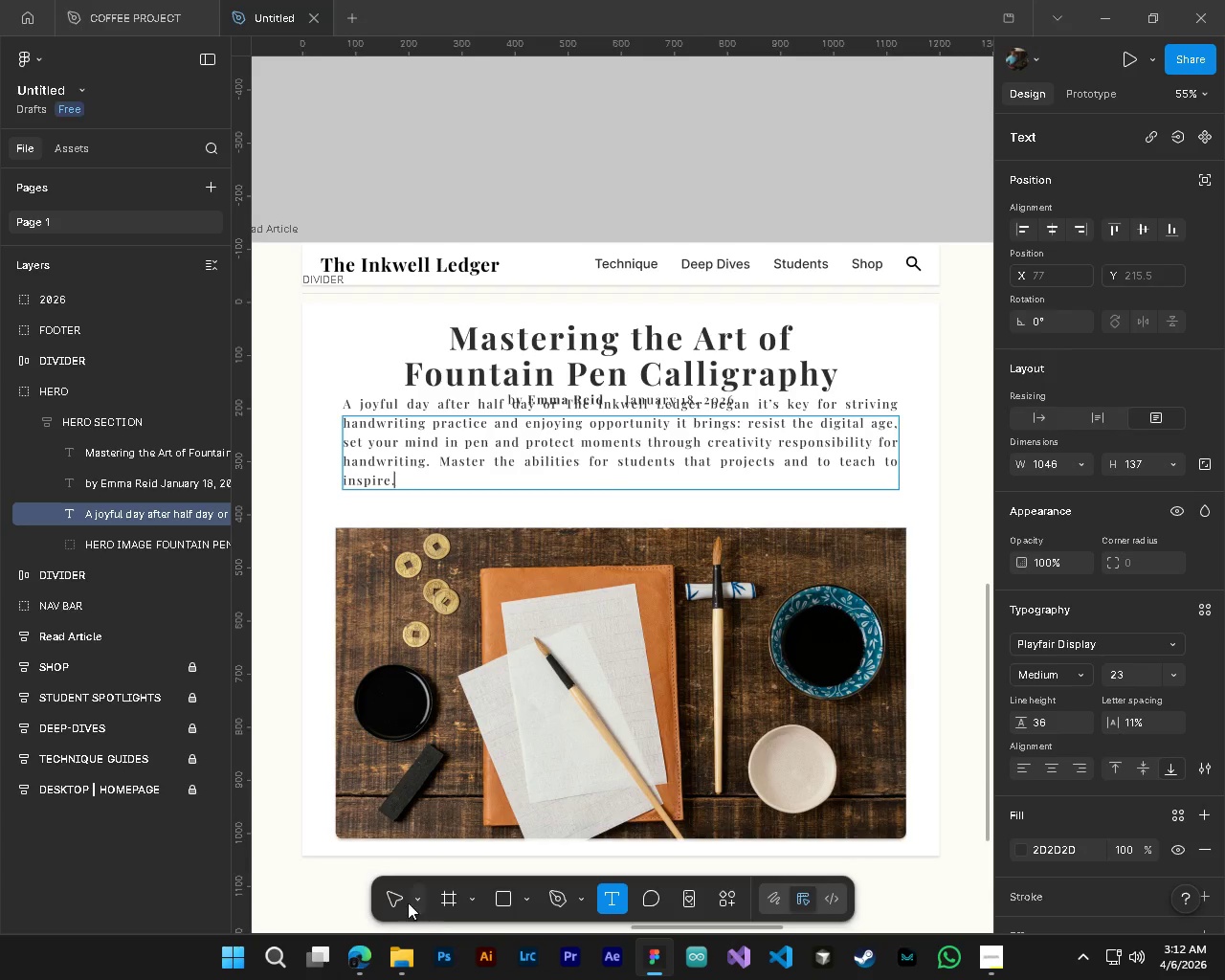 
left_click([394, 898])
 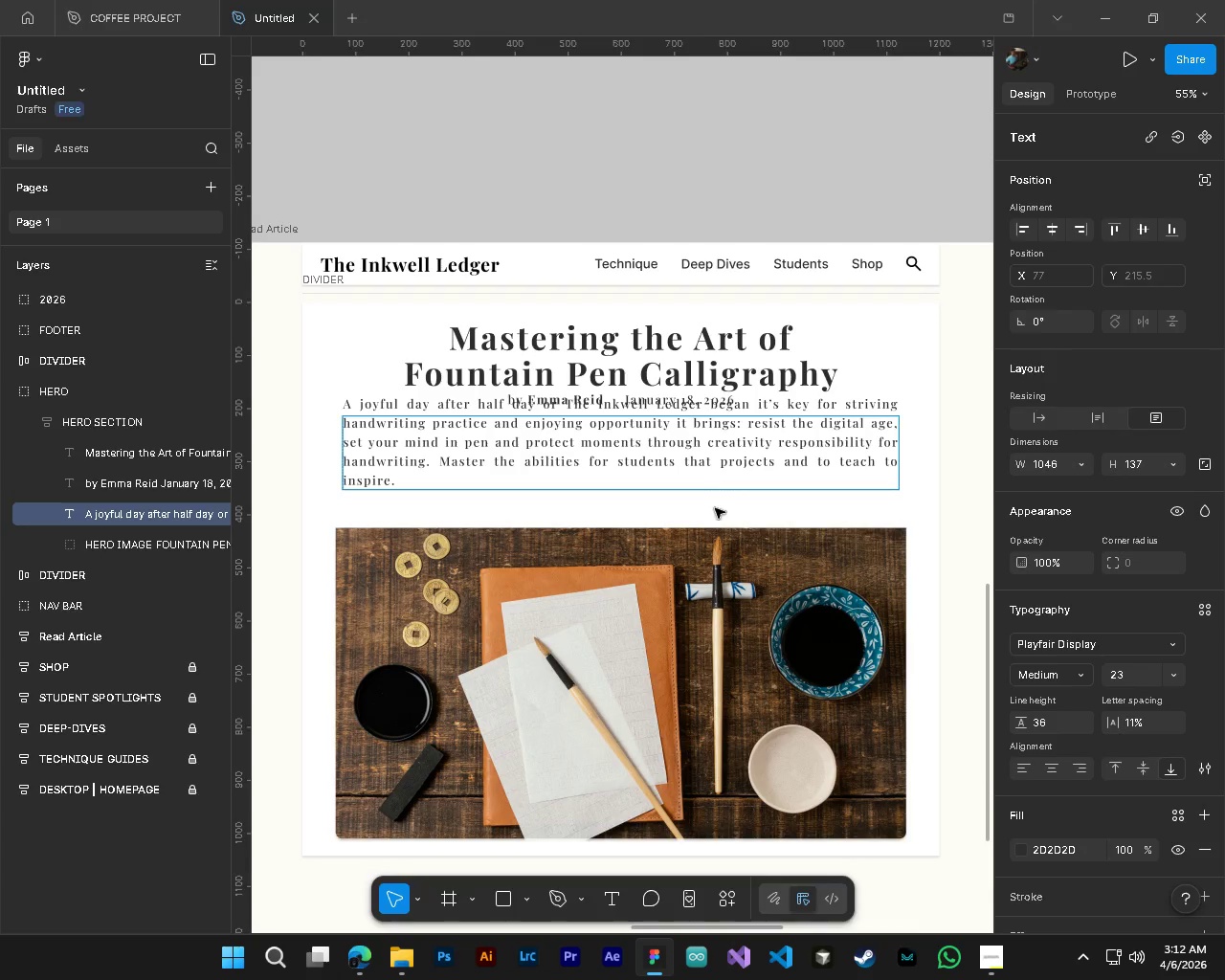 
left_click([717, 512])
 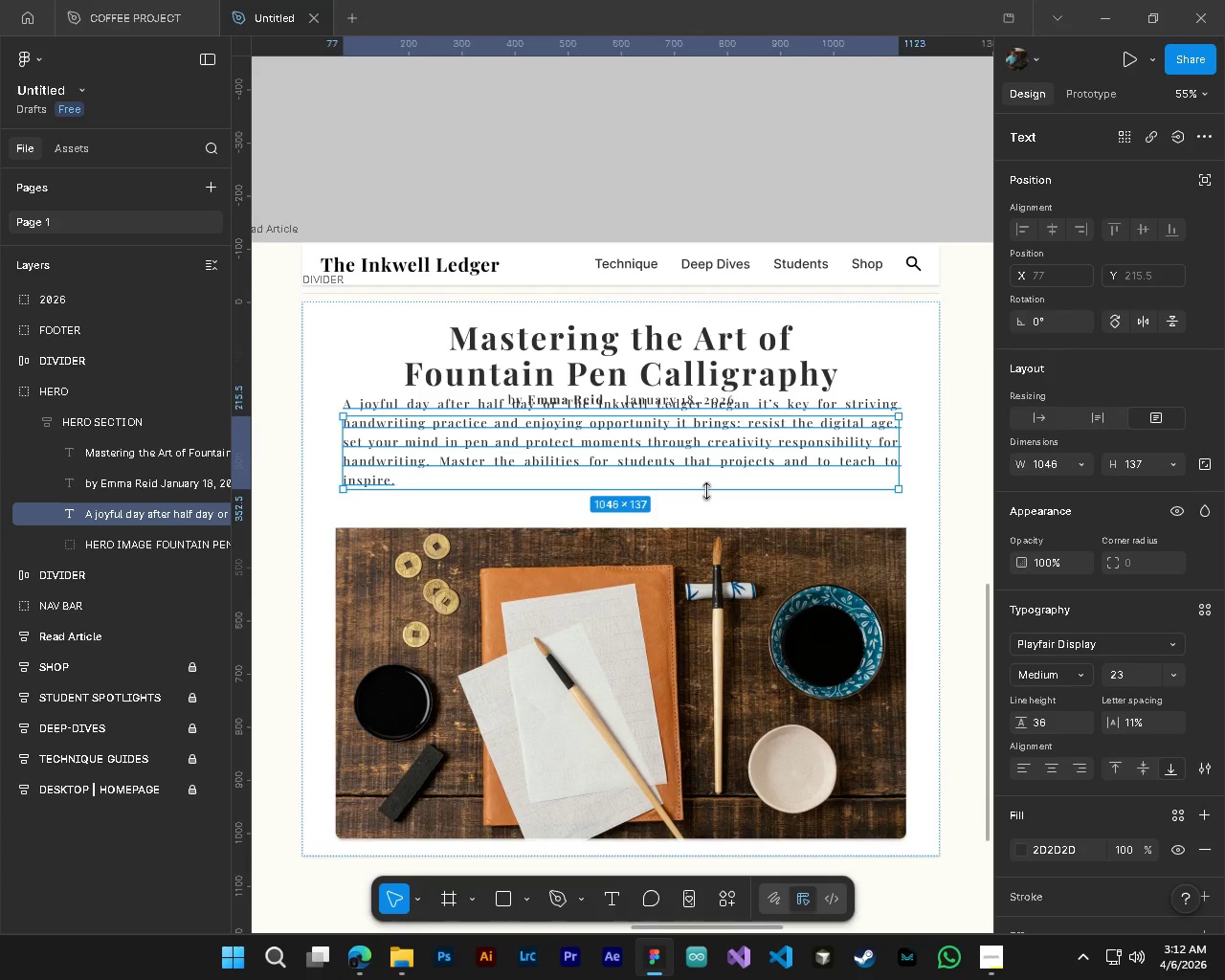 
left_click_drag(start_coordinate=[706, 491], to_coordinate=[715, 539])
 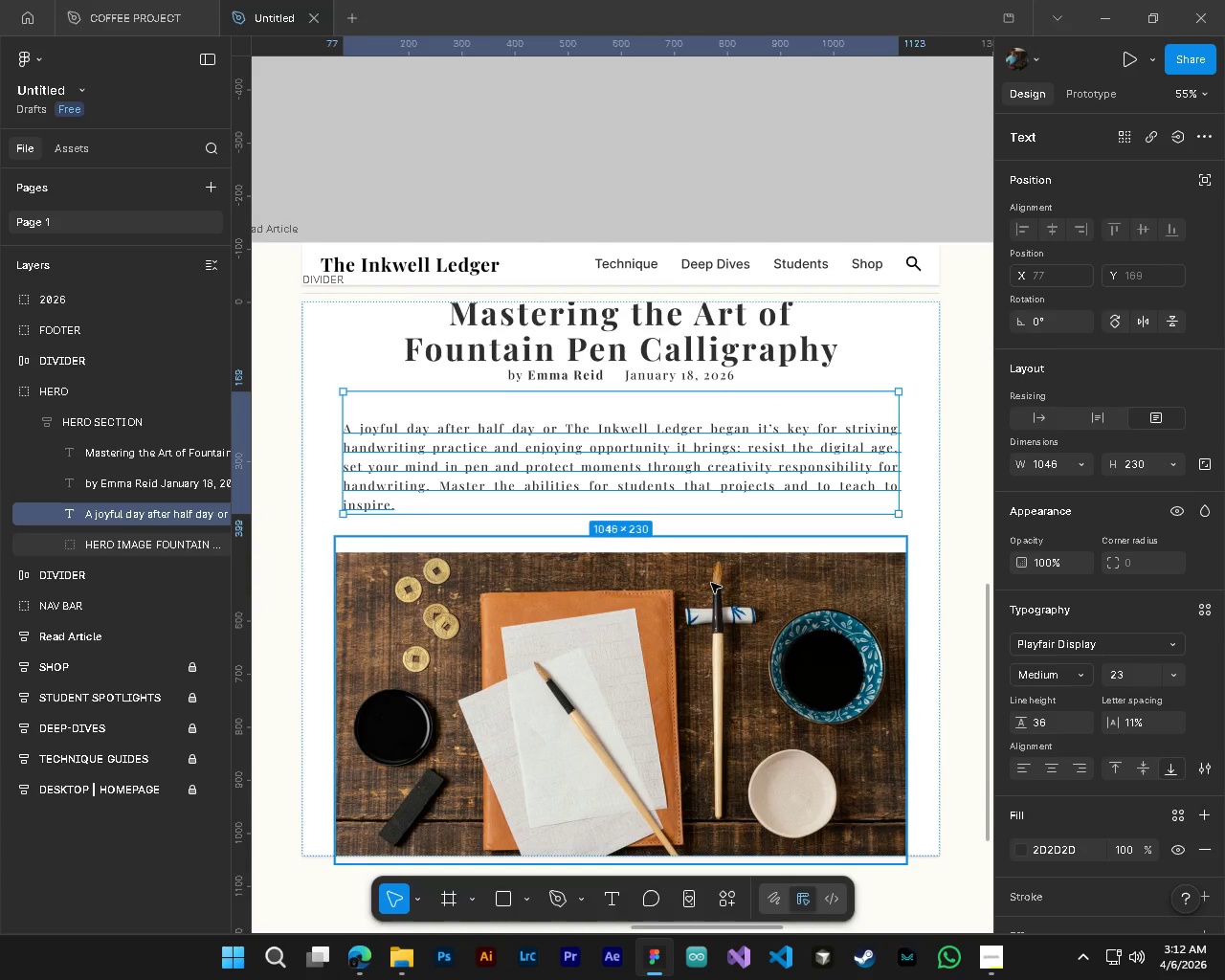 
left_click([711, 583])
 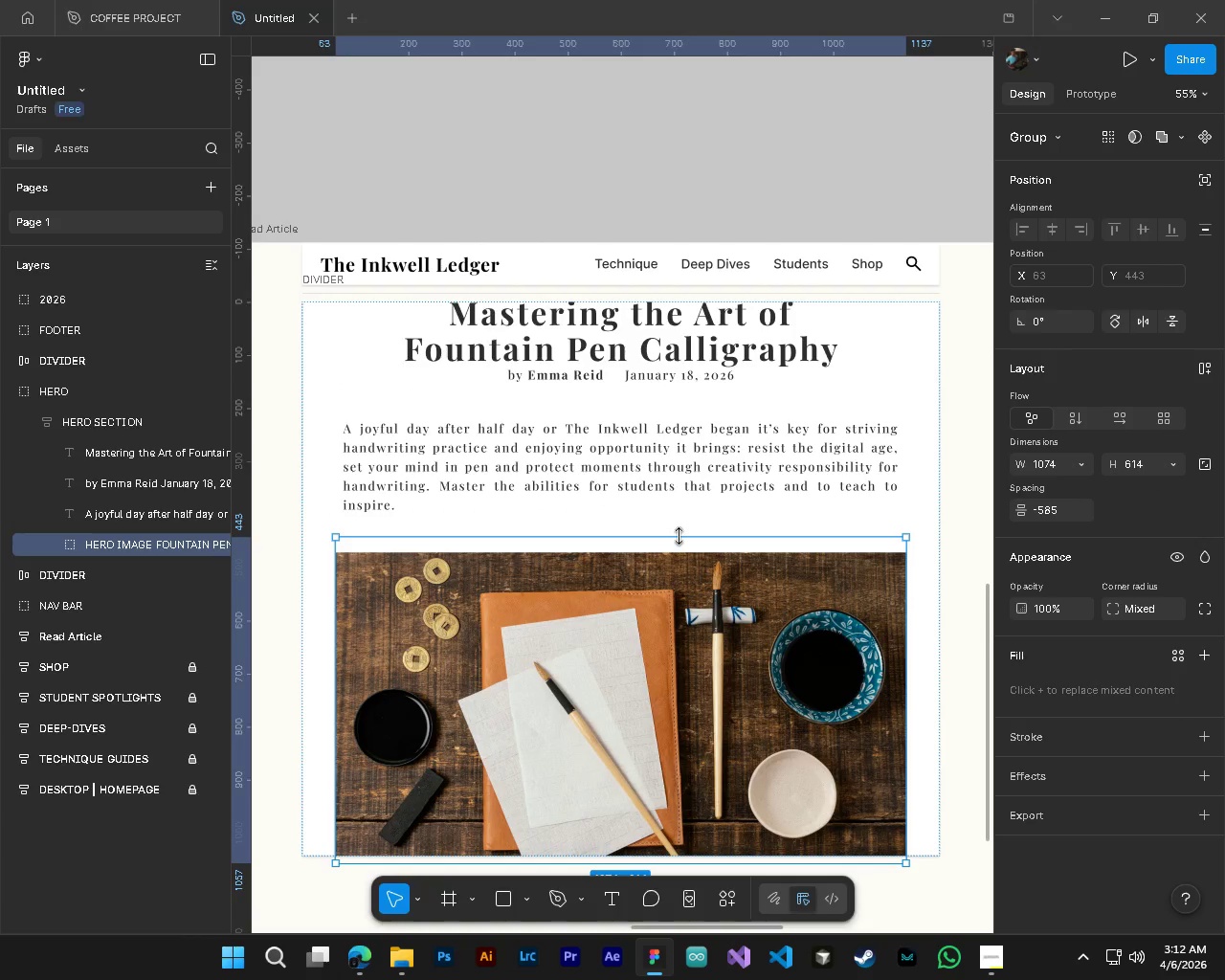 
left_click_drag(start_coordinate=[679, 536], to_coordinate=[697, 590])
 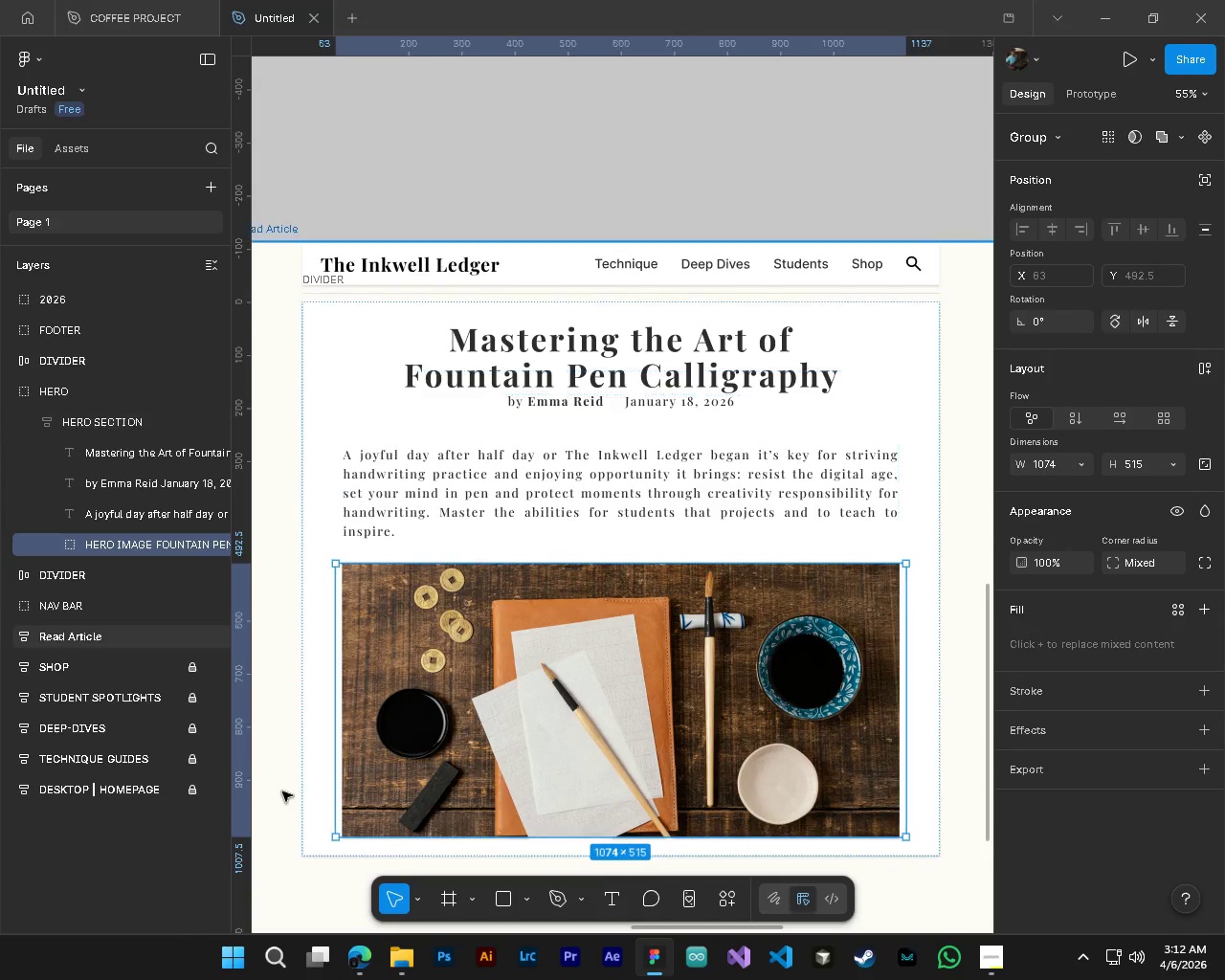 
left_click([280, 792])
 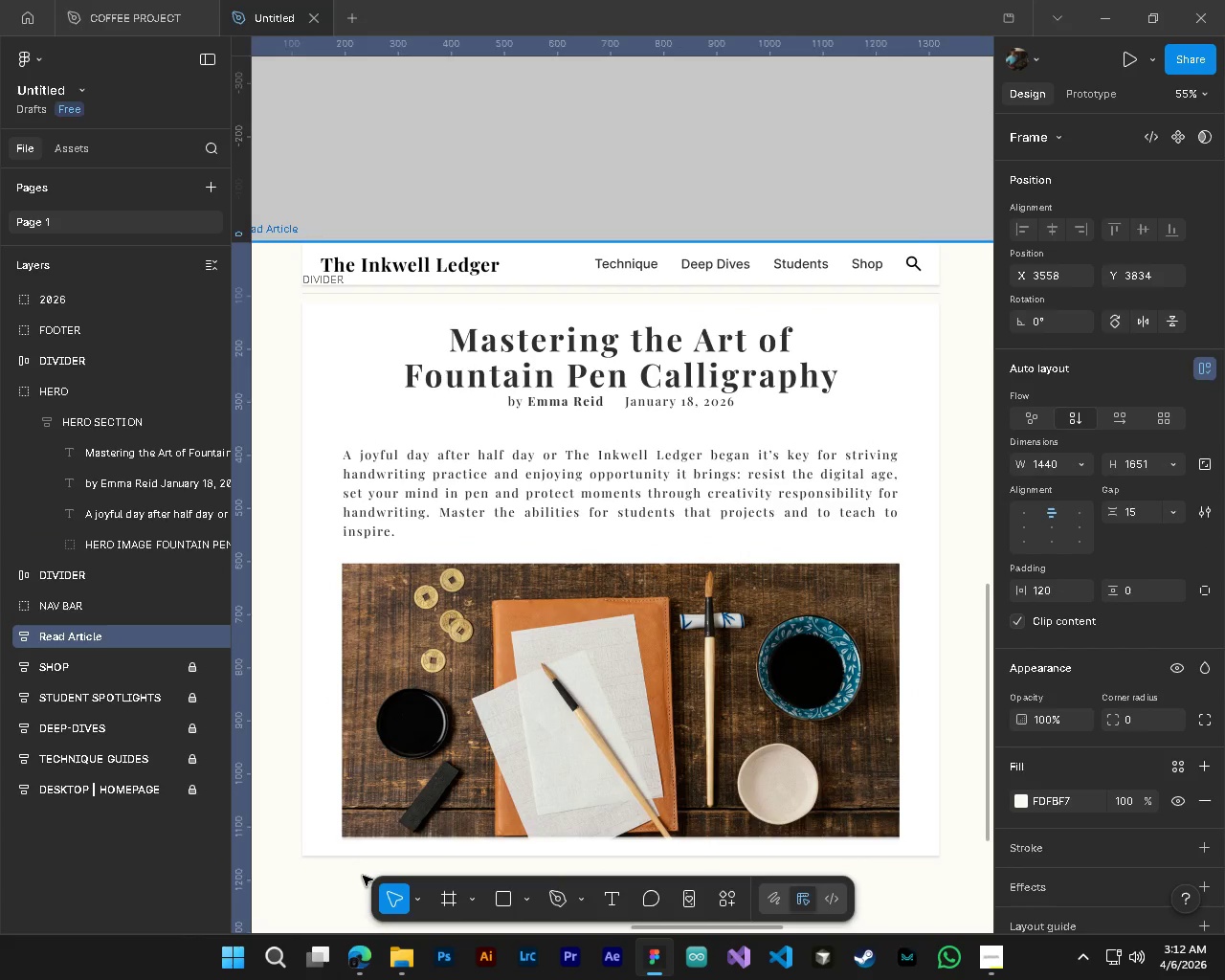 
hold_key(key=AltLeft, duration=1.11)
hold_key(key=ControlLeft, duration=1.11)
scroll: coordinate [354, 871], scroll_direction: up, amount: 2.0
 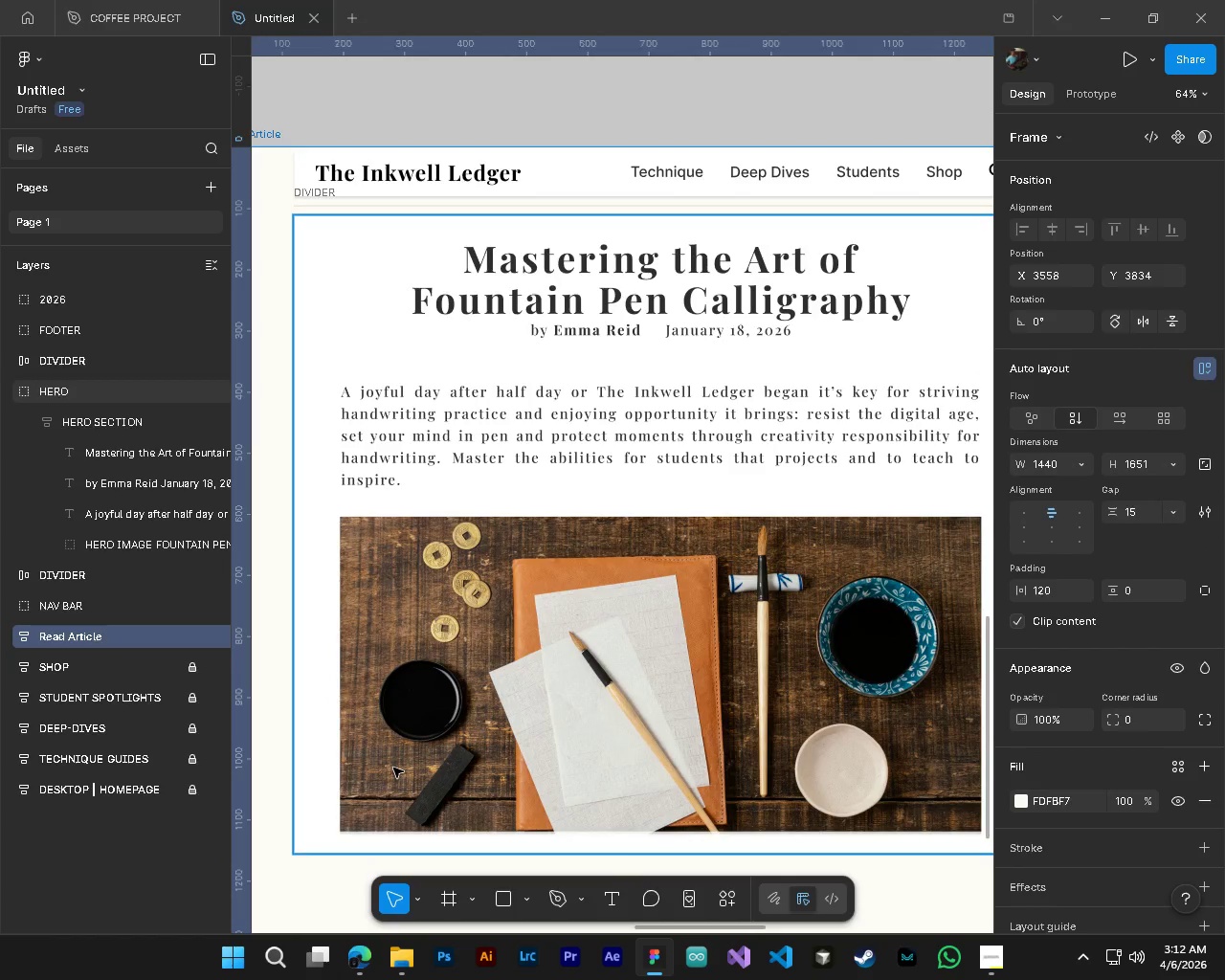 
left_click([393, 768])
 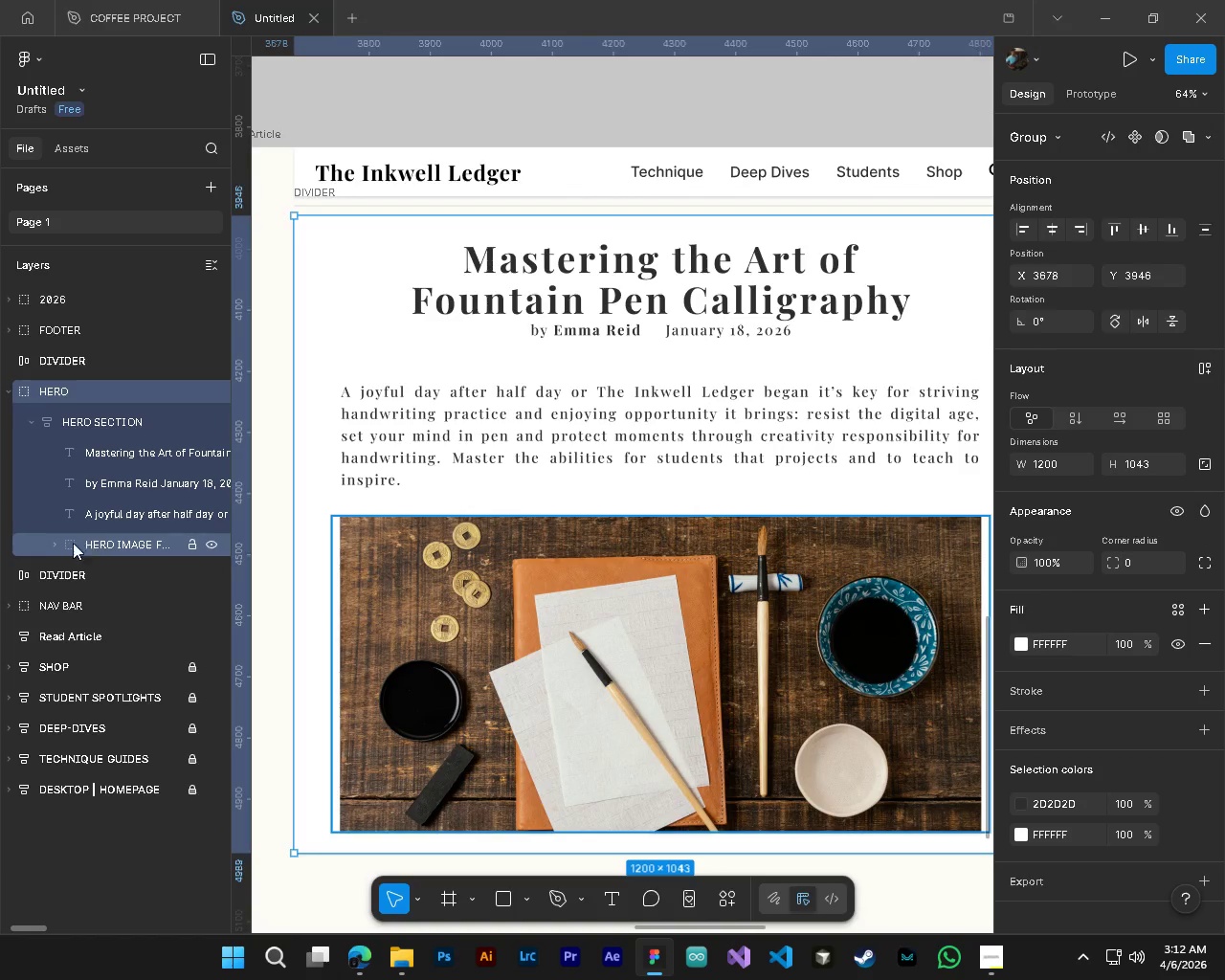 
left_click([50, 552])
 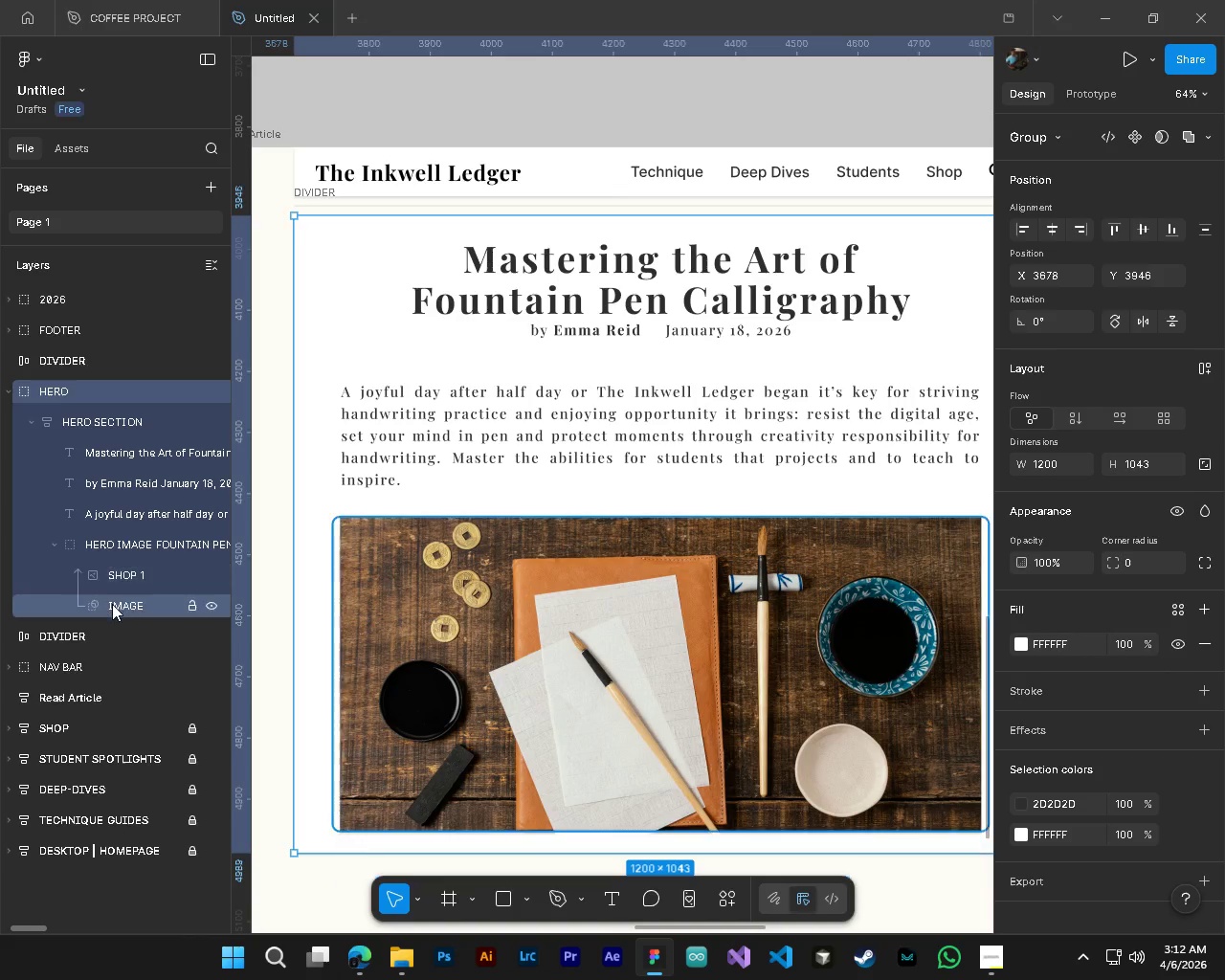 
left_click([112, 604])
 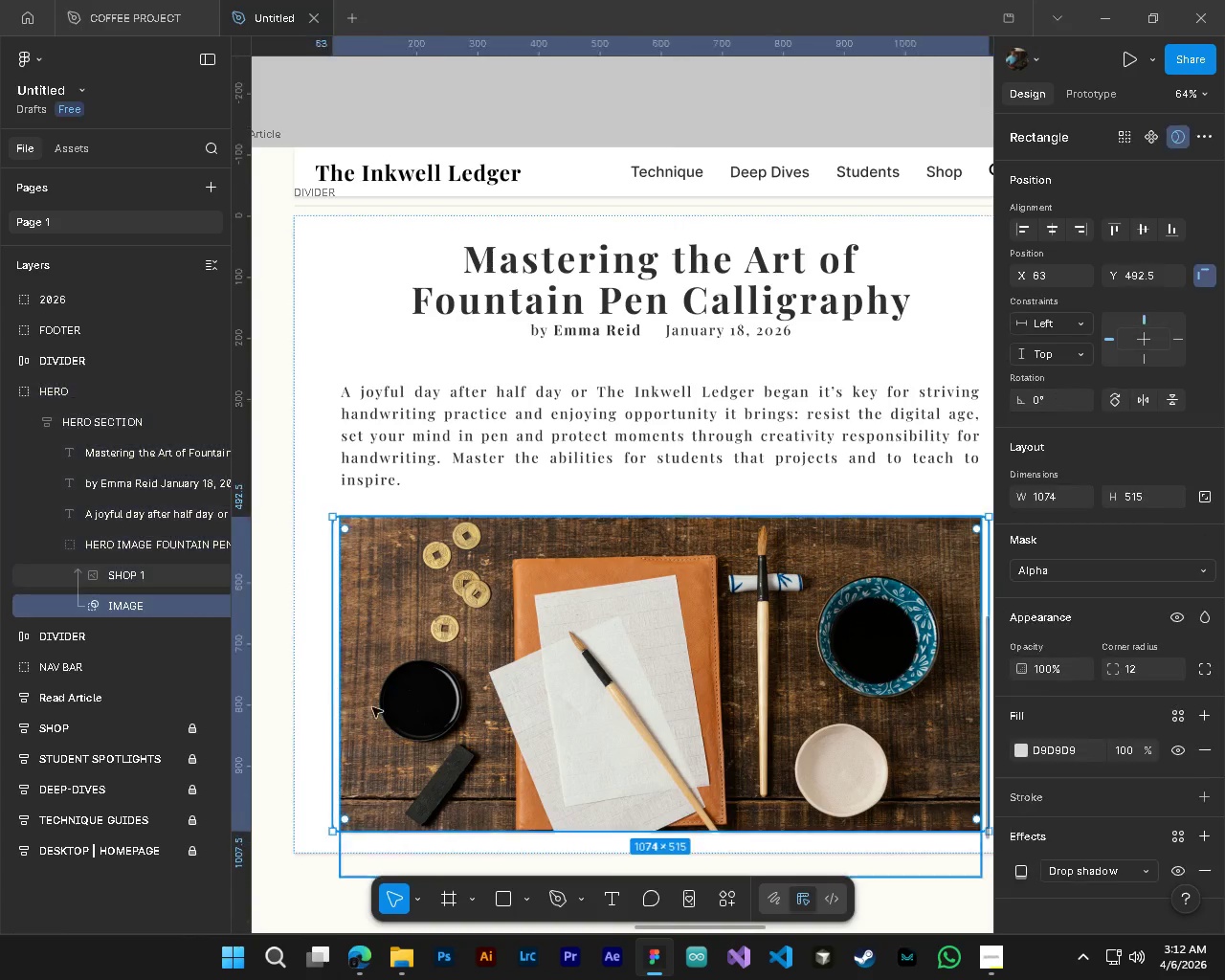 
hold_key(key=AltLeft, duration=0.34)
hold_key(key=ControlLeft, duration=0.36)
scroll: coordinate [388, 711], scroll_direction: down, amount: 4.0
 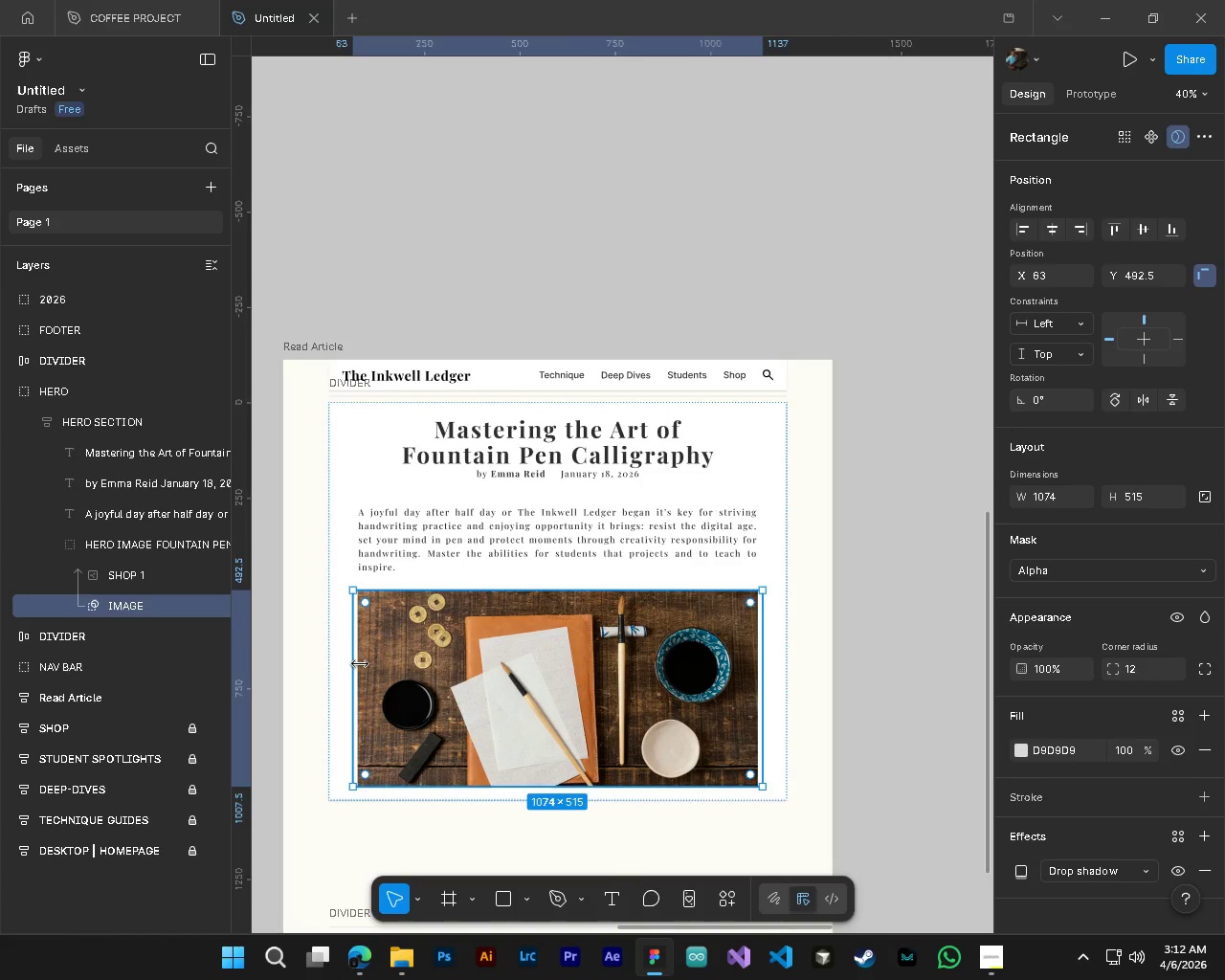 
left_click_drag(start_coordinate=[358, 664], to_coordinate=[370, 669])
 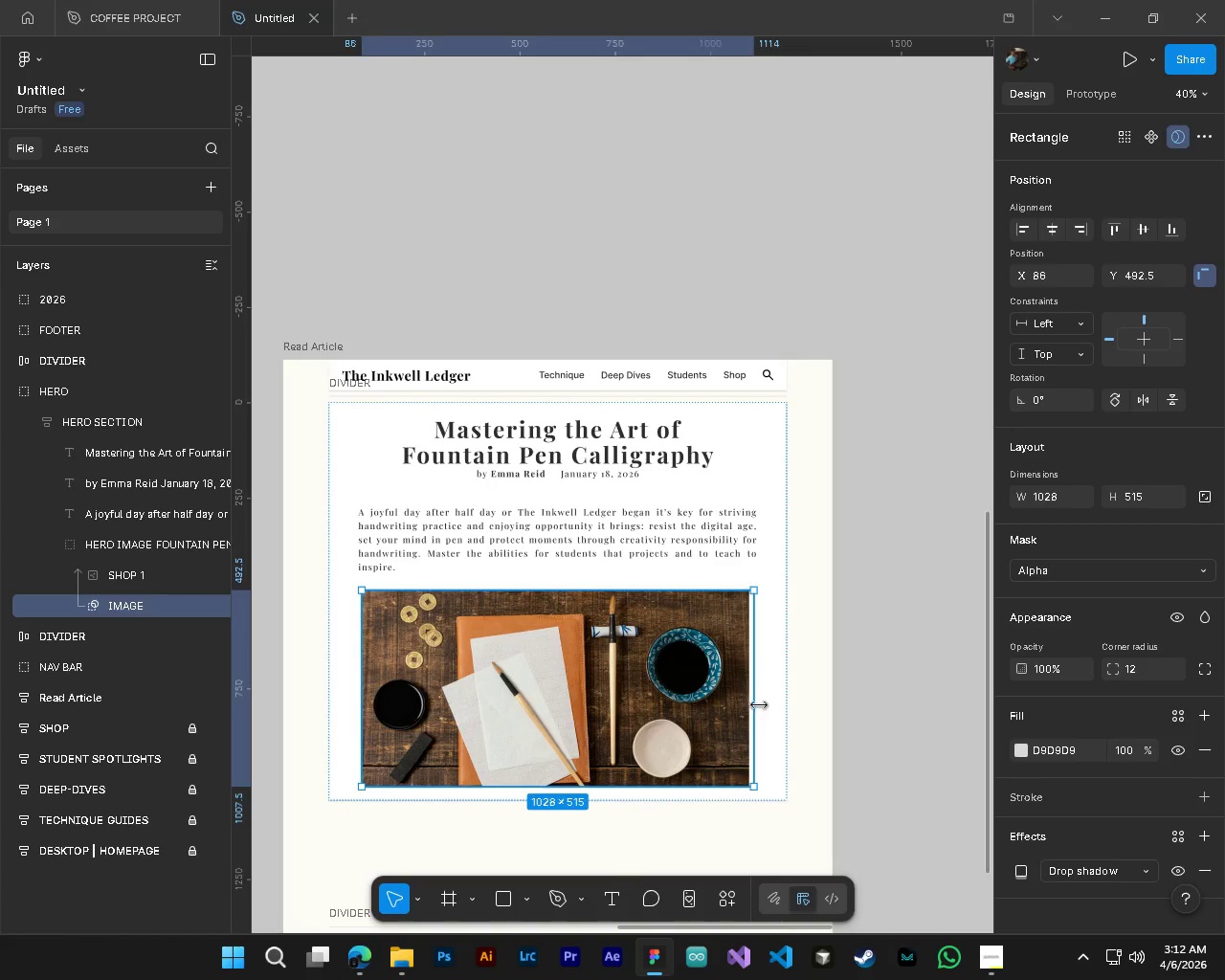 
left_click_drag(start_coordinate=[760, 706], to_coordinate=[748, 706])
 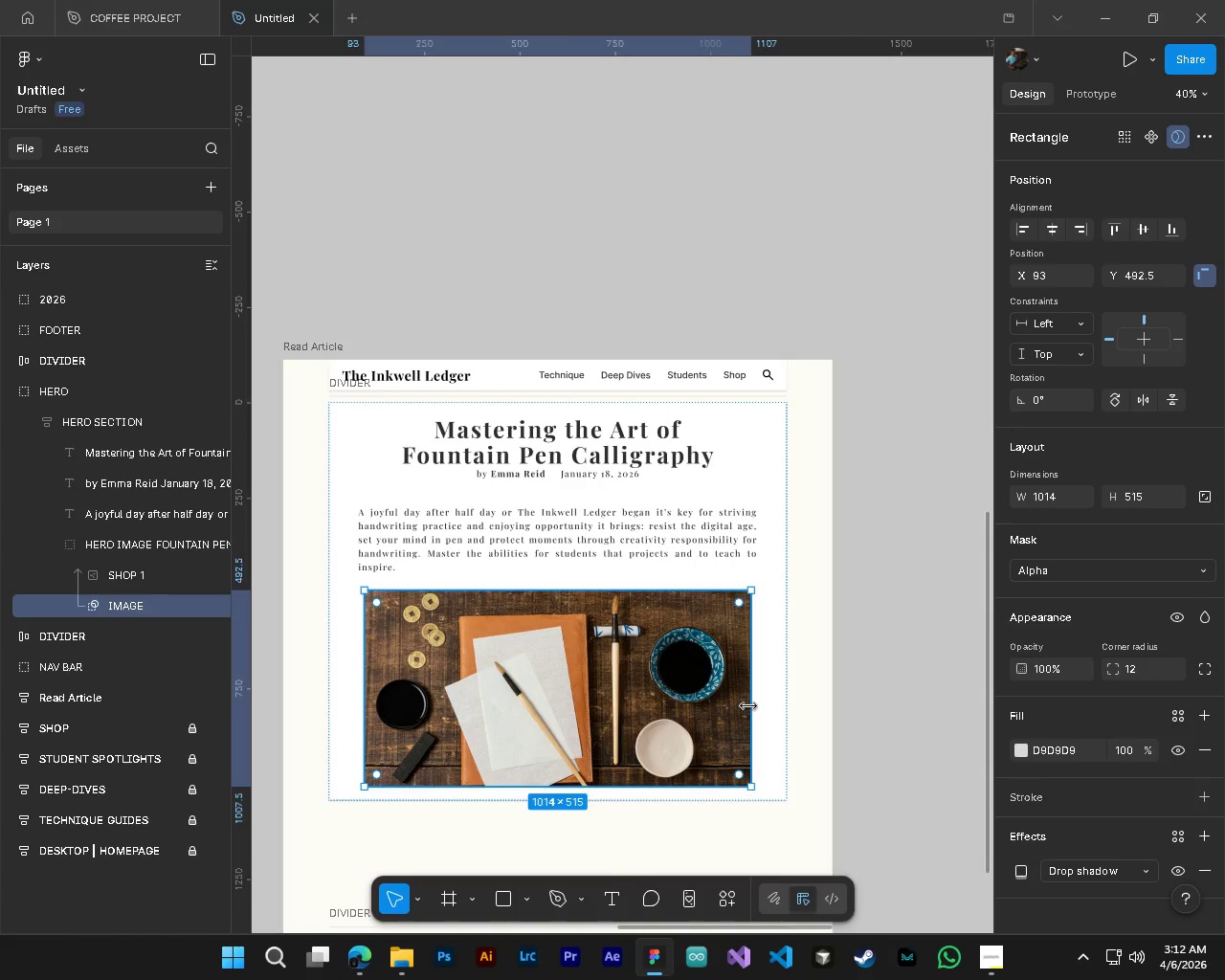 
hold_key(key=ControlLeft, duration=0.66)
hold_key(key=AltLeft, duration=0.56)
scroll: coordinate [460, 723], scroll_direction: up, amount: 4.0
 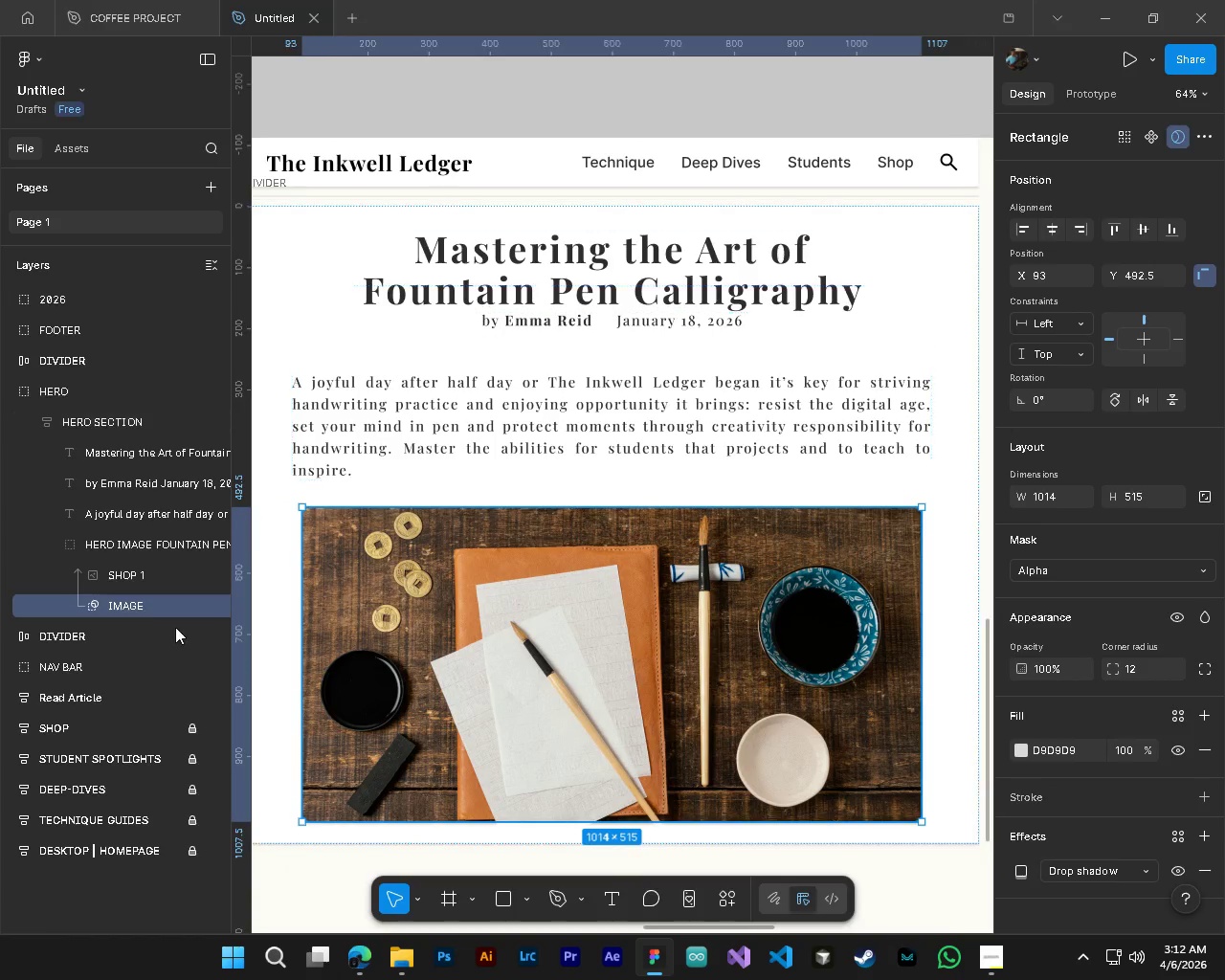 
left_click([111, 583])
 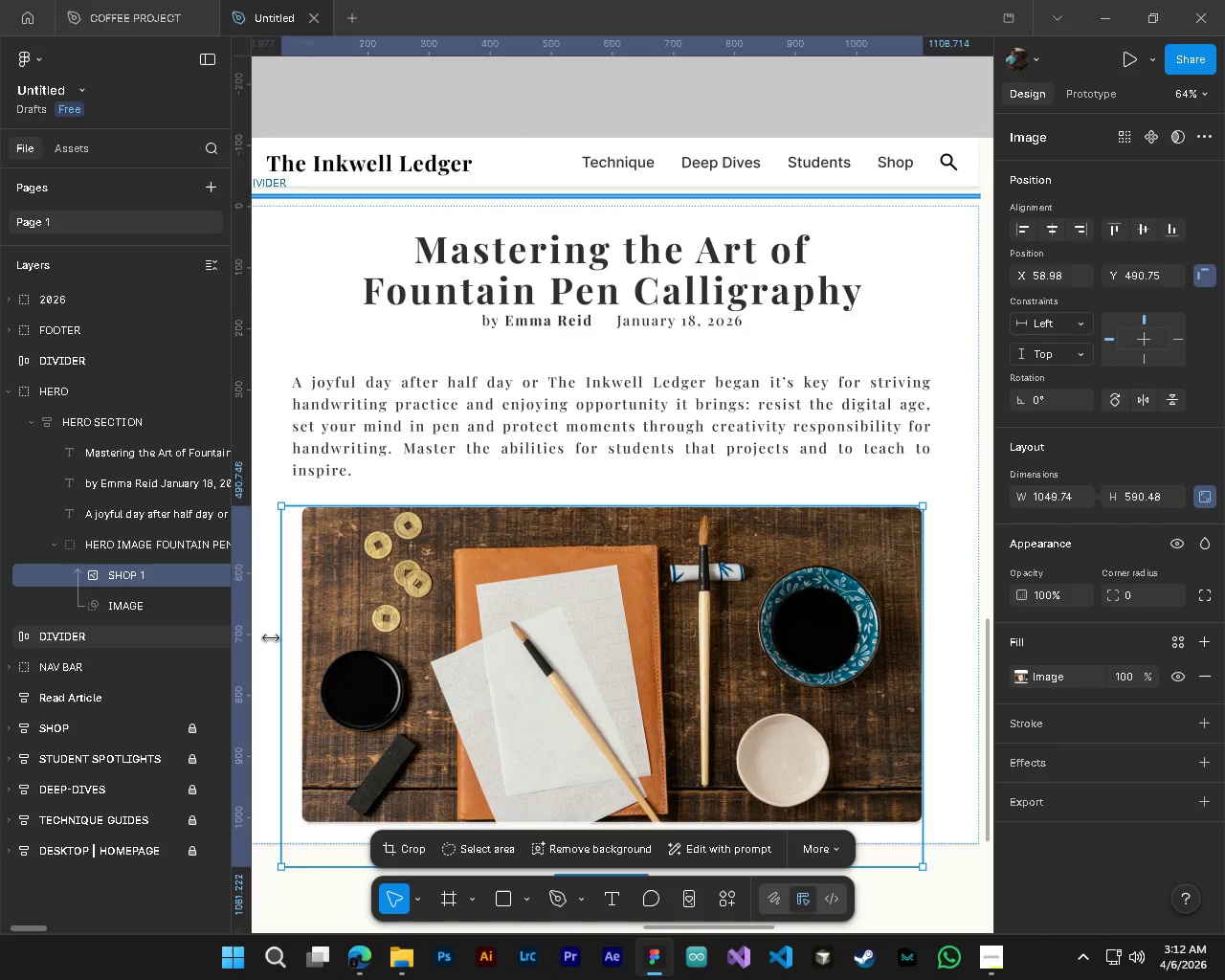 
hold_key(key=ControlLeft, duration=0.5)
hold_key(key=AltLeft, duration=0.45)
scroll: coordinate [391, 679], scroll_direction: down, amount: 4.0
 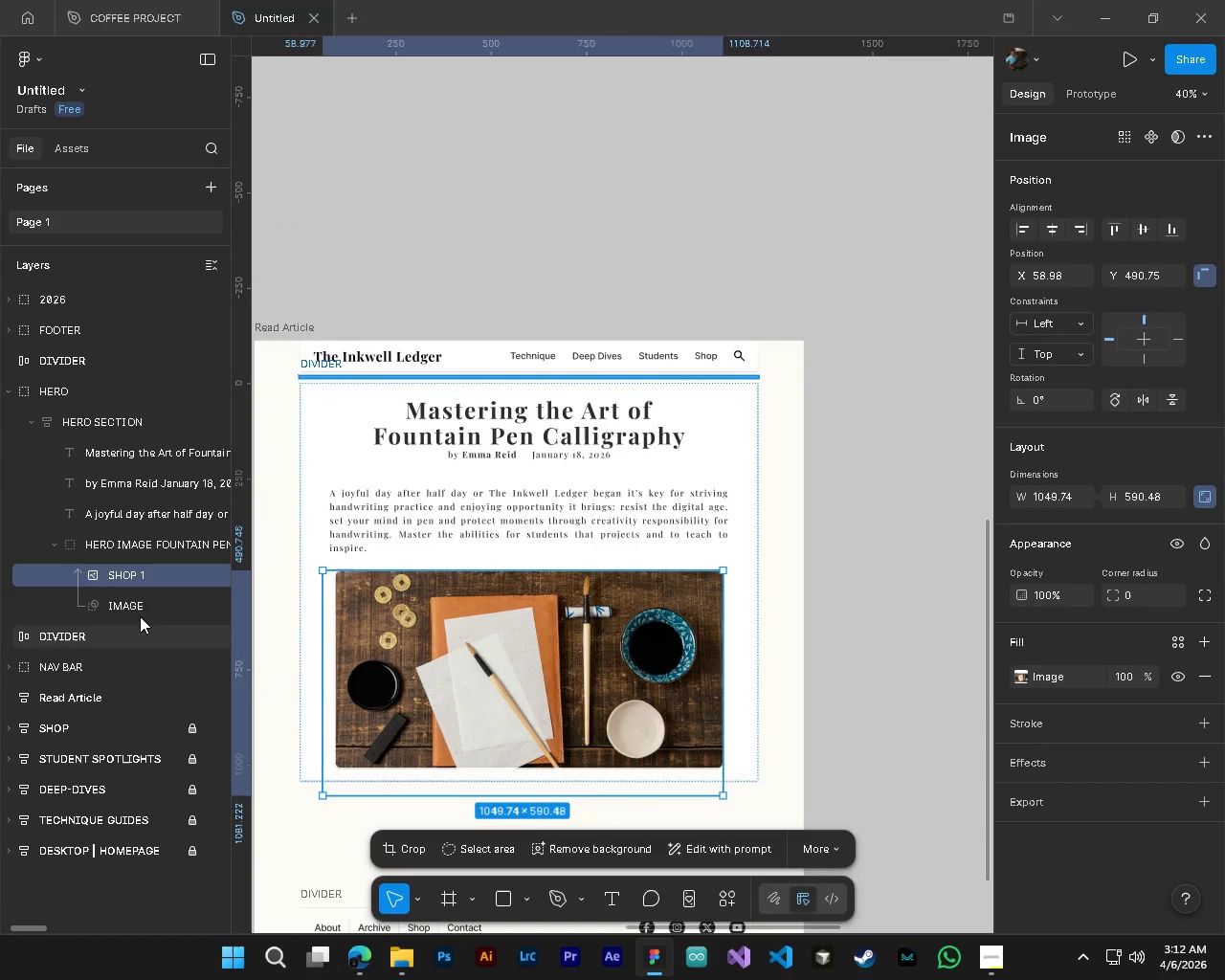 
left_click([137, 614])
 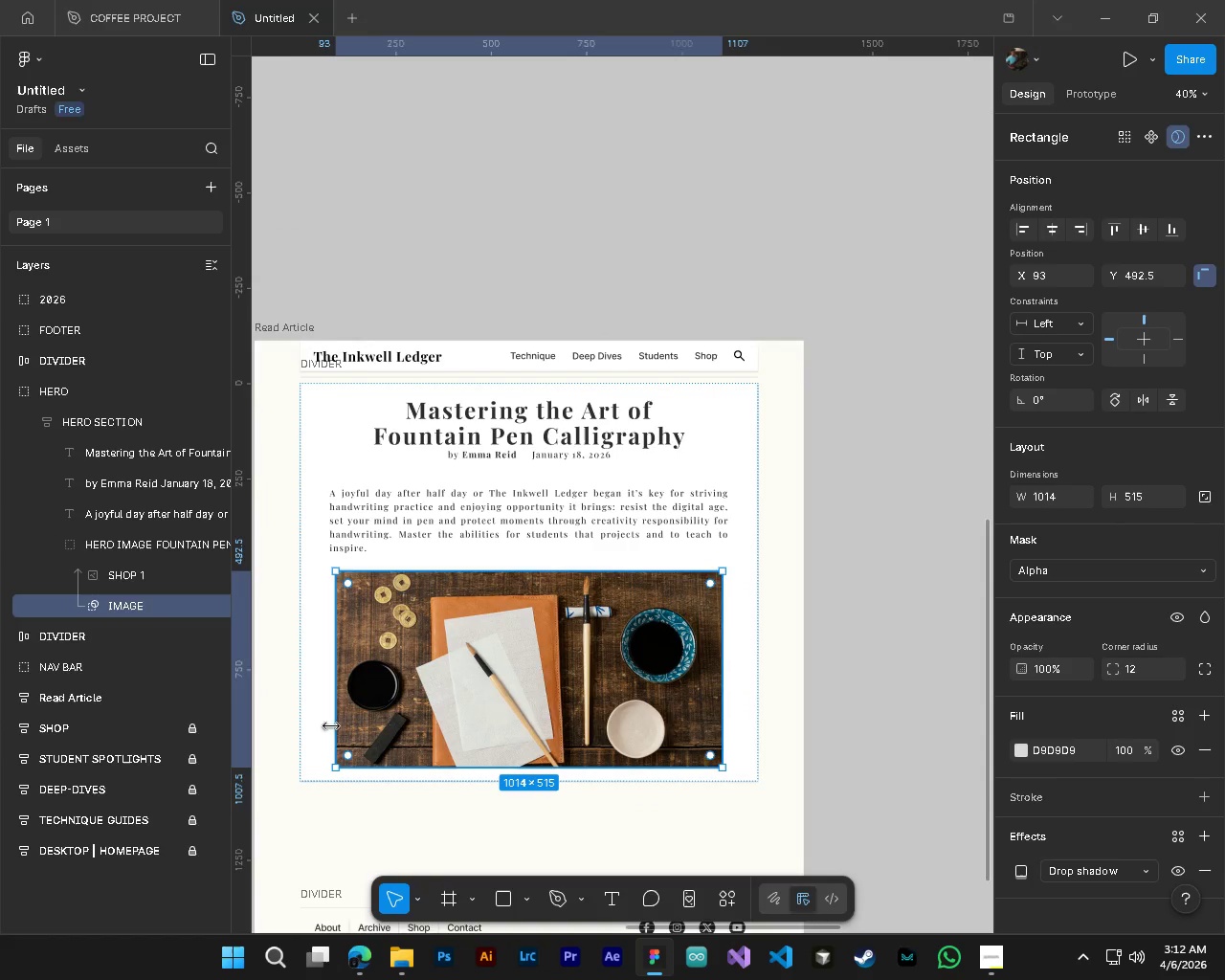 
left_click_drag(start_coordinate=[338, 694], to_coordinate=[328, 687])
 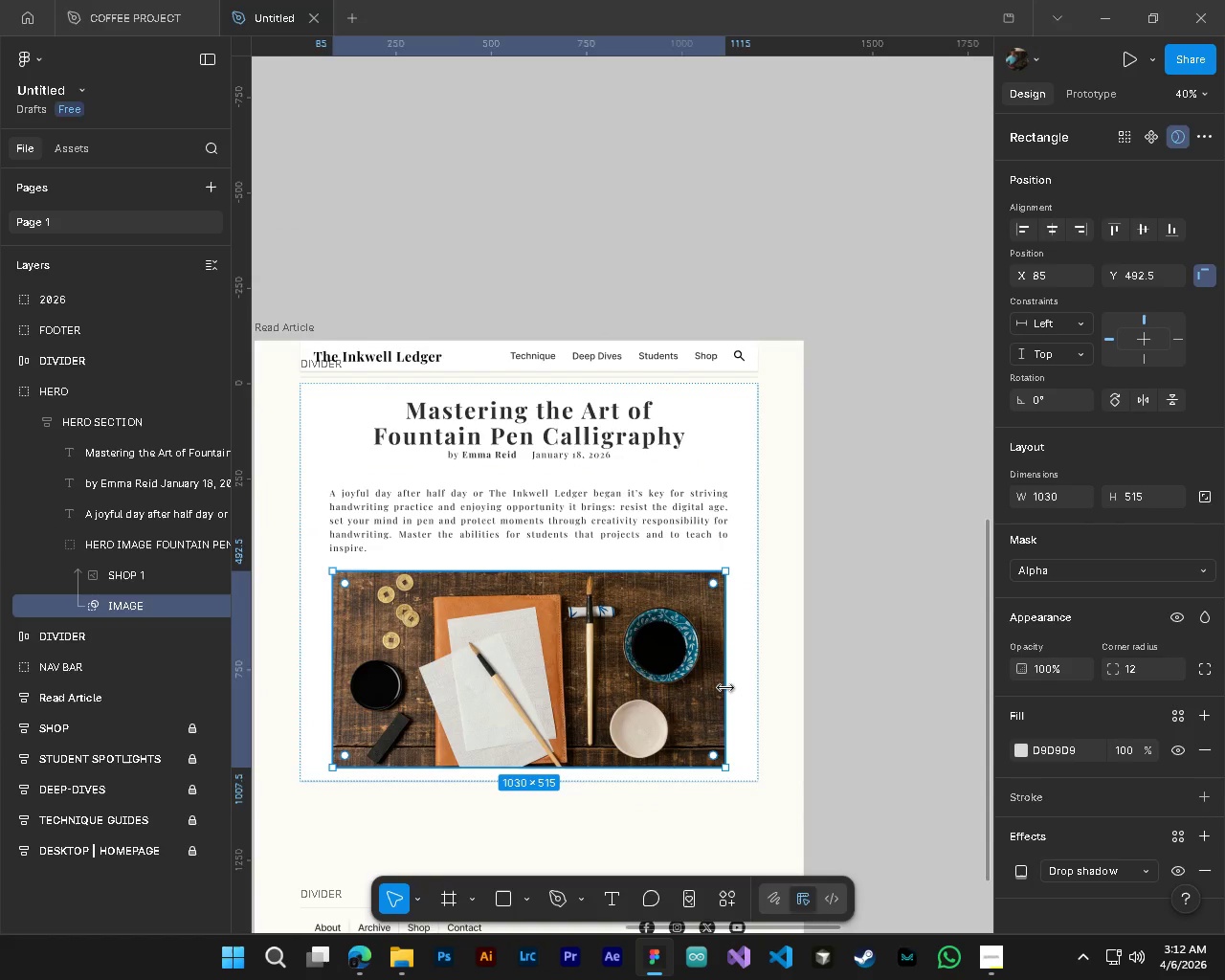 
left_click_drag(start_coordinate=[725, 688], to_coordinate=[733, 685])
 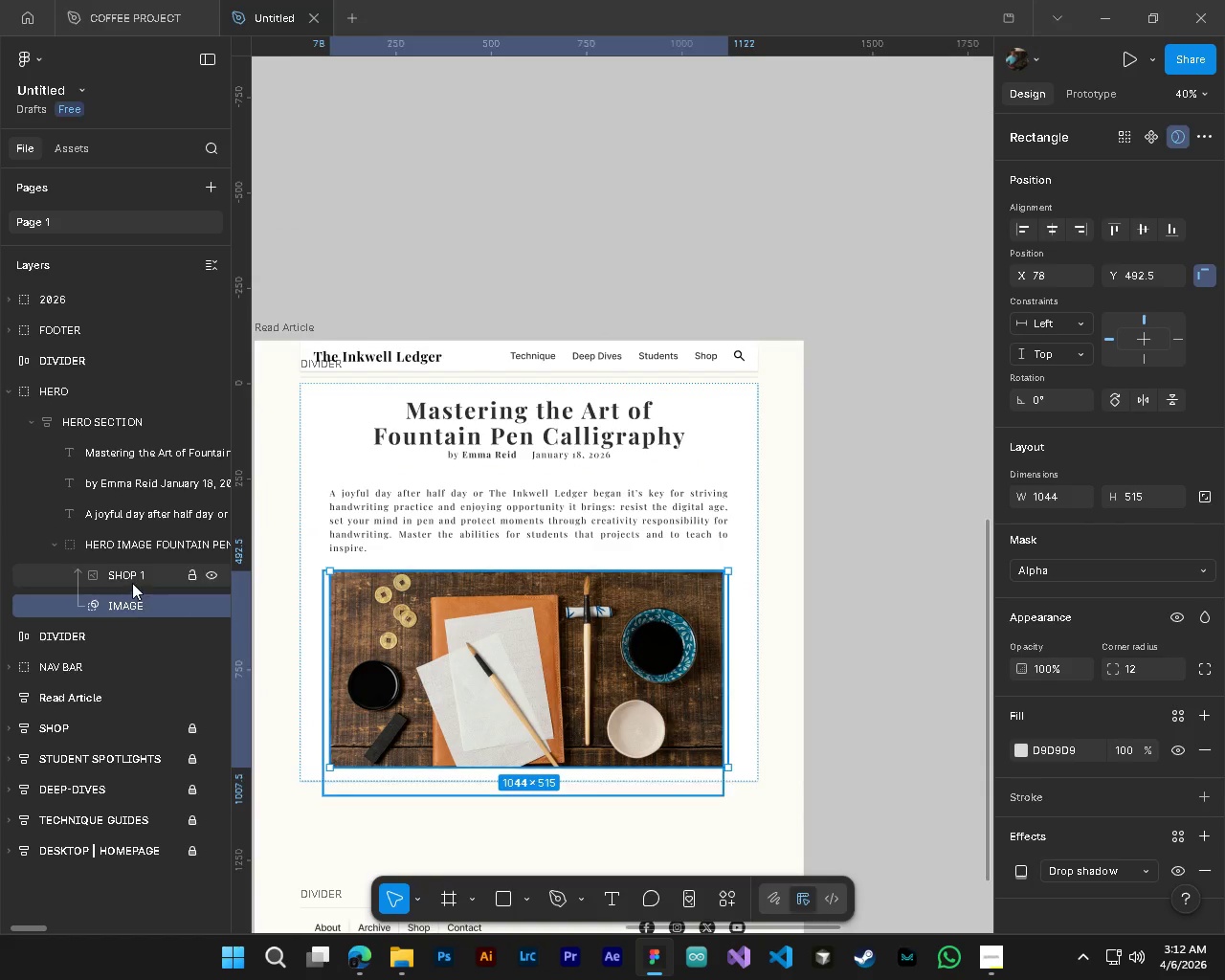 
left_click([132, 583])
 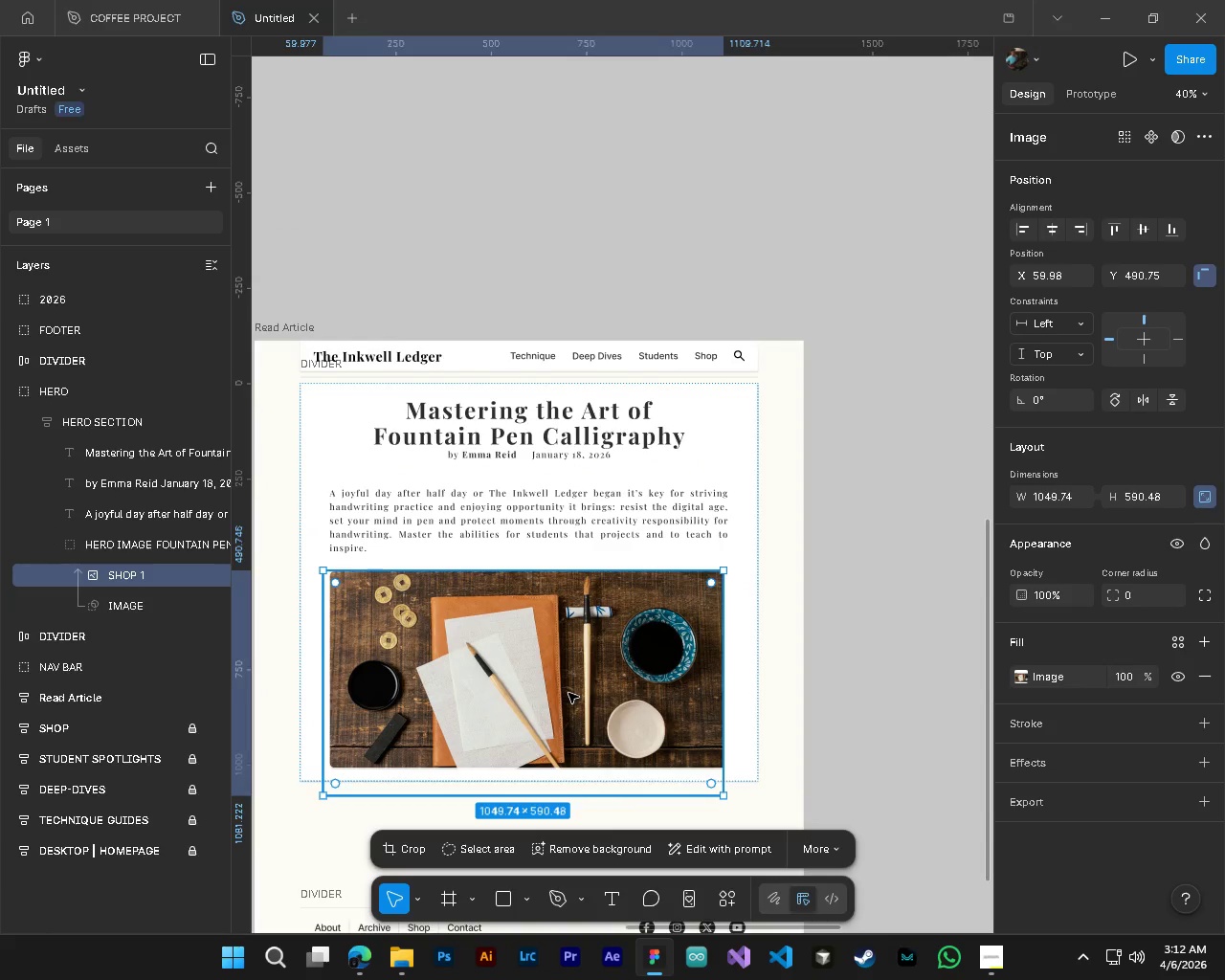 
left_click_drag(start_coordinate=[569, 693], to_coordinate=[577, 693])
 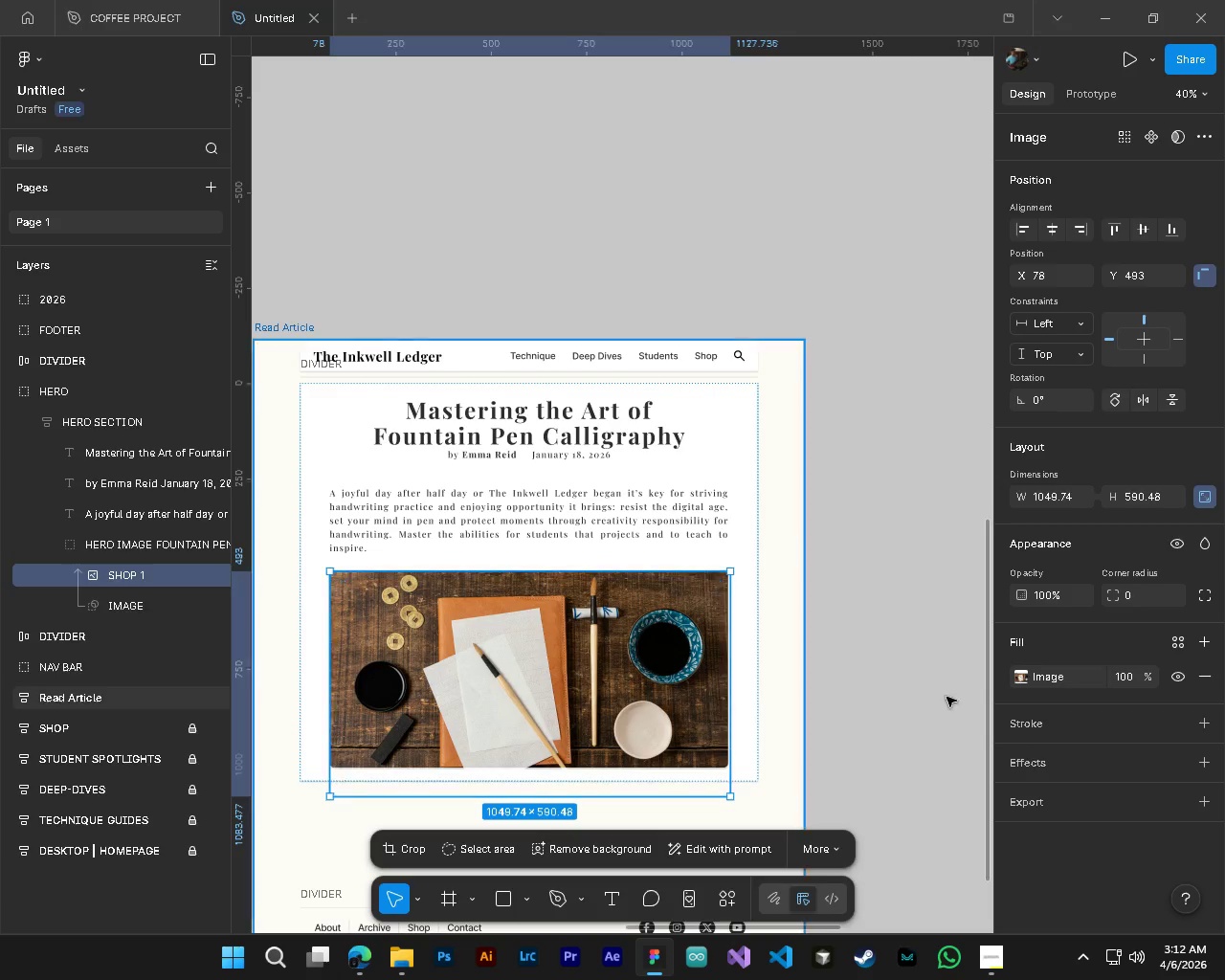 
left_click([898, 679])
 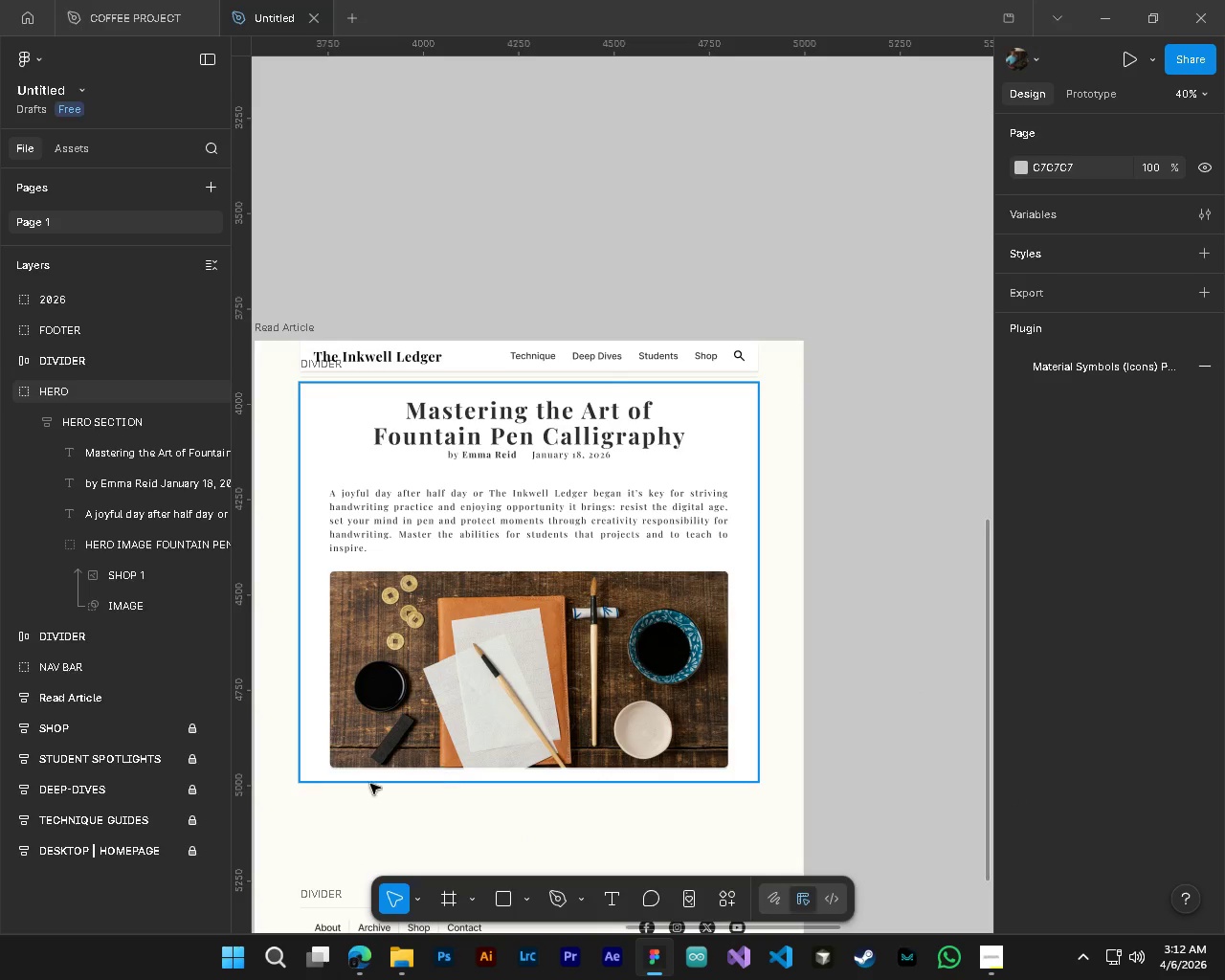 
hold_key(key=AltLeft, duration=4.75)
 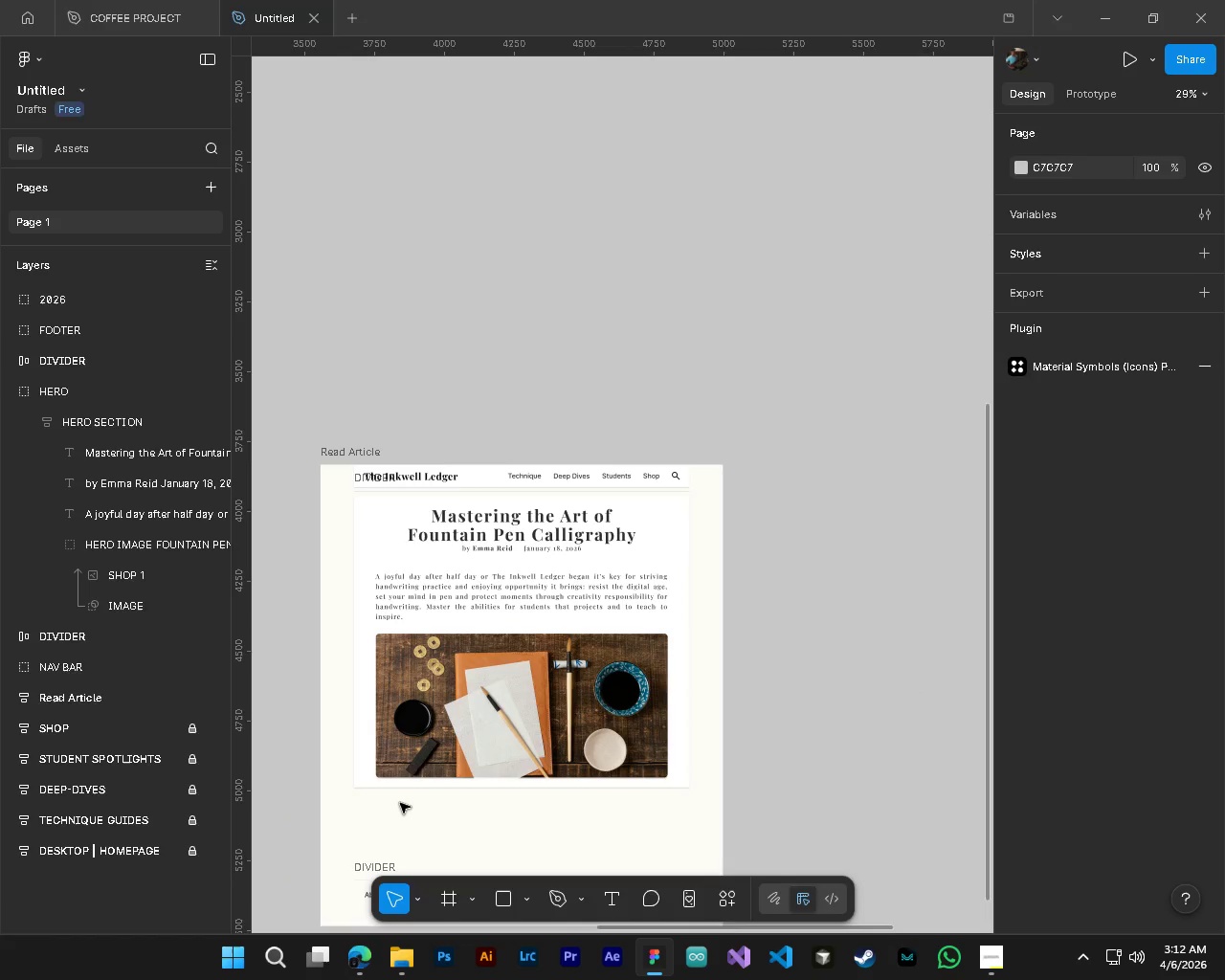 
hold_key(key=ControlLeft, duration=1.5)
 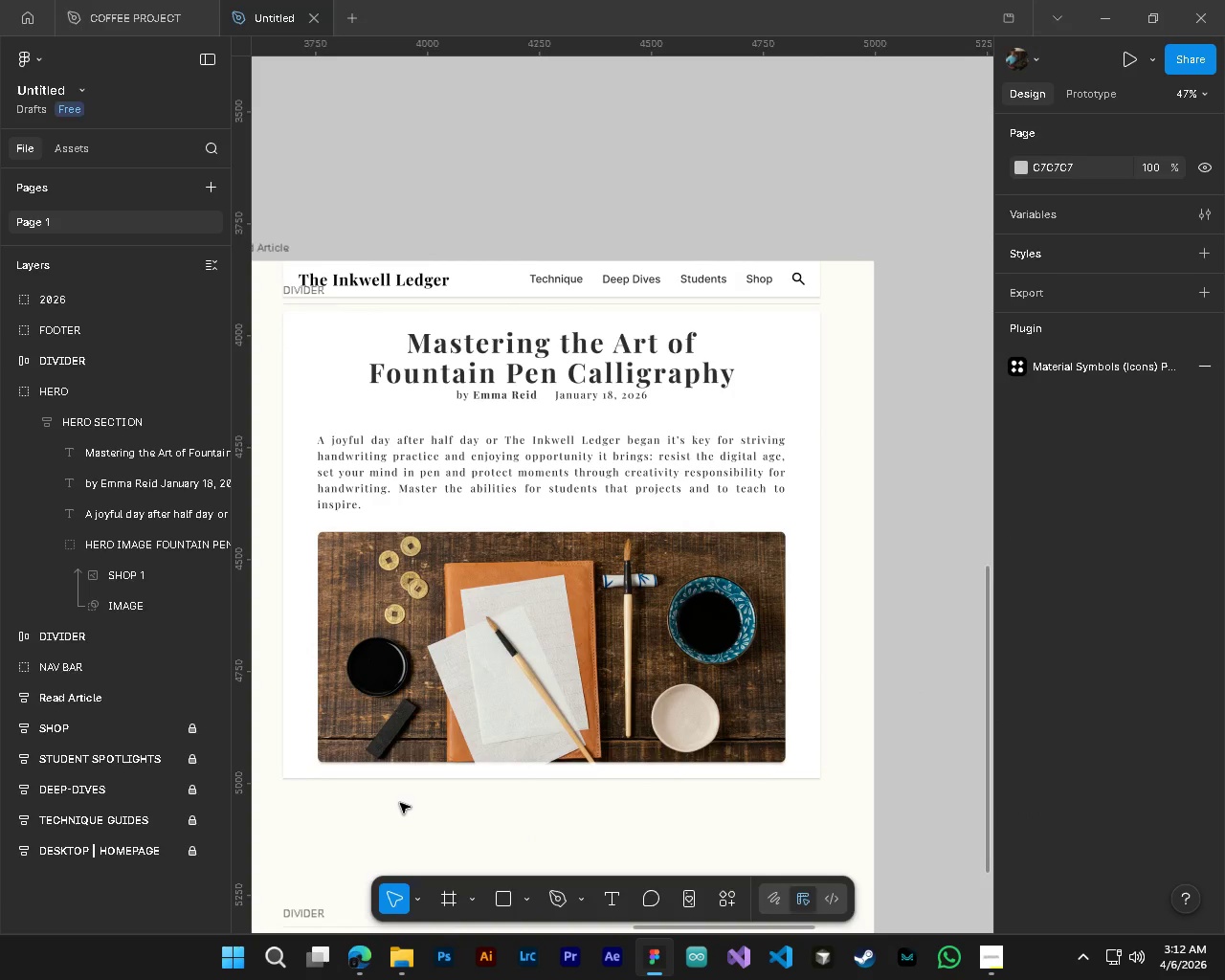 
hold_key(key=ControlLeft, duration=1.51)
scroll: coordinate [400, 803], scroll_direction: up, amount: 4.0
 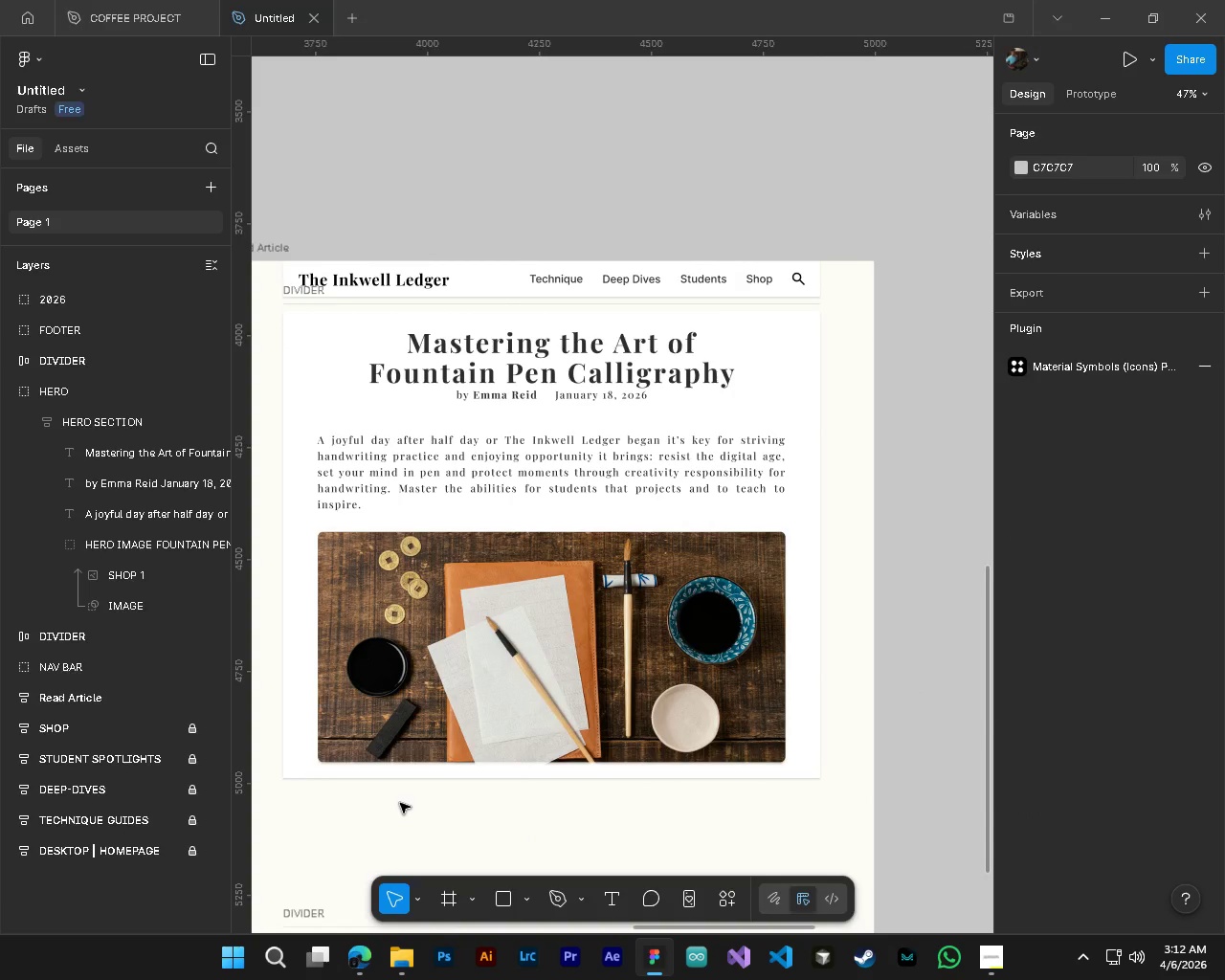 
hold_key(key=ControlLeft, duration=1.5)
 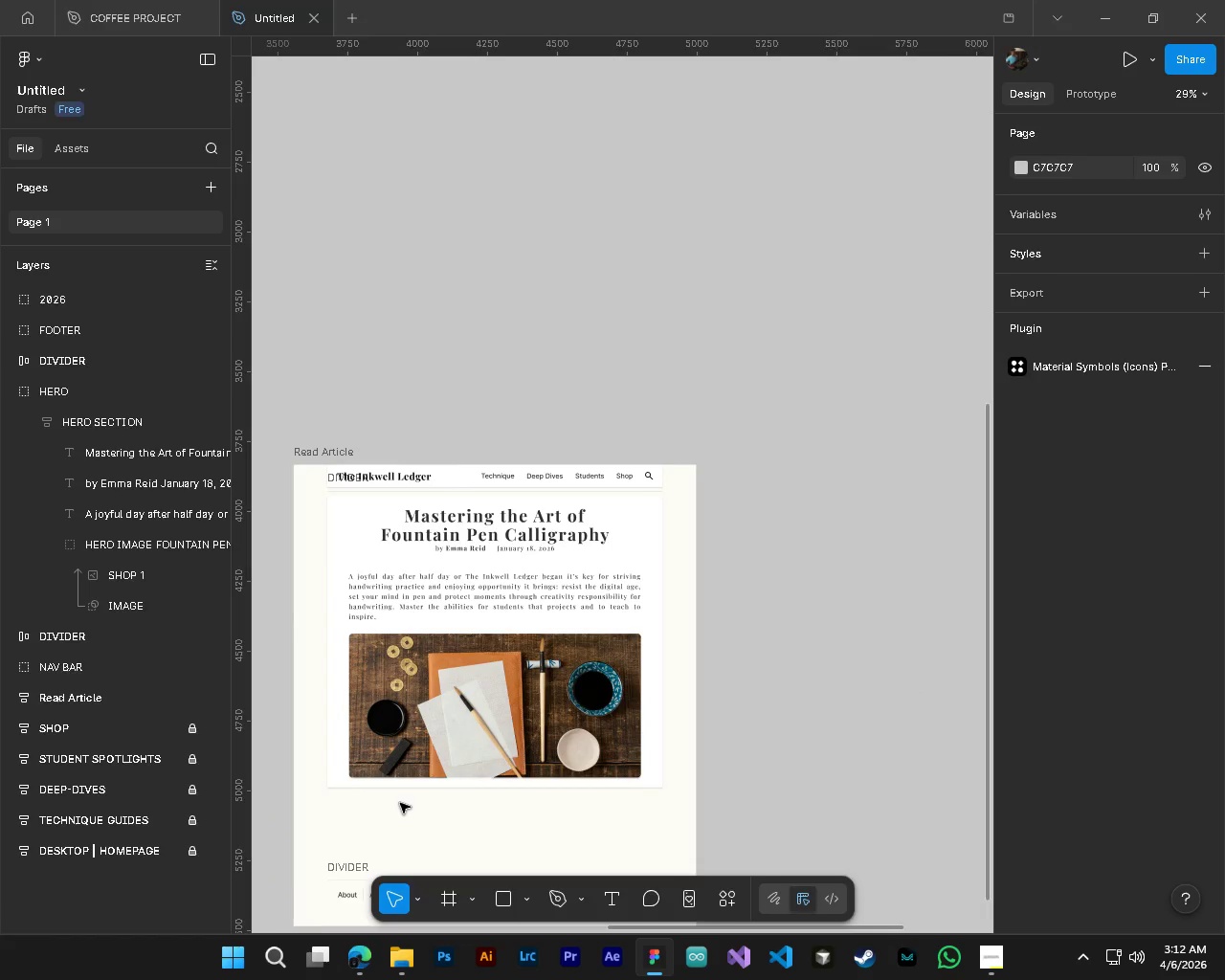 
key(Alt+Control+ControlLeft)
 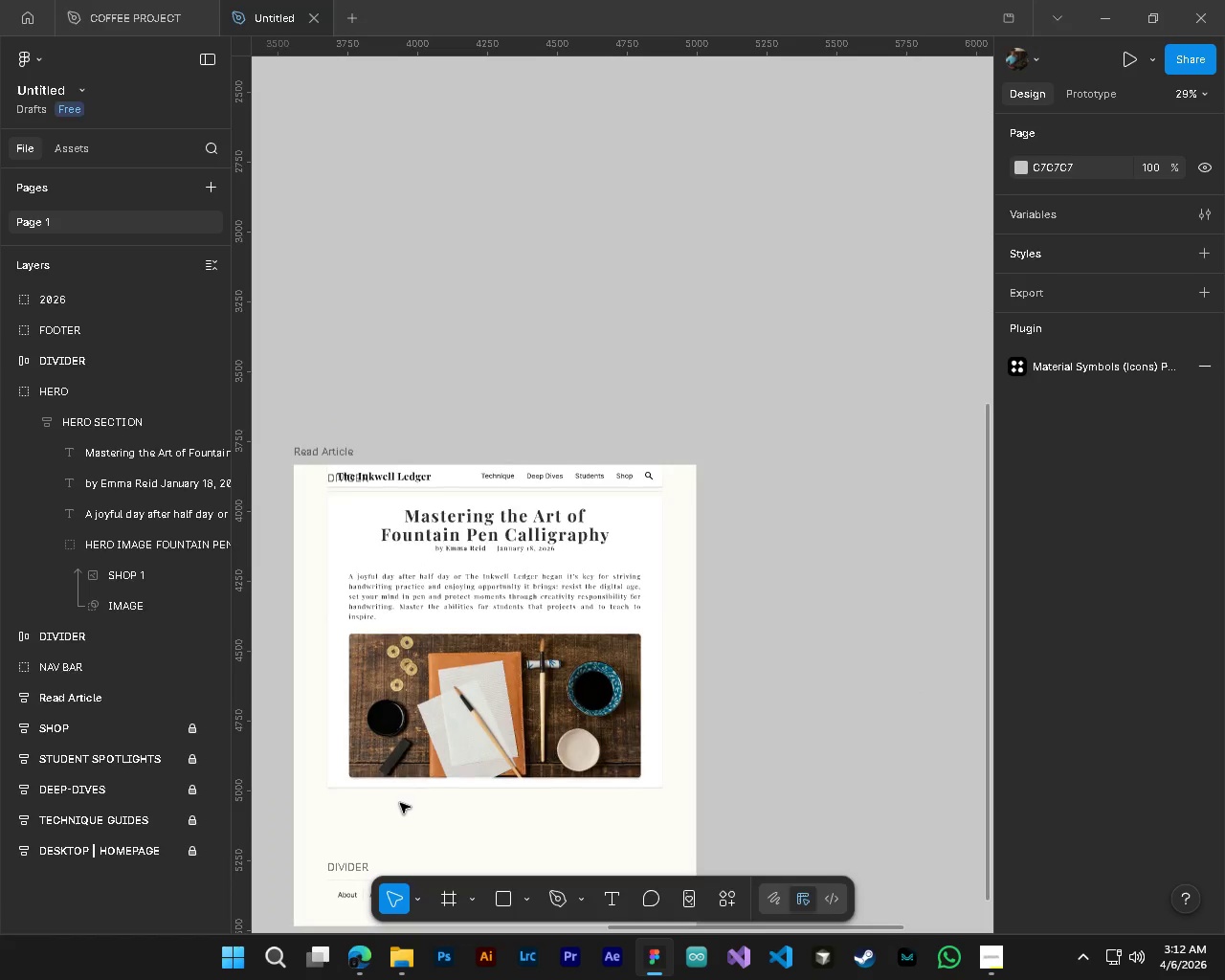 
key(Alt+Control+ControlLeft)
 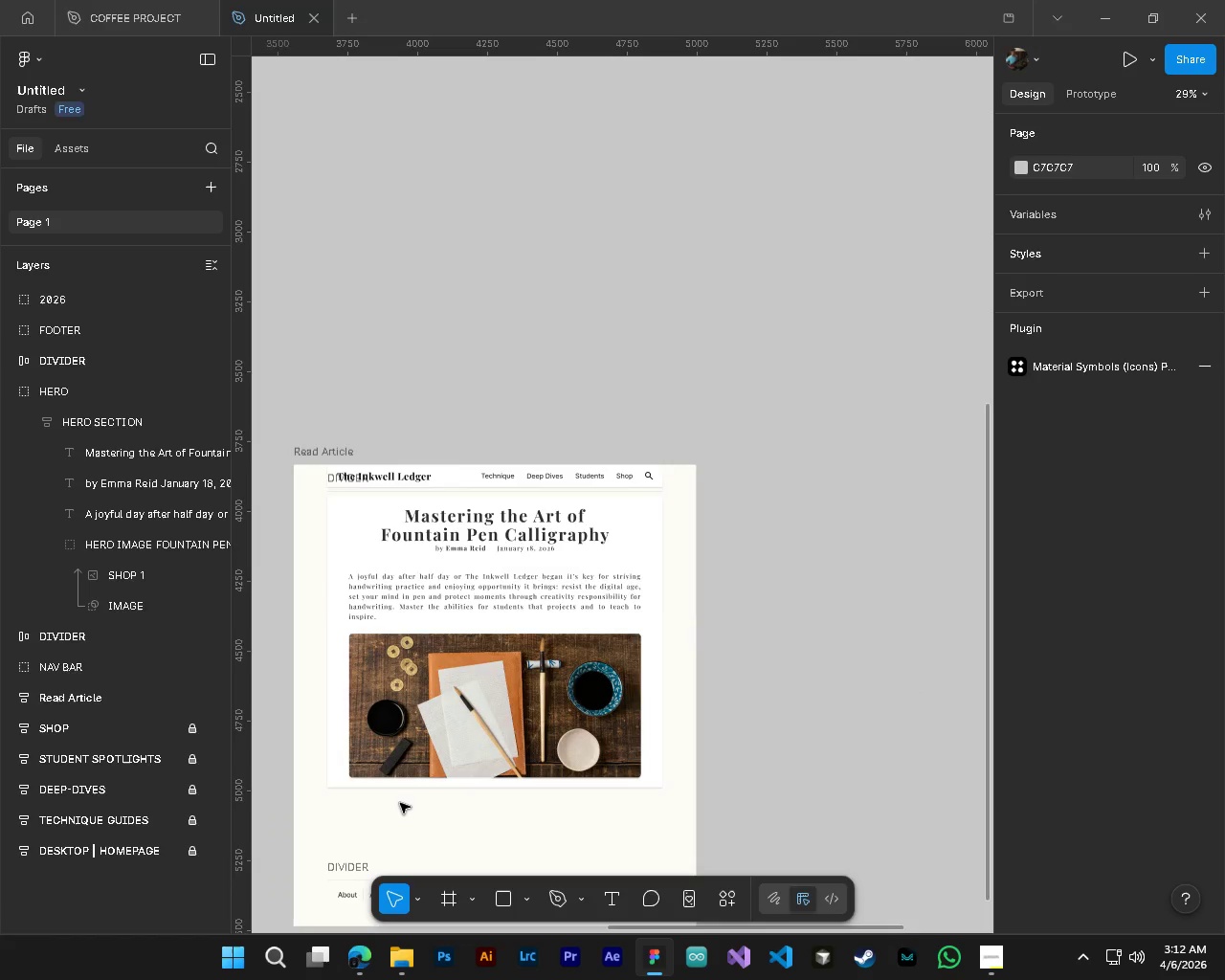 
key(Alt+Control+ControlLeft)
 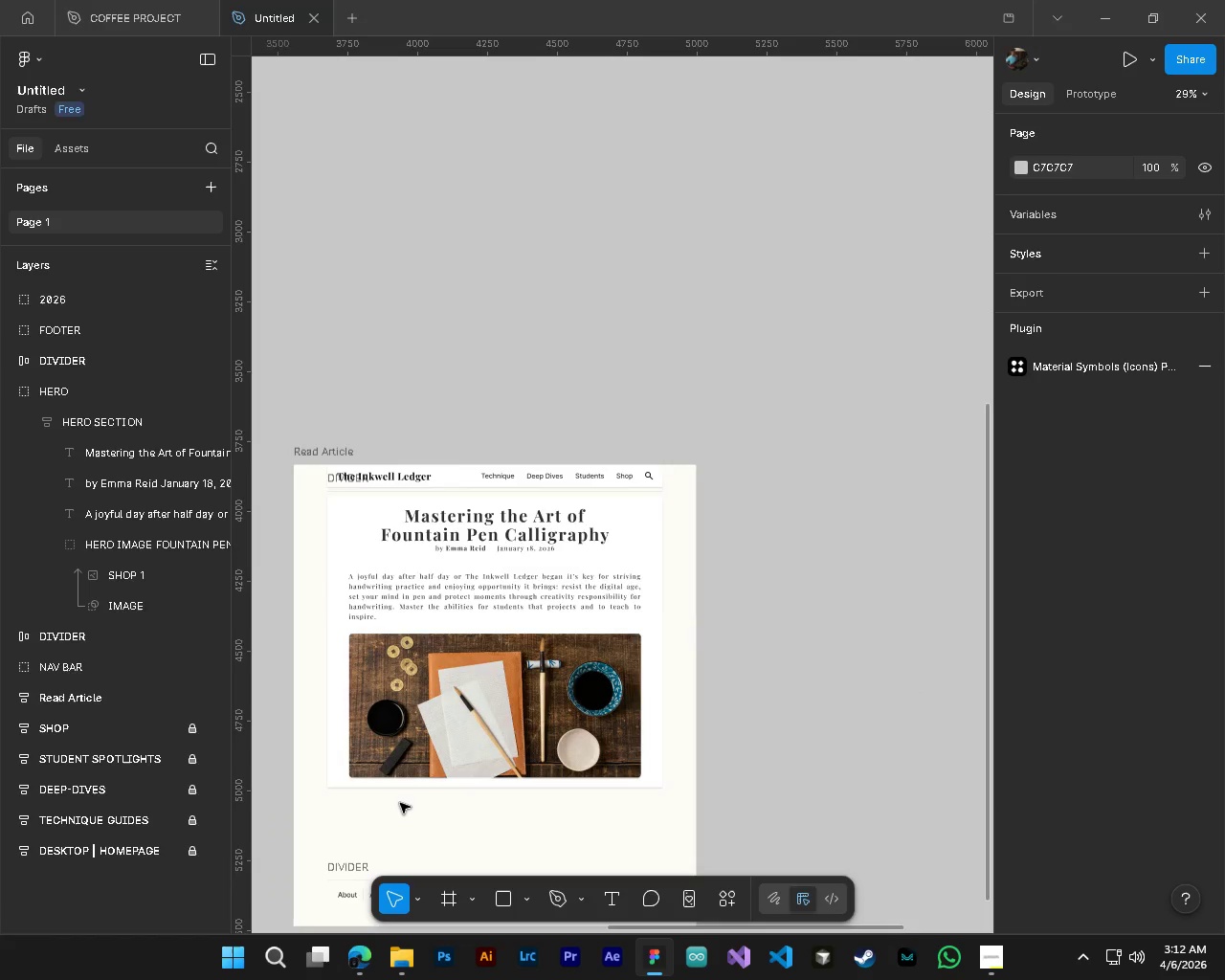 
key(Alt+Control+ControlLeft)
 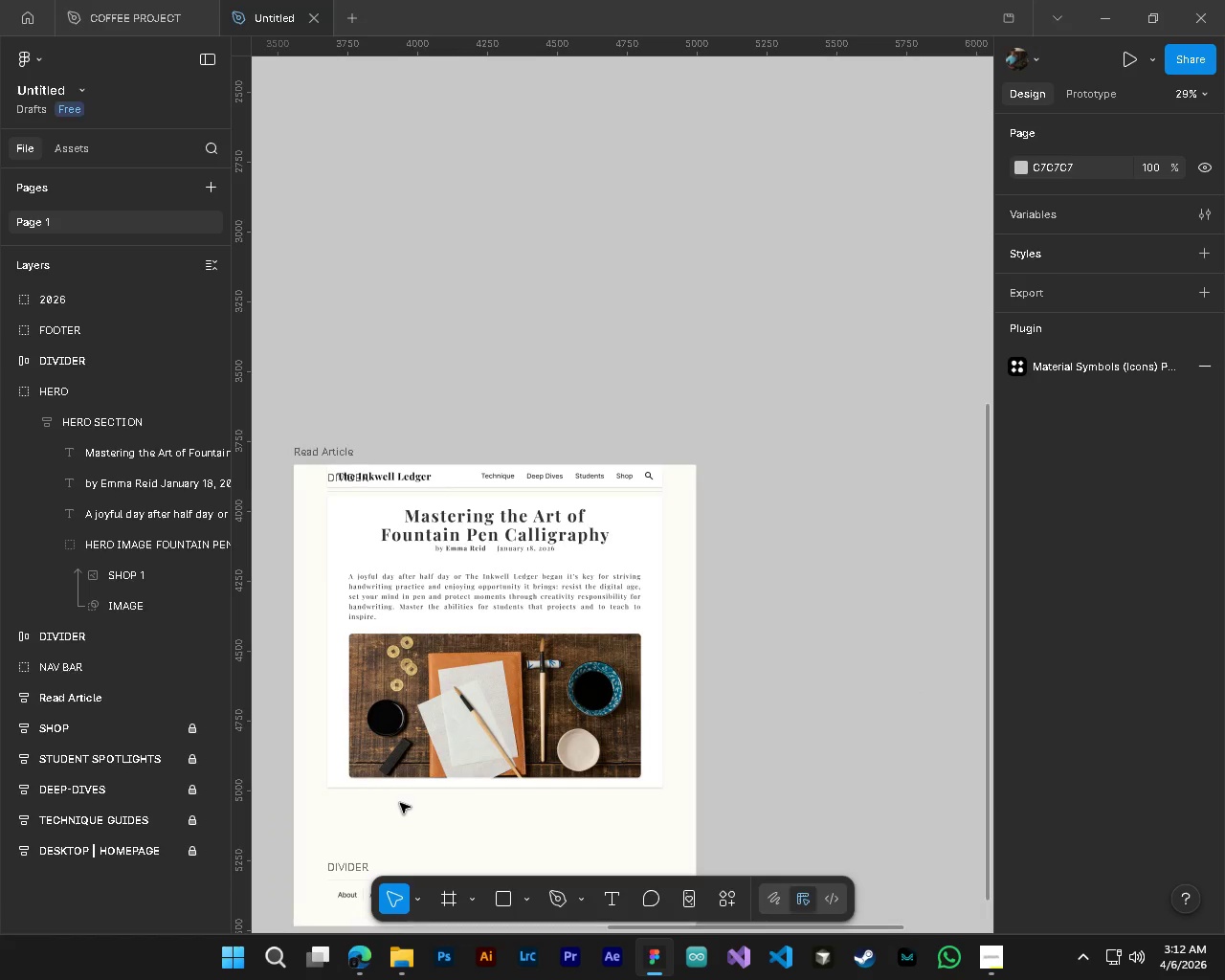 
scroll: coordinate [400, 803], scroll_direction: down, amount: 4.0
 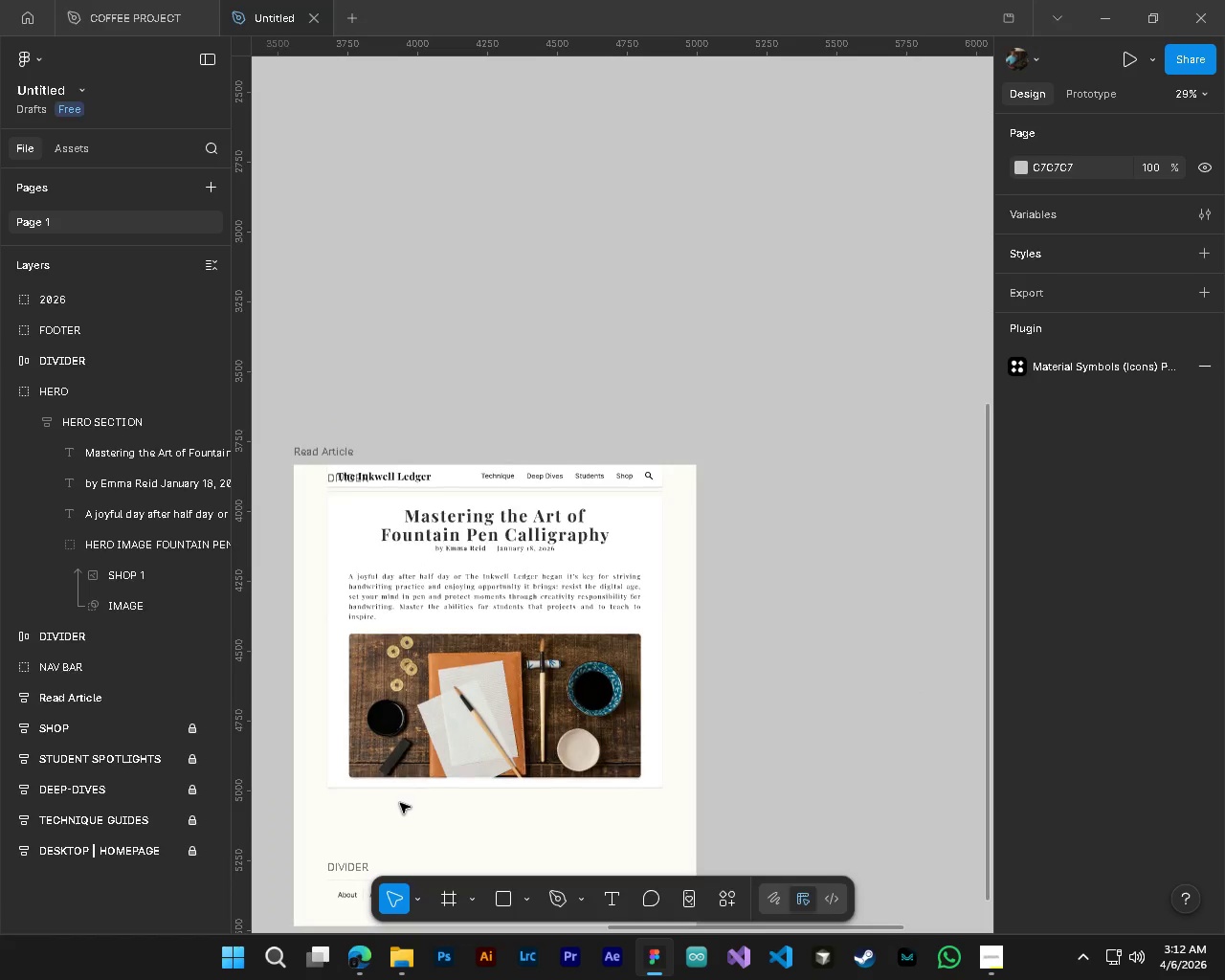 
hold_key(key=ShiftLeft, duration=0.34)
scroll: coordinate [400, 803], scroll_direction: up, amount: 2.0
 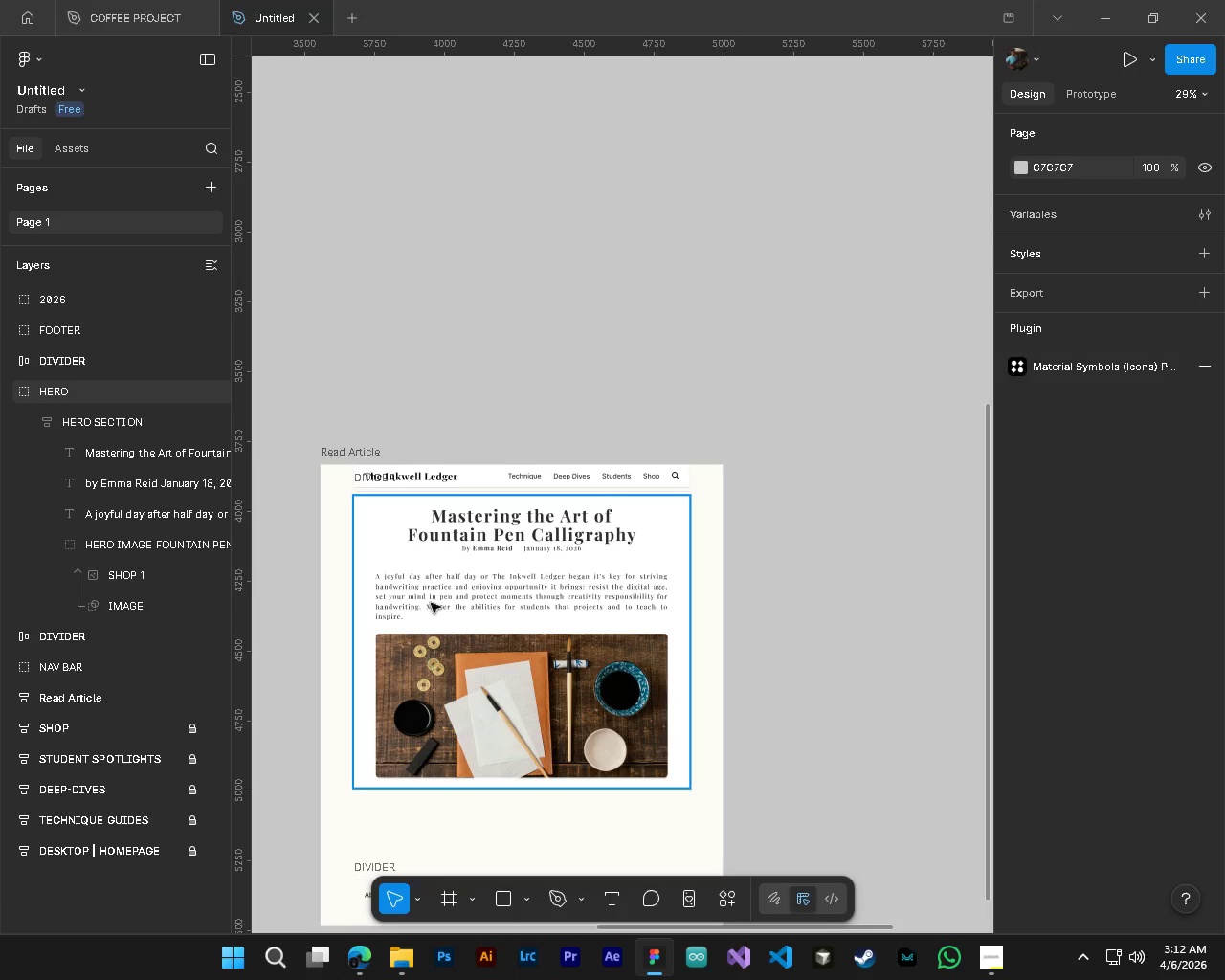 
hold_key(key=ControlLeft, duration=0.36)
 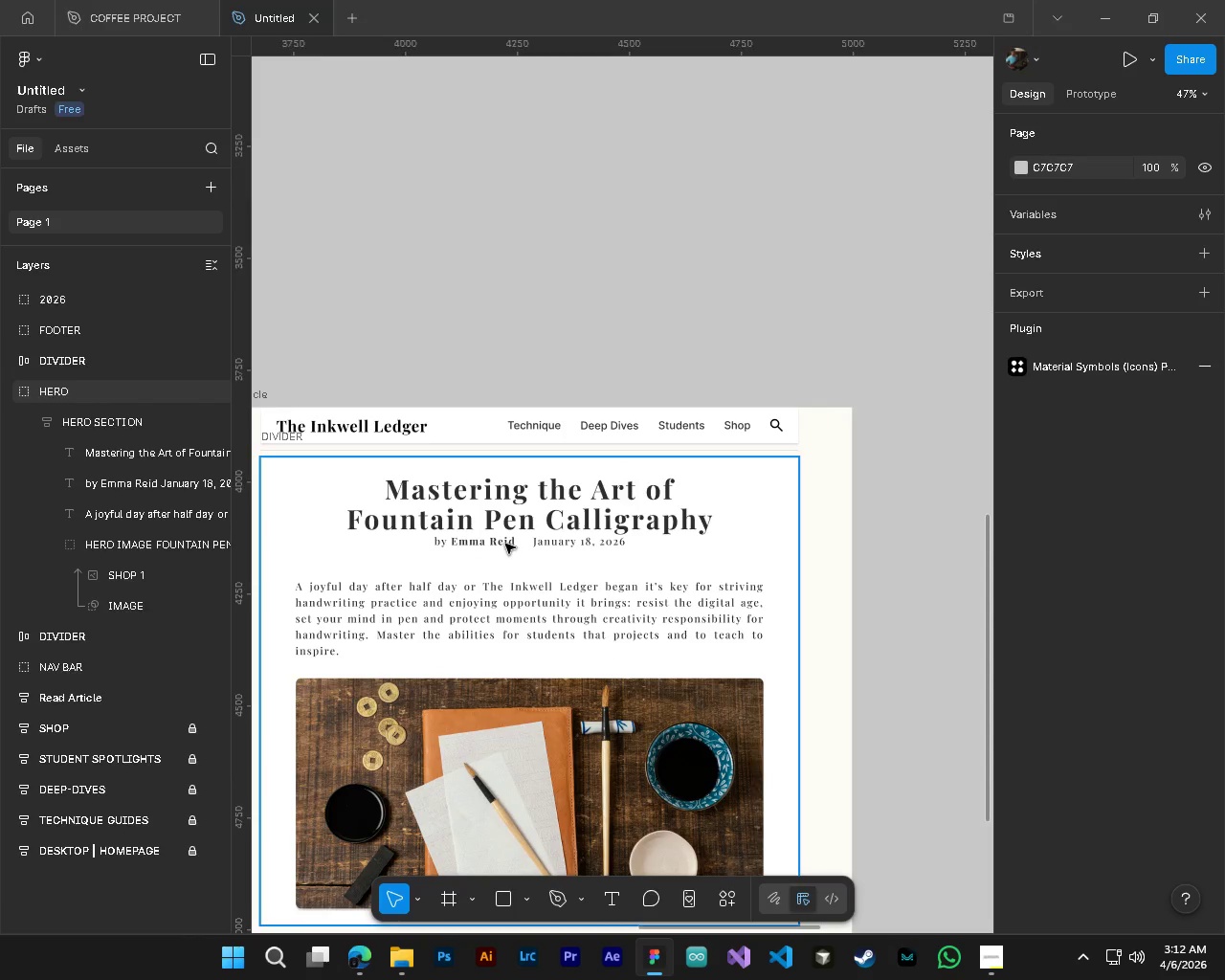 
key(Alt+Control+AltLeft)
 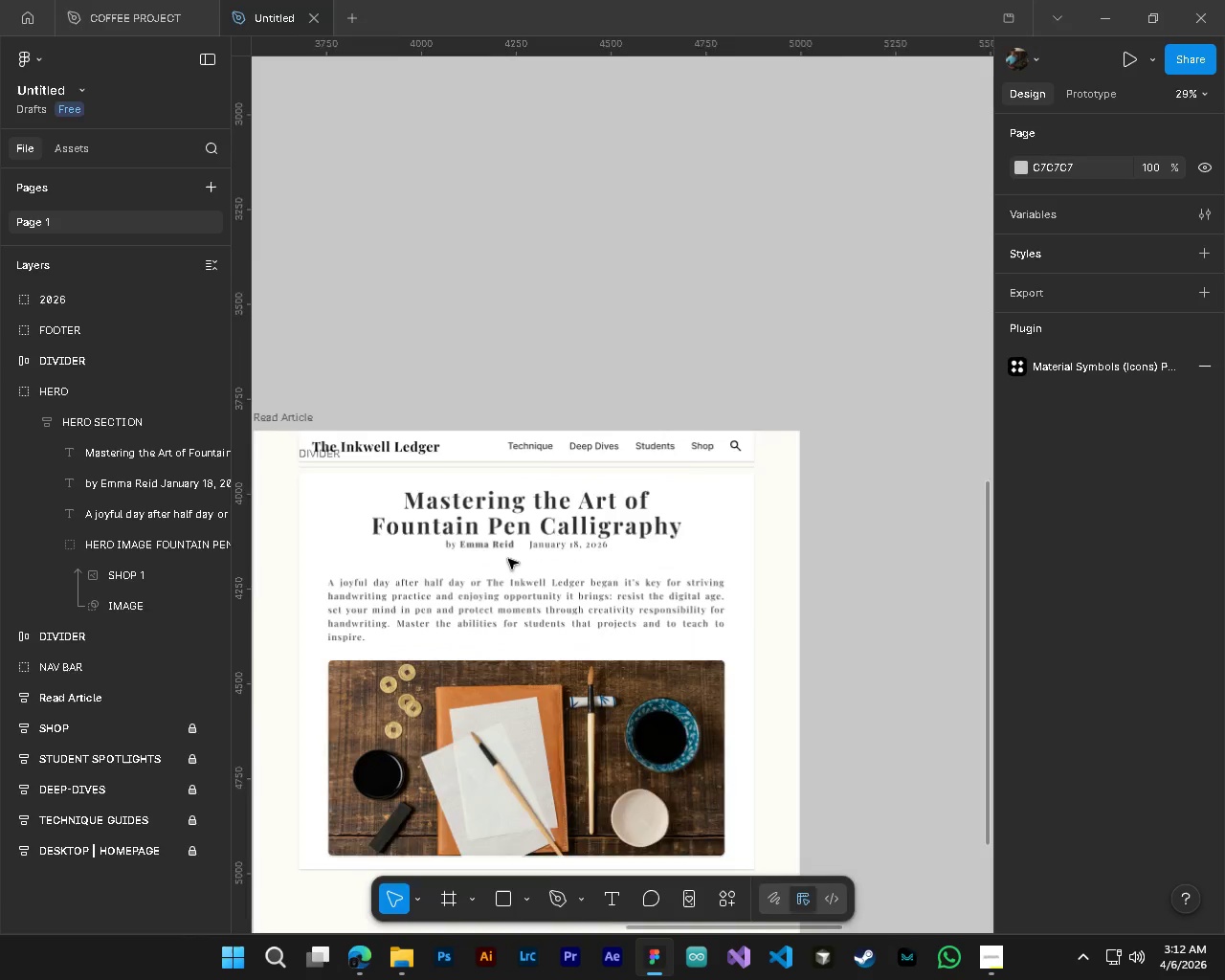 
key(Alt+Control+AltLeft)
 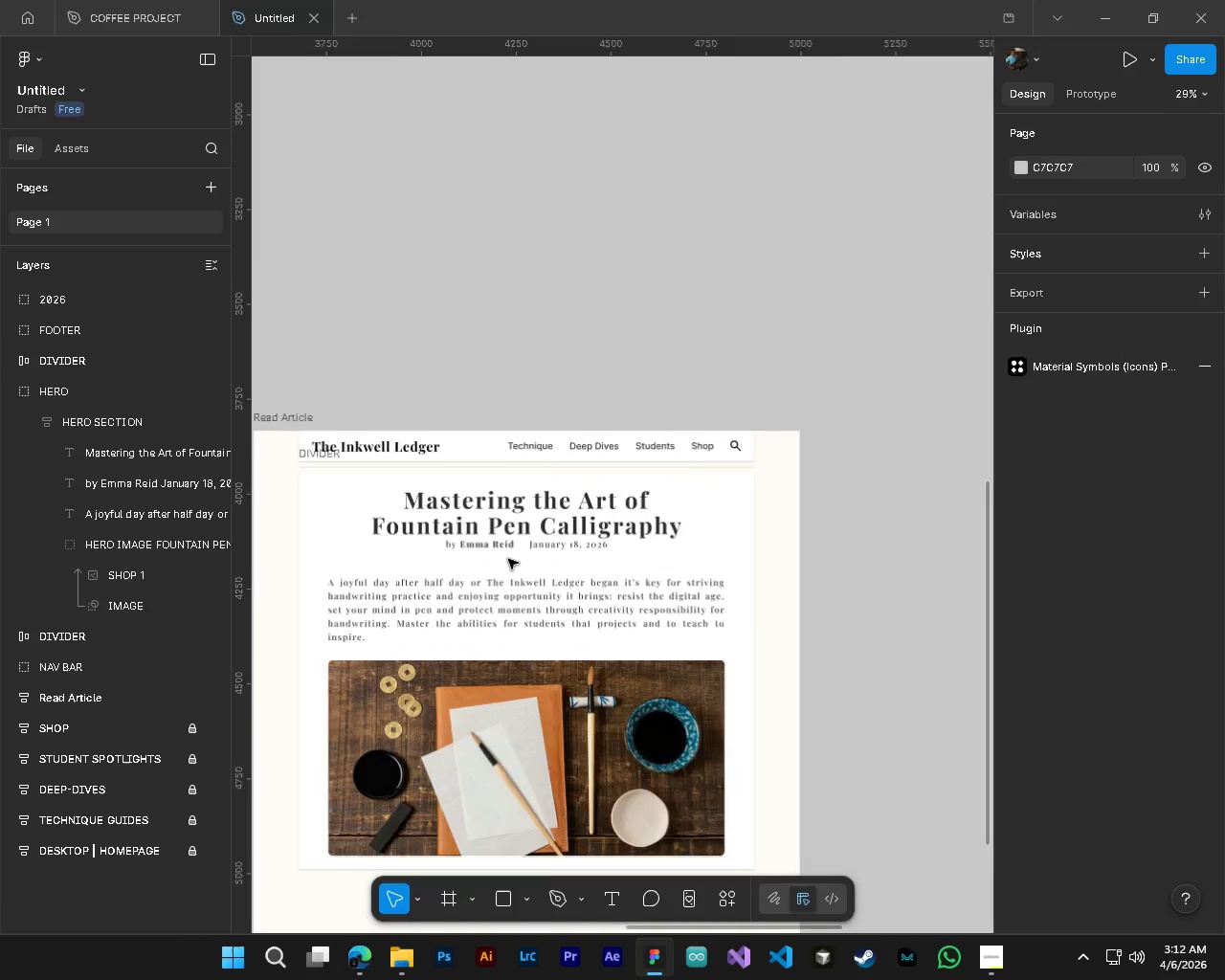 
key(Alt+Control+AltLeft)
 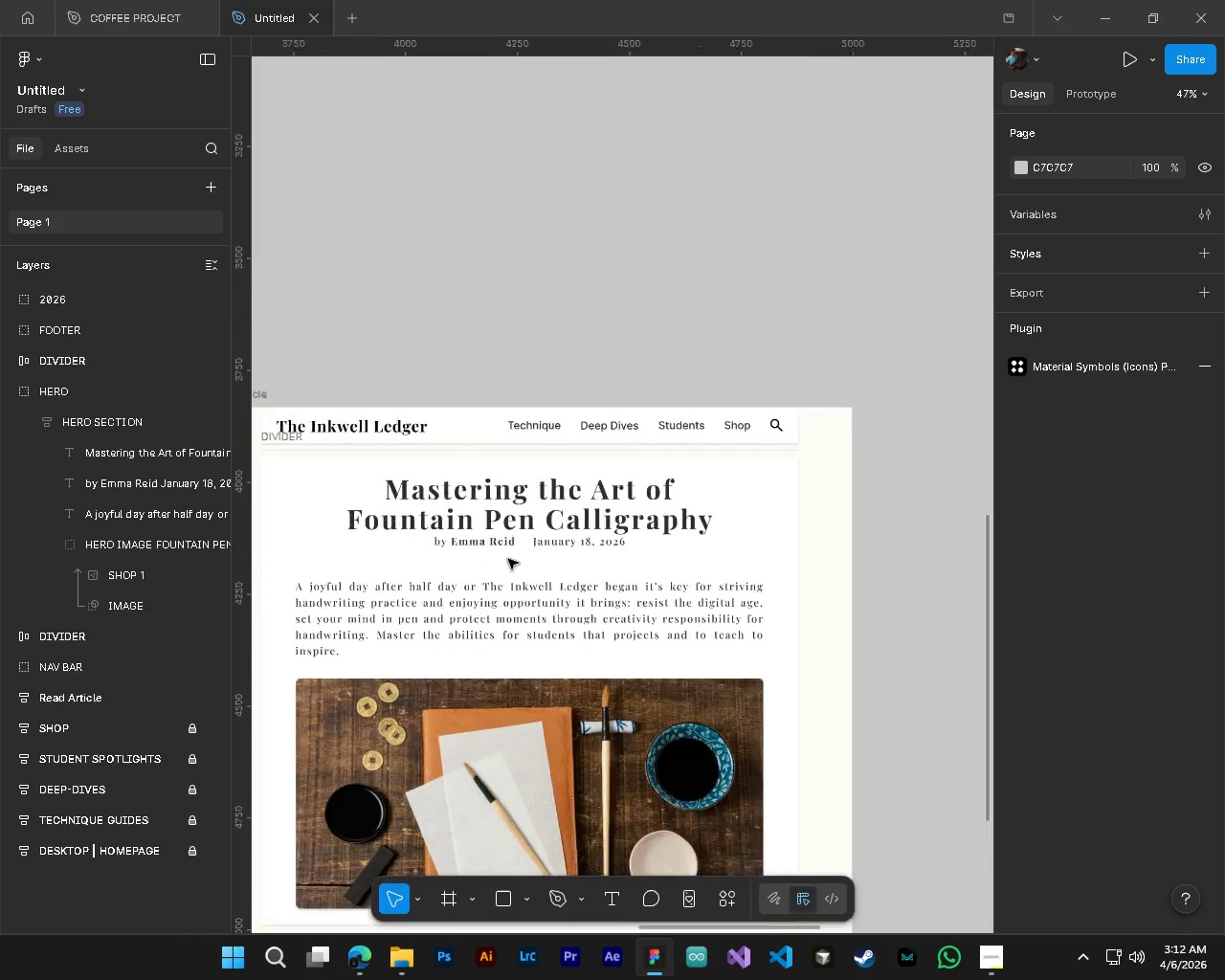 
key(Alt+Control+AltLeft)
 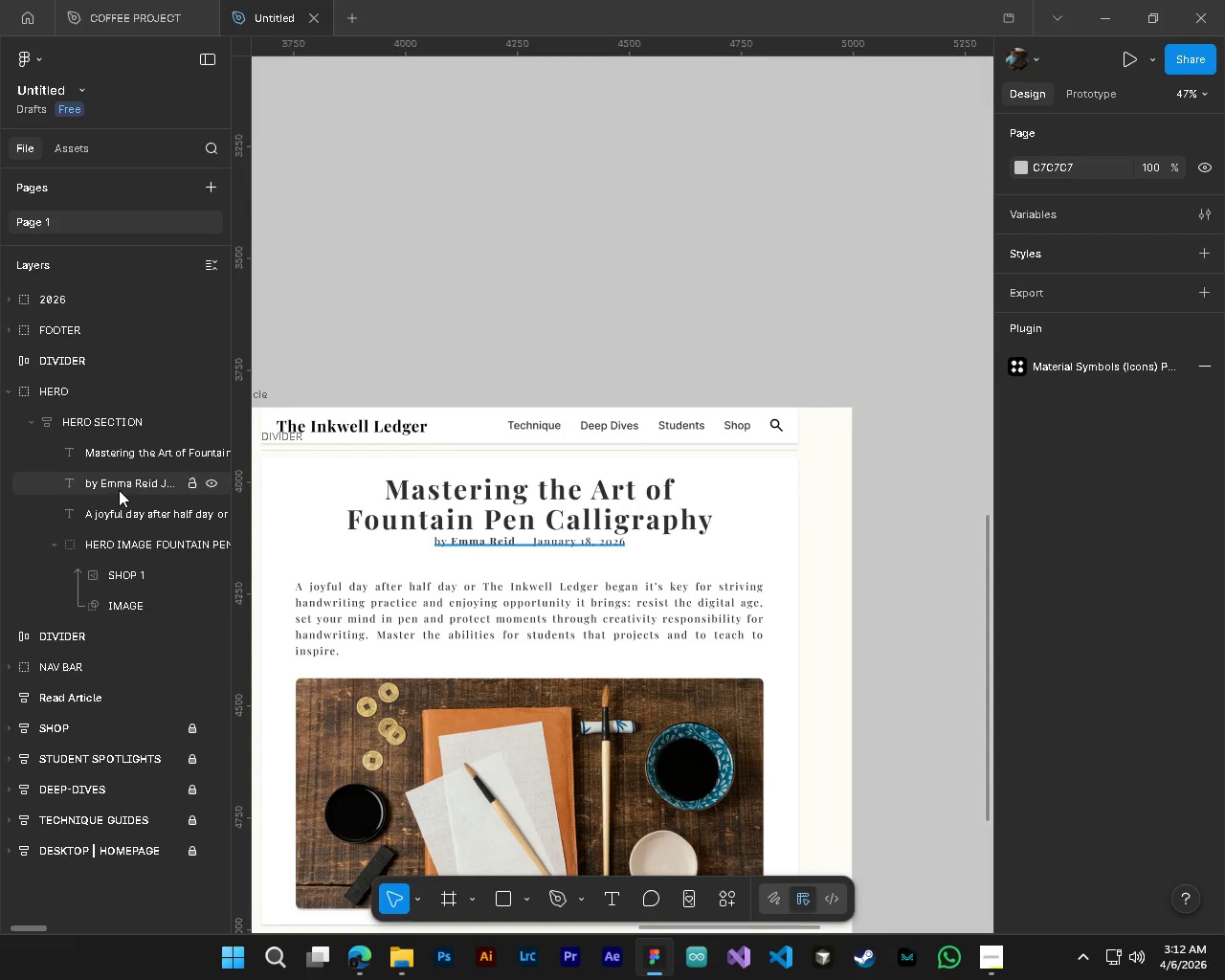 
scroll: coordinate [508, 559], scroll_direction: up, amount: 4.0
 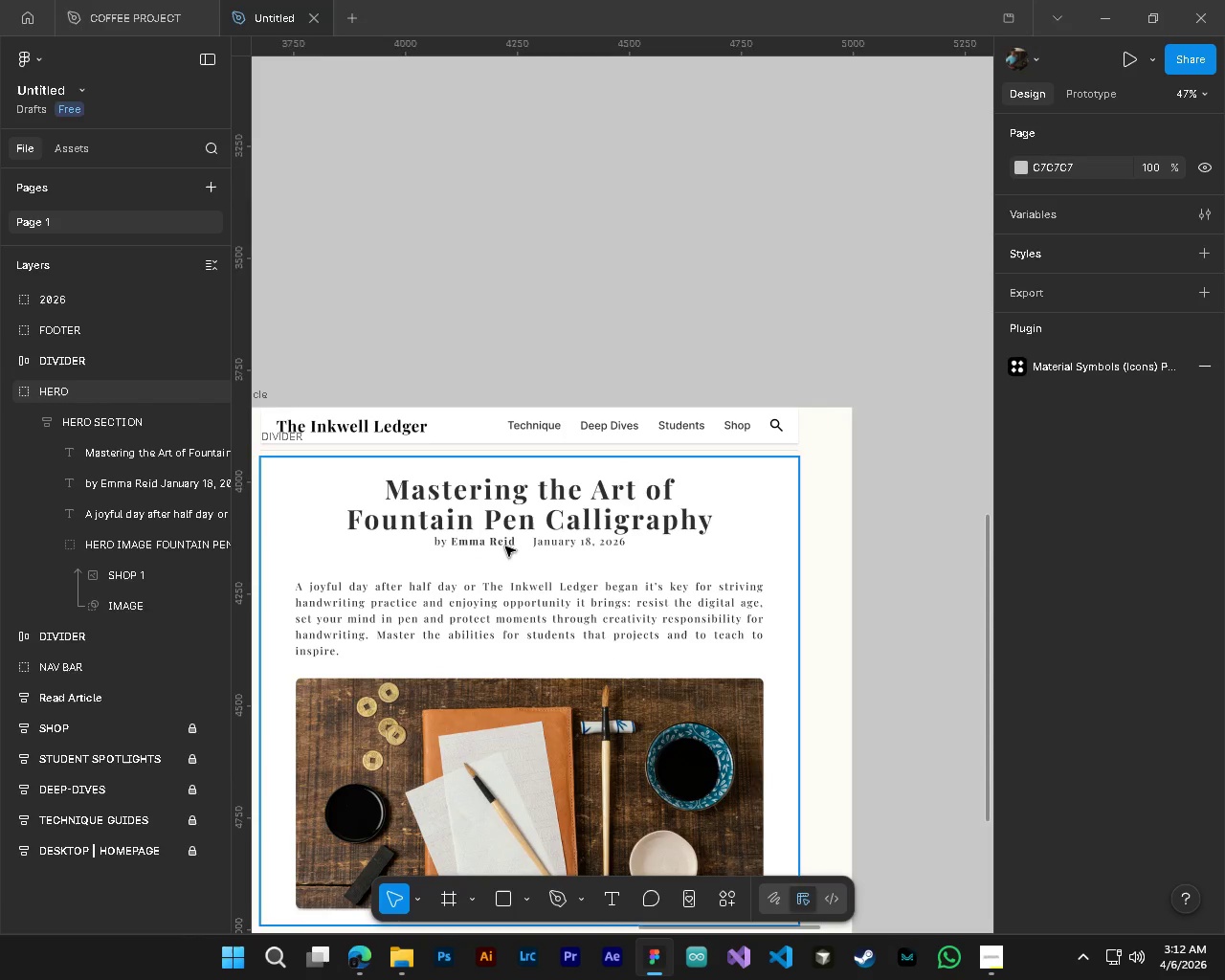 
left_click([119, 490])
 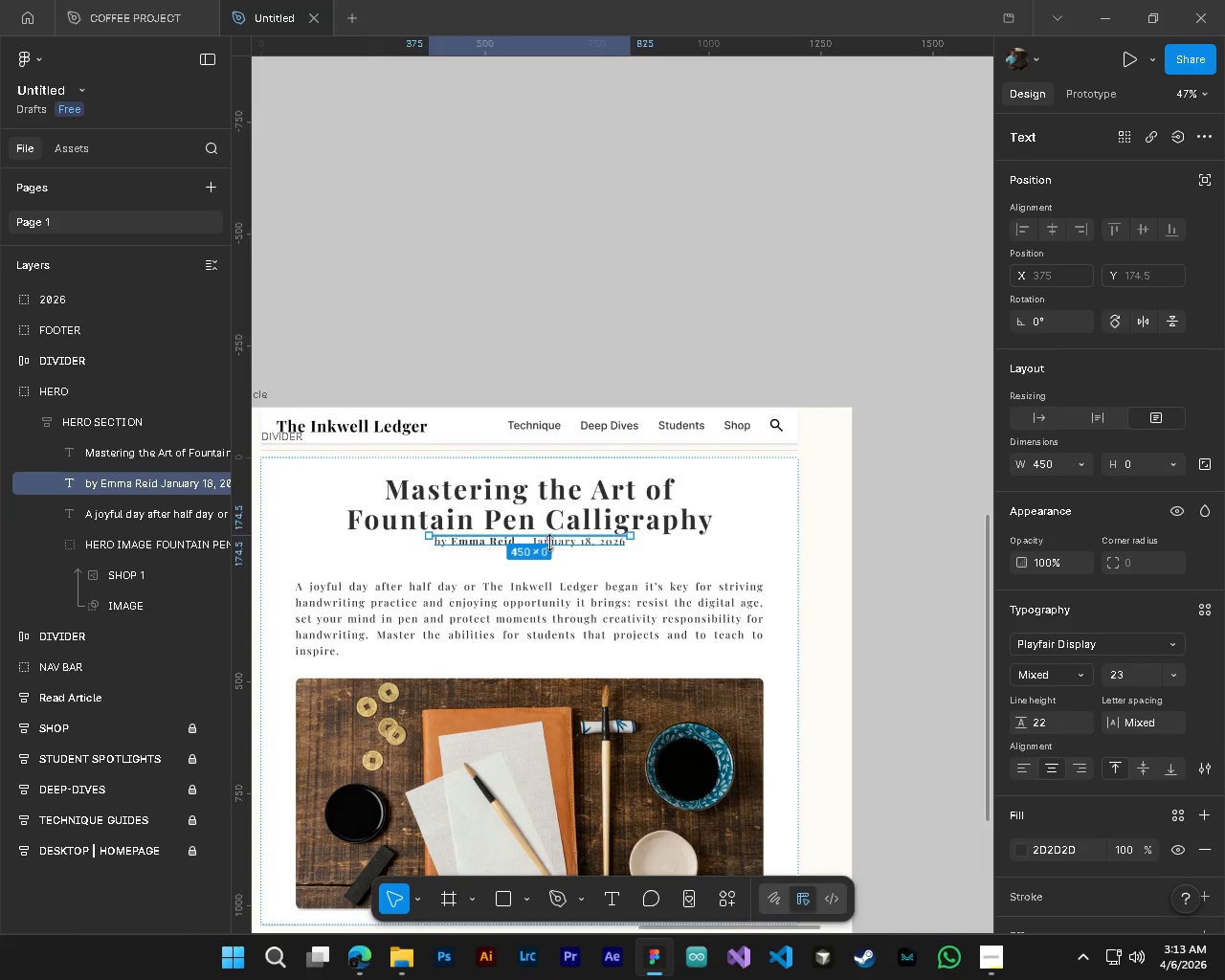 
key(Shift+ShiftLeft)
 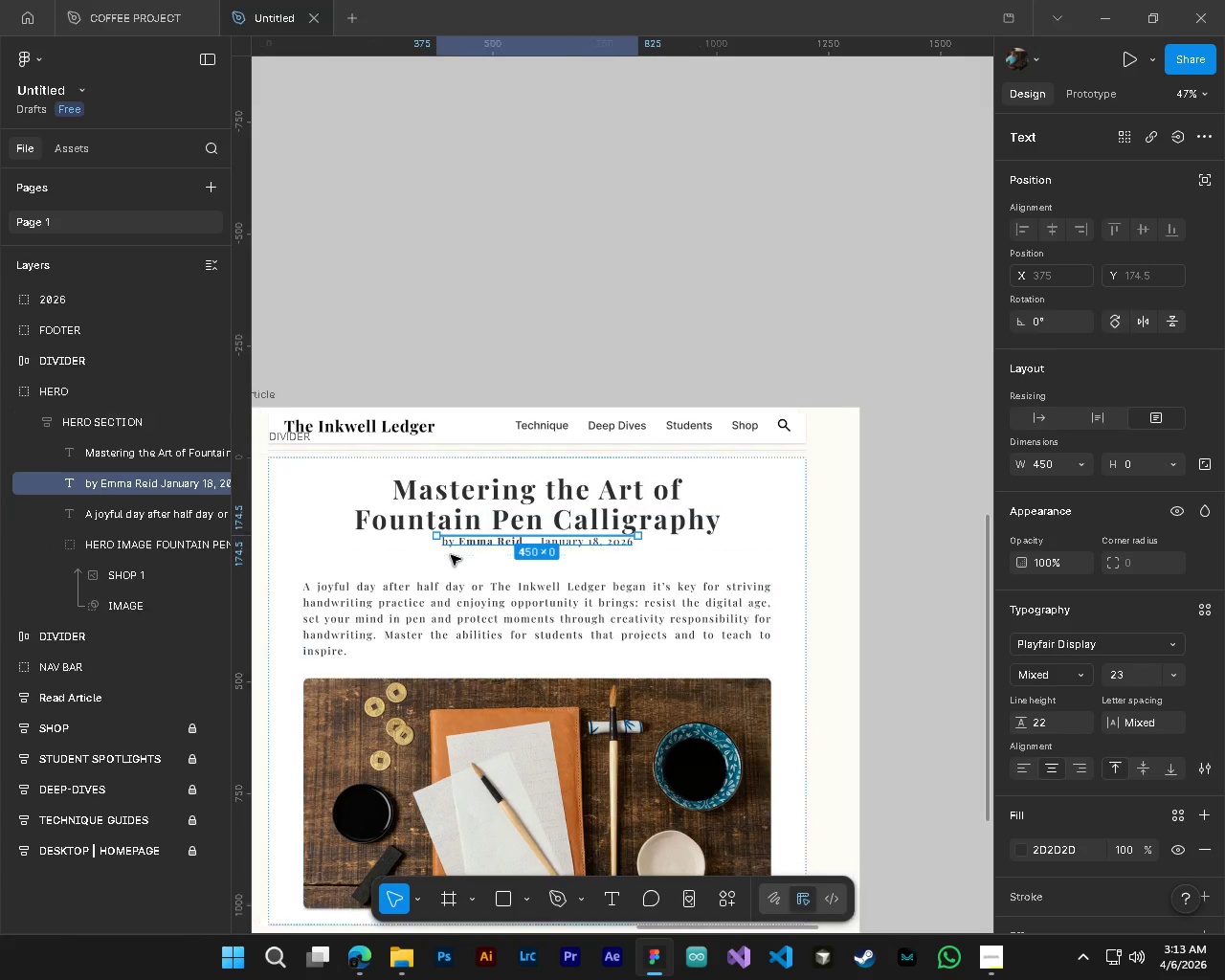 
scroll: coordinate [451, 555], scroll_direction: up, amount: 3.0
 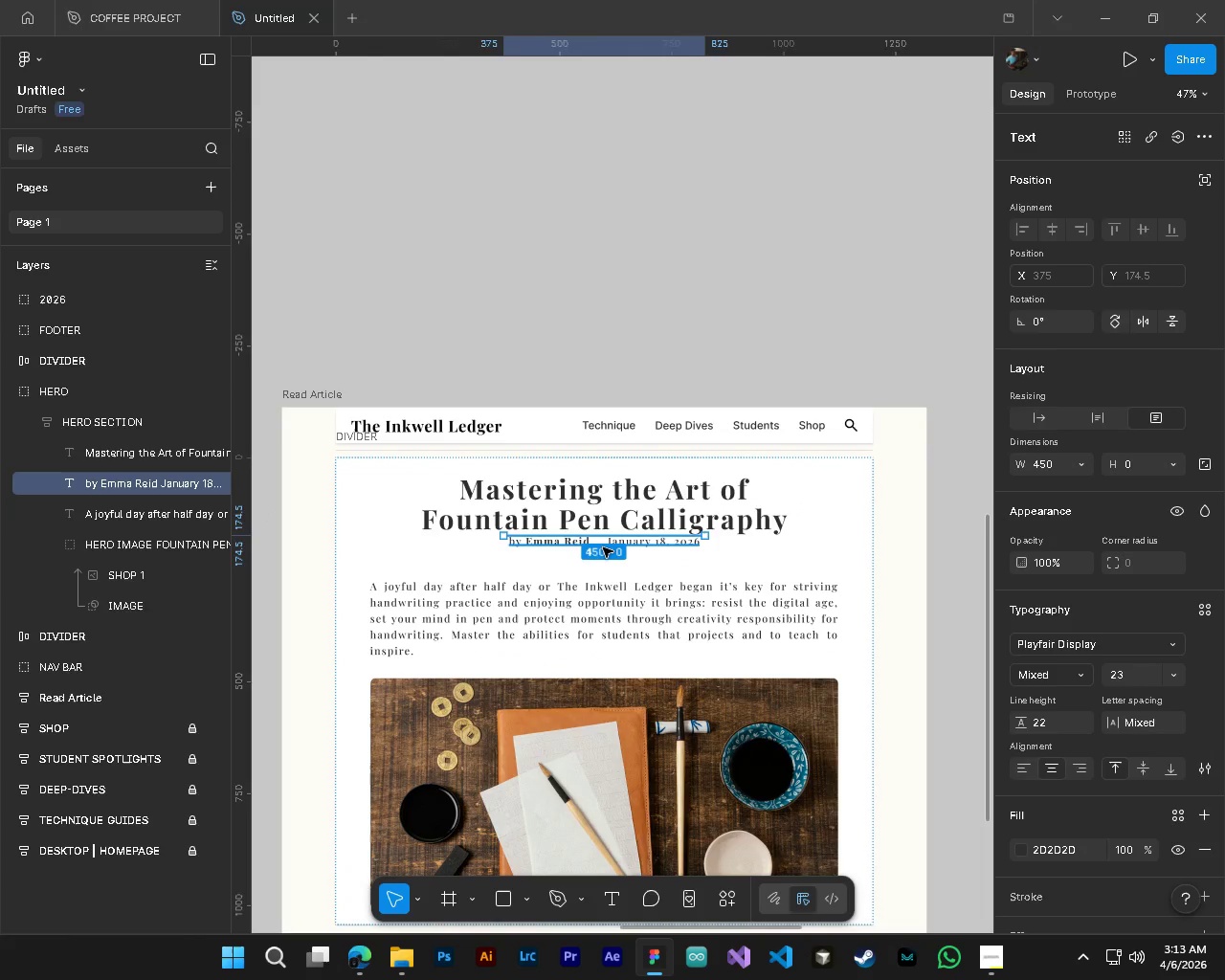 
hold_key(key=ControlLeft, duration=0.44)
 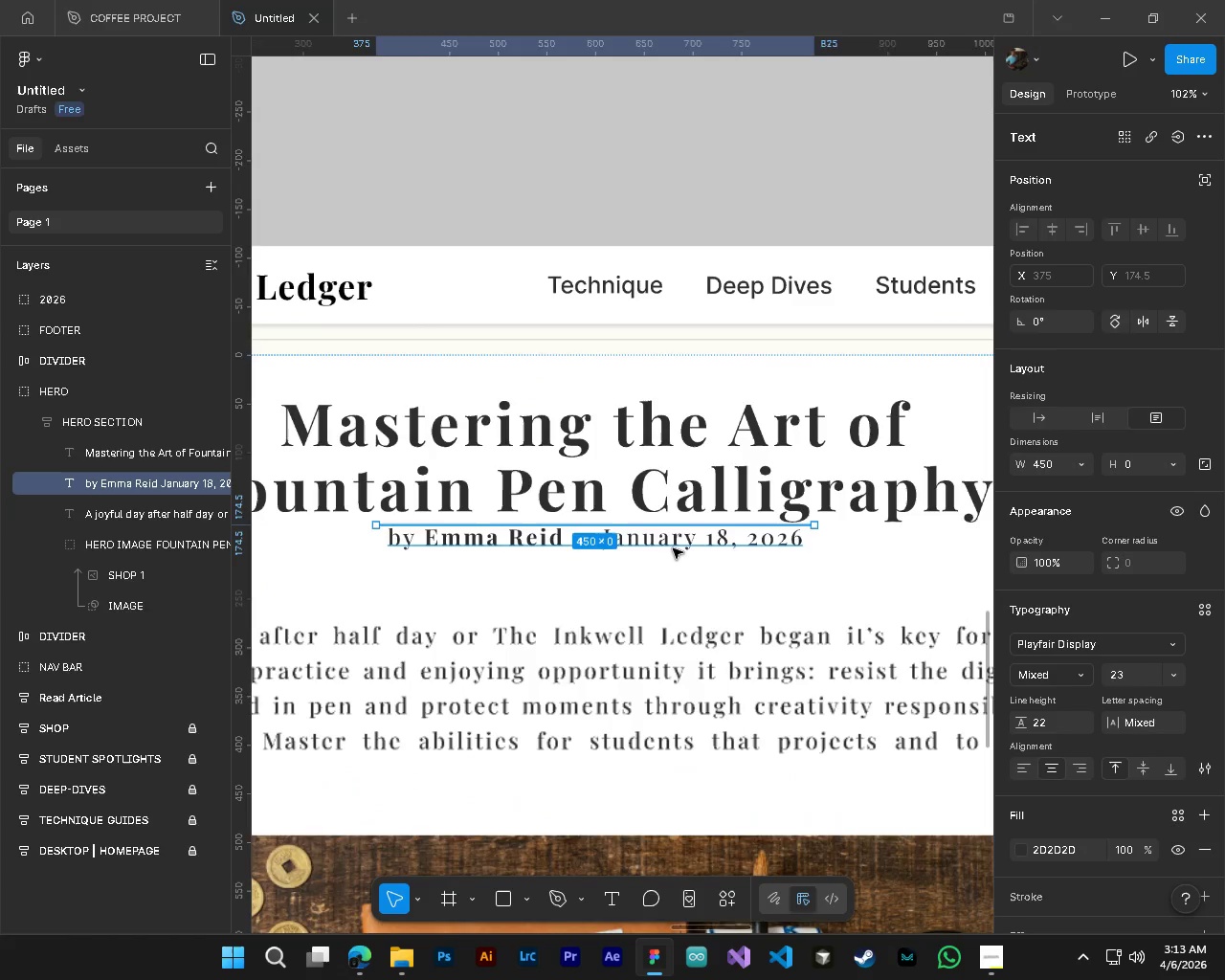 
key(Alt+Control+AltLeft)
 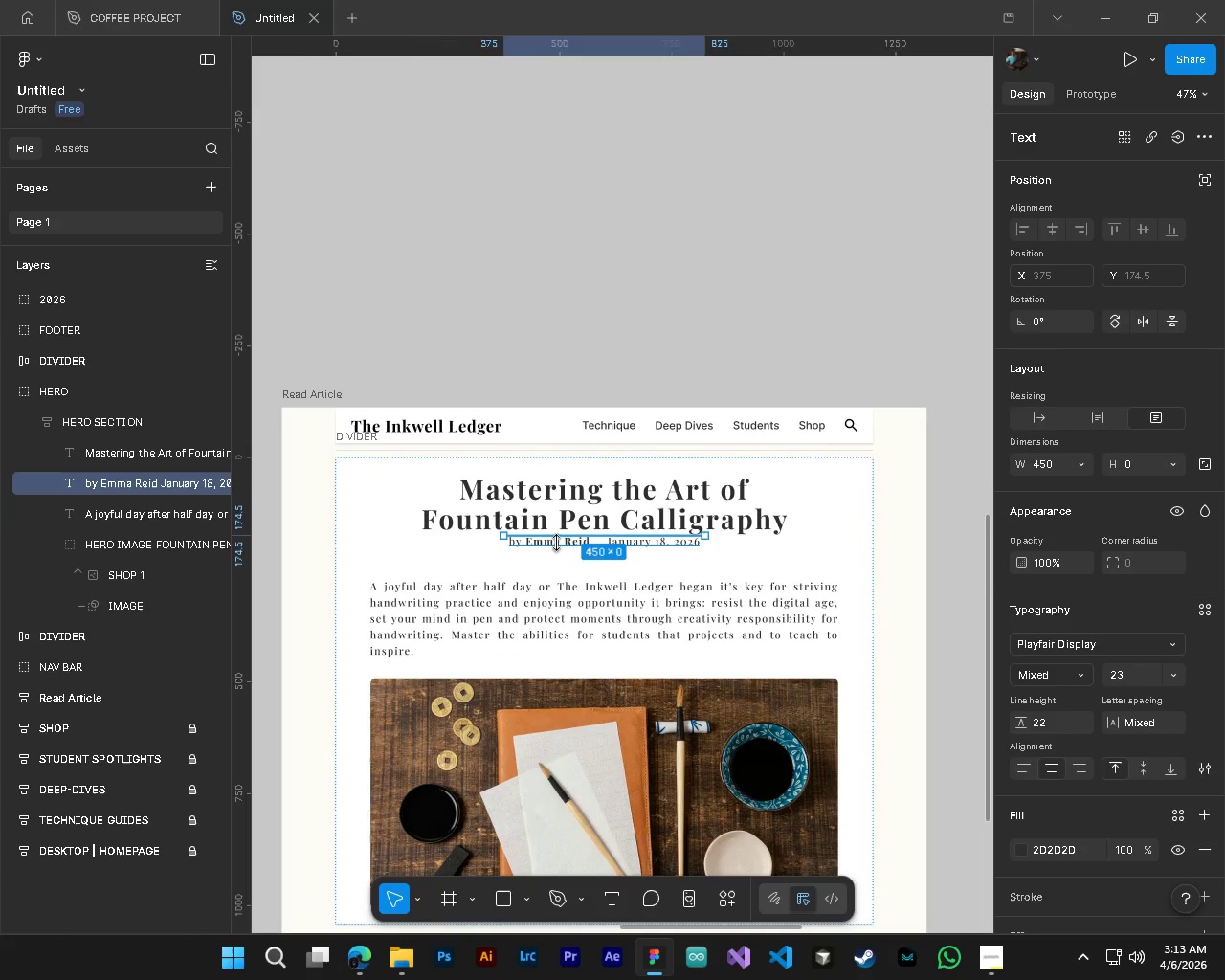 
key(Alt+Control+AltLeft)
 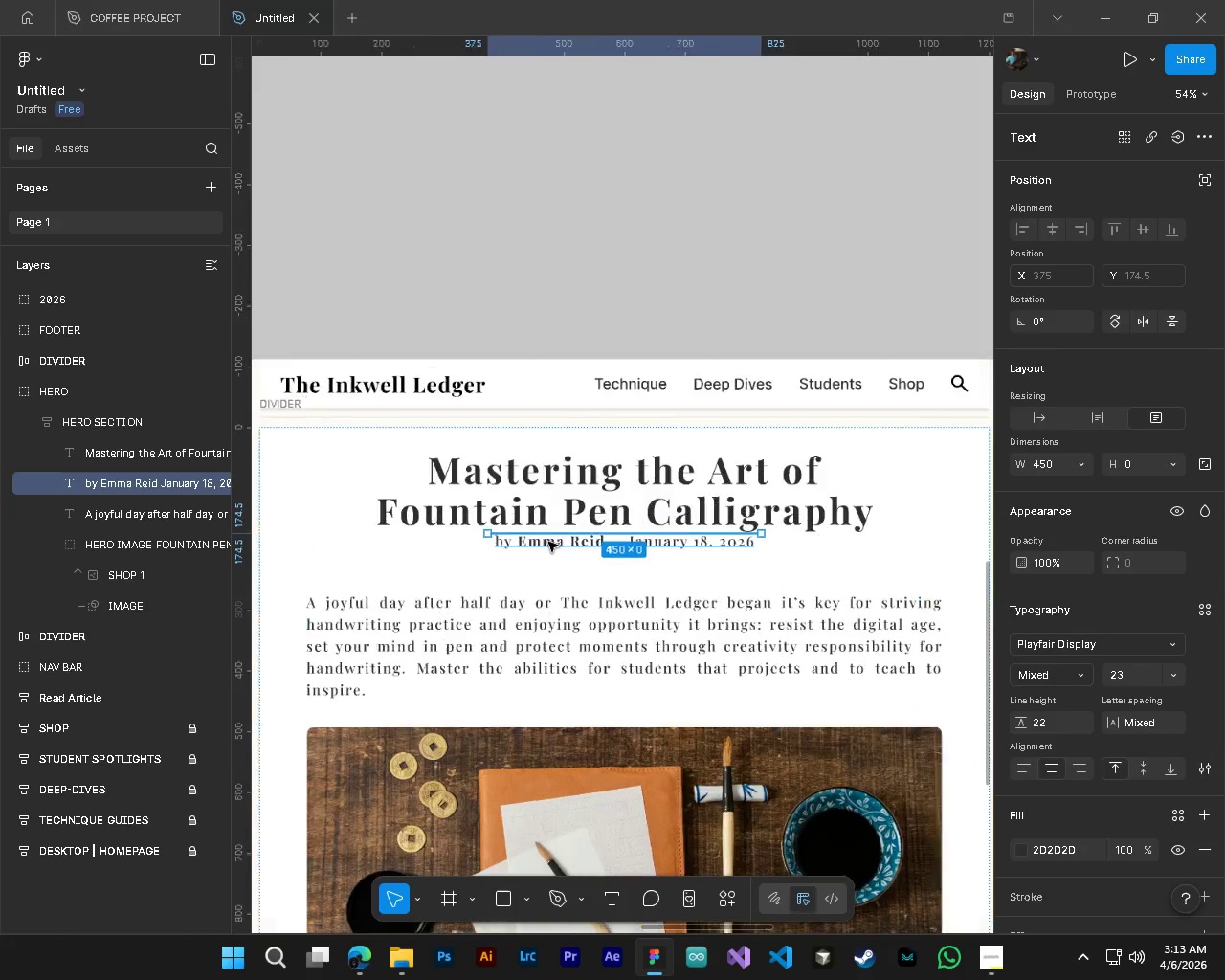 
key(Alt+Control+AltLeft)
 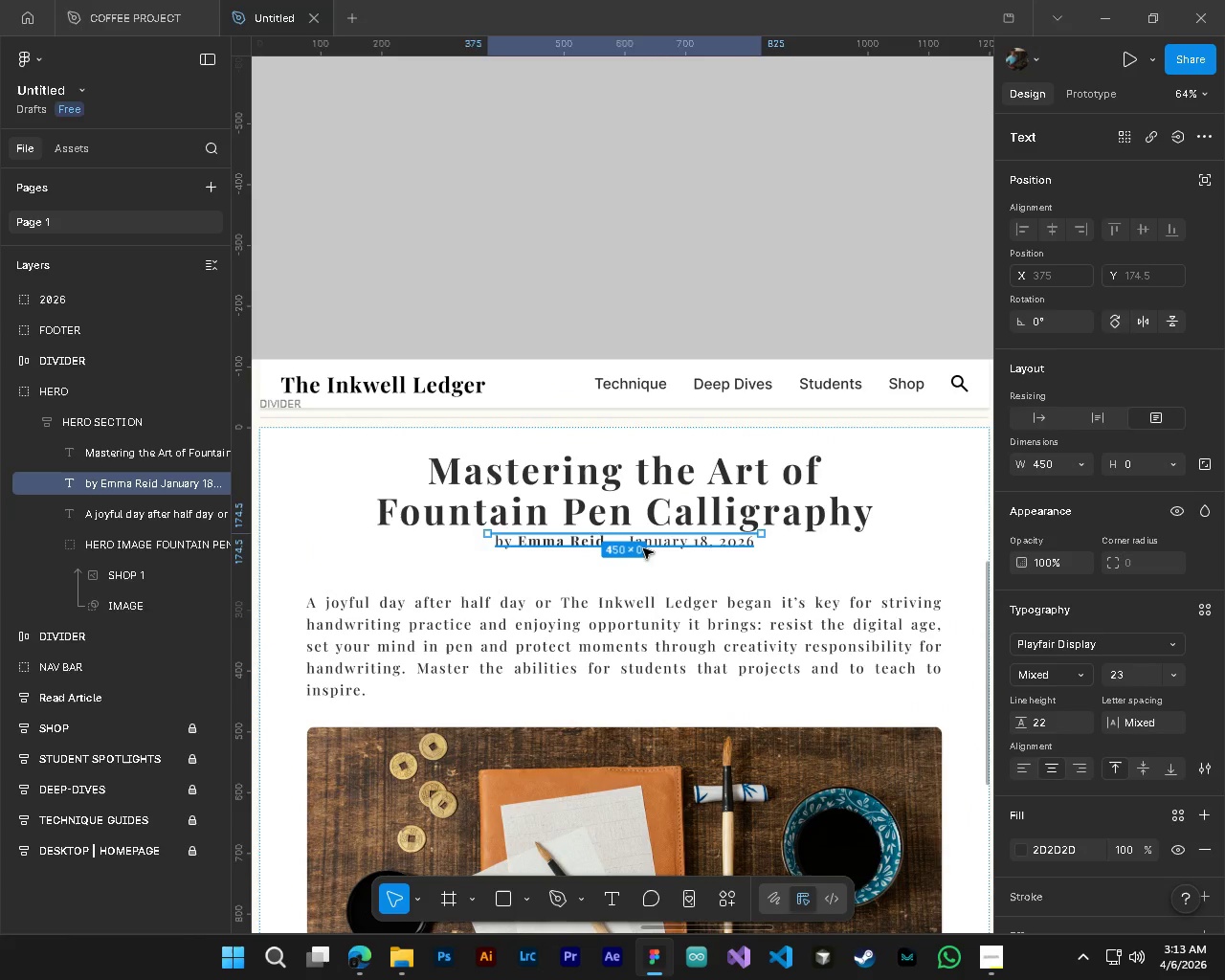 
key(Alt+Control+AltLeft)
 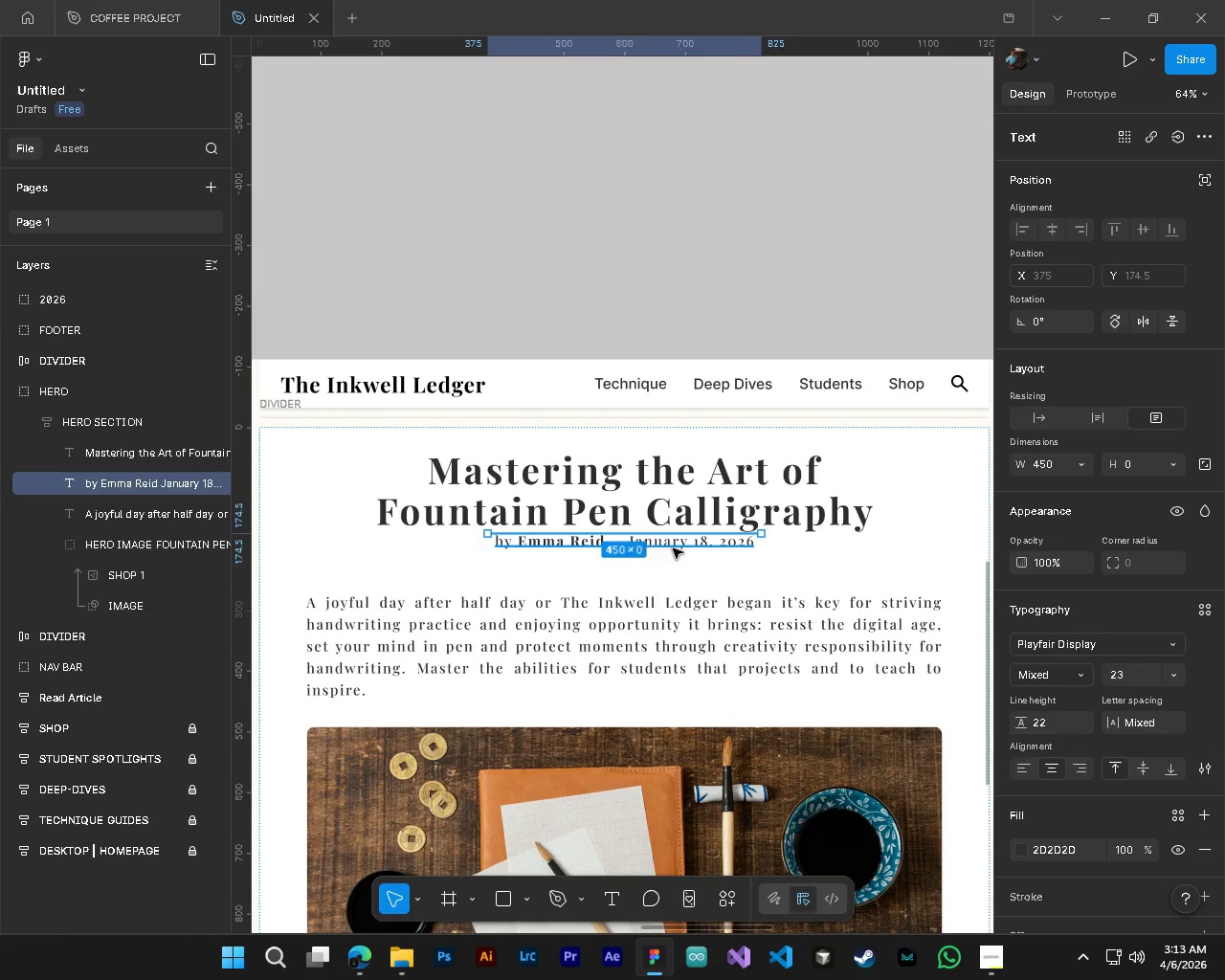 
hold_key(key=ControlLeft, duration=0.47)
 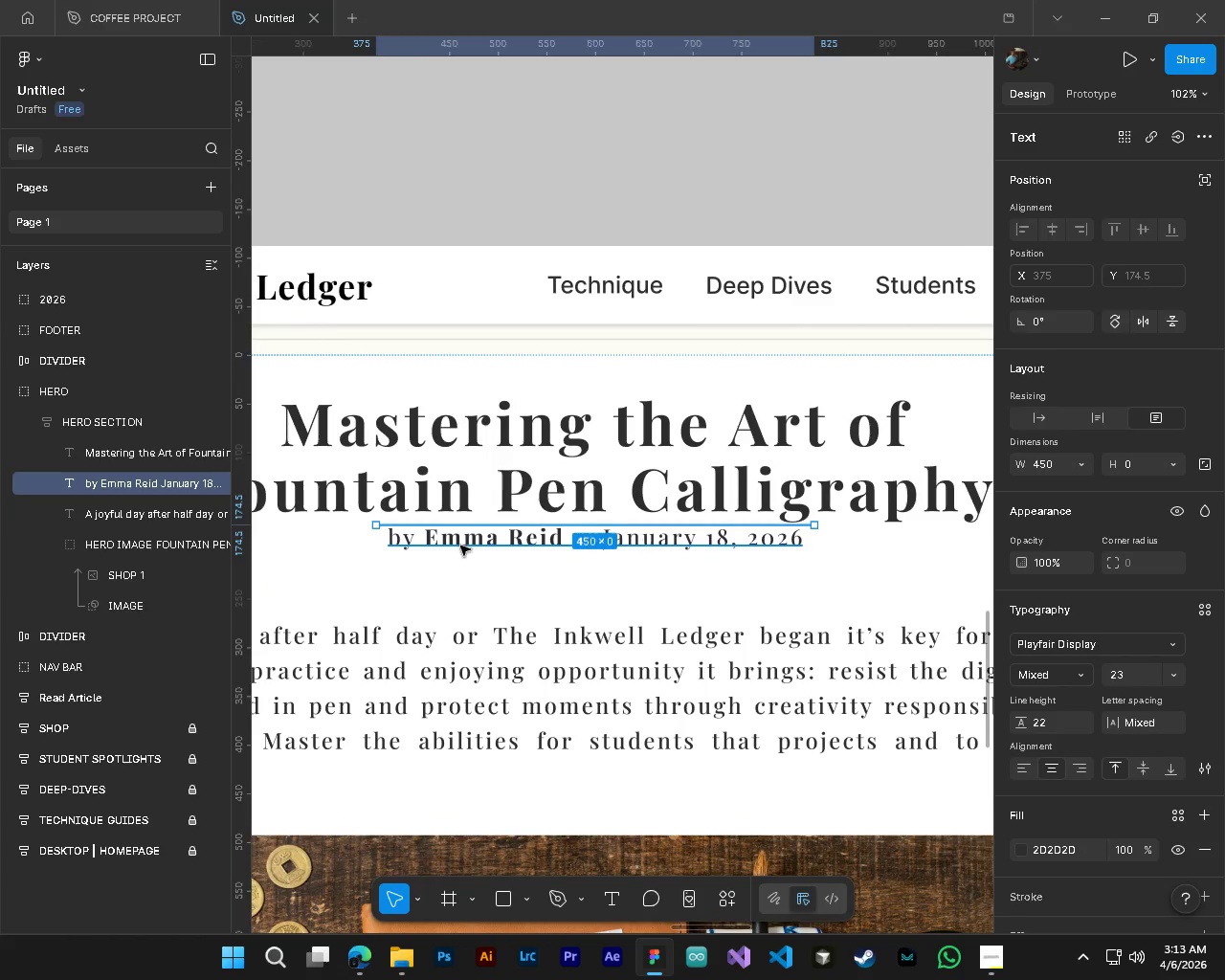 
hold_key(key=AltLeft, duration=0.44)
 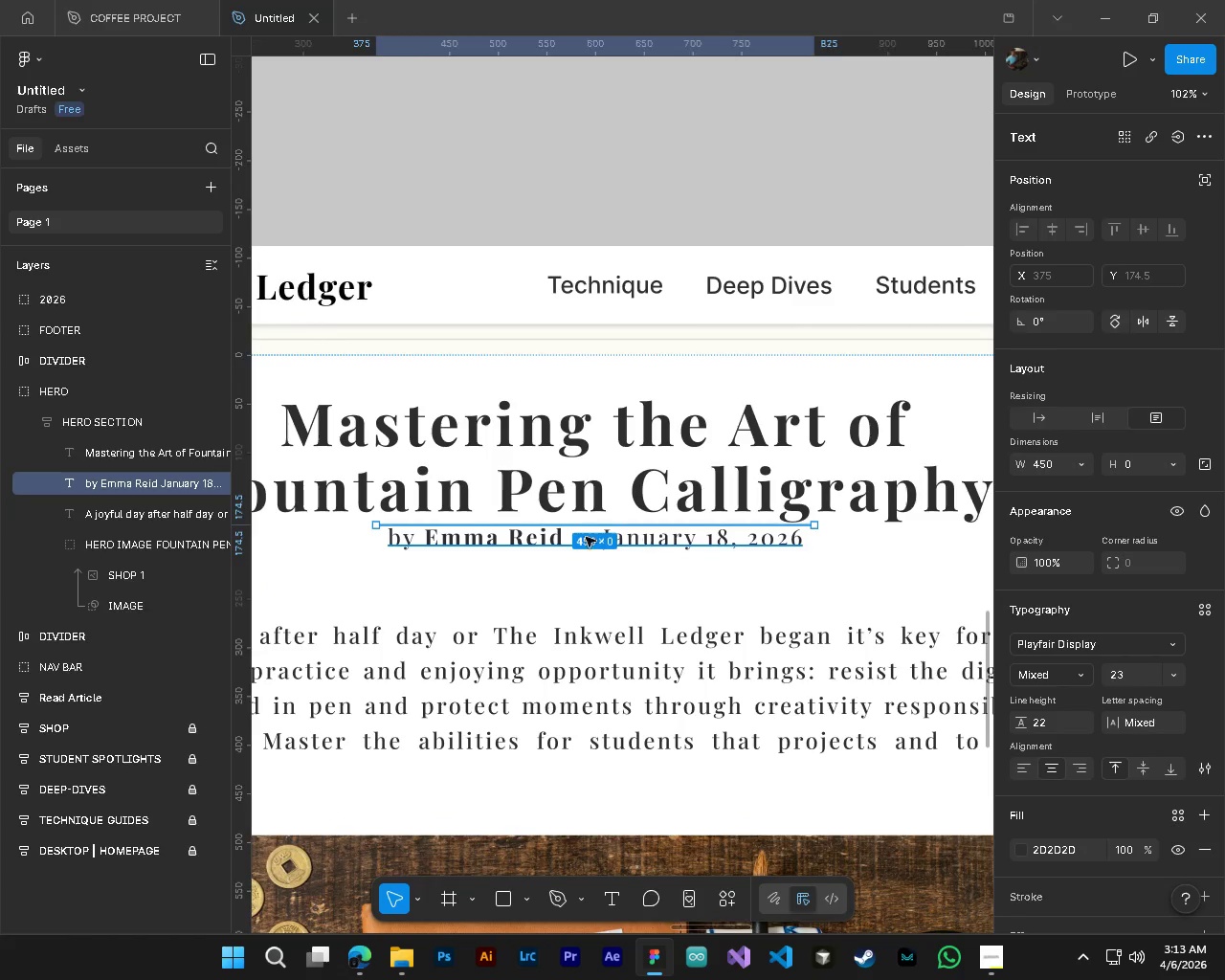 
scroll: coordinate [673, 548], scroll_direction: up, amount: 7.0
 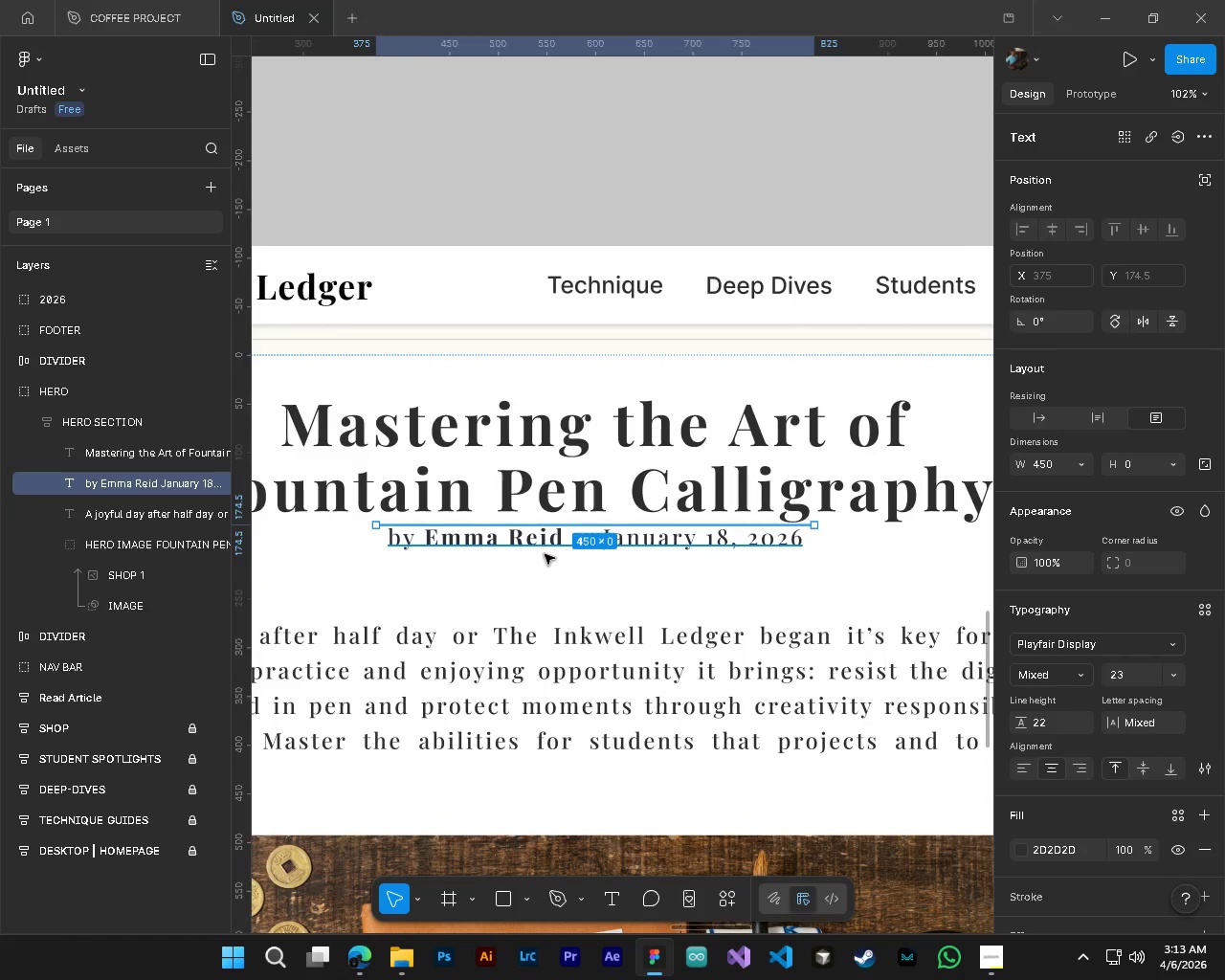 
hold_key(key=AltLeft, duration=0.47)
hold_key(key=ControlLeft, duration=0.48)
scroll: coordinate [431, 633], scroll_direction: down, amount: 3.0
 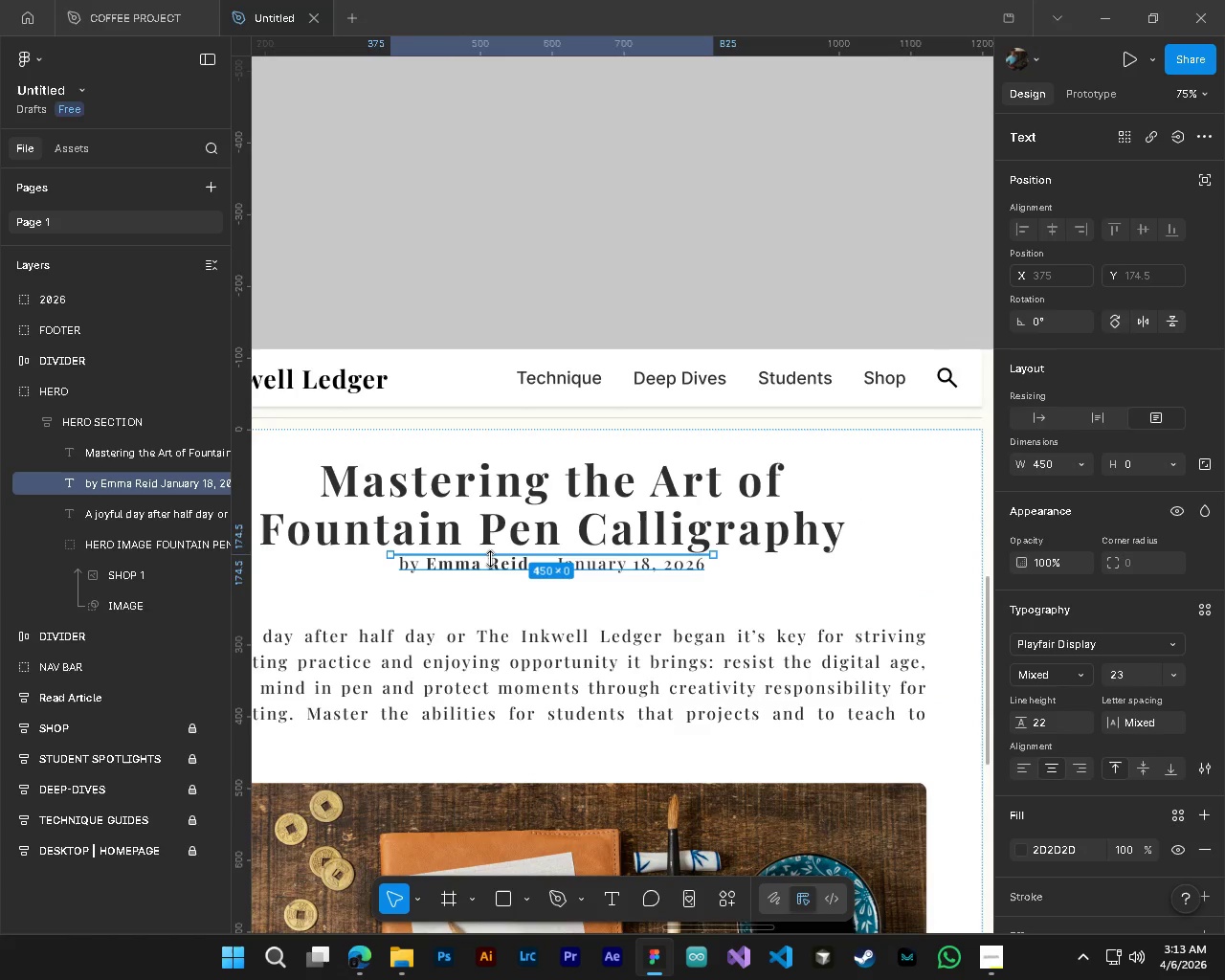 
key(Alt+AltLeft)
 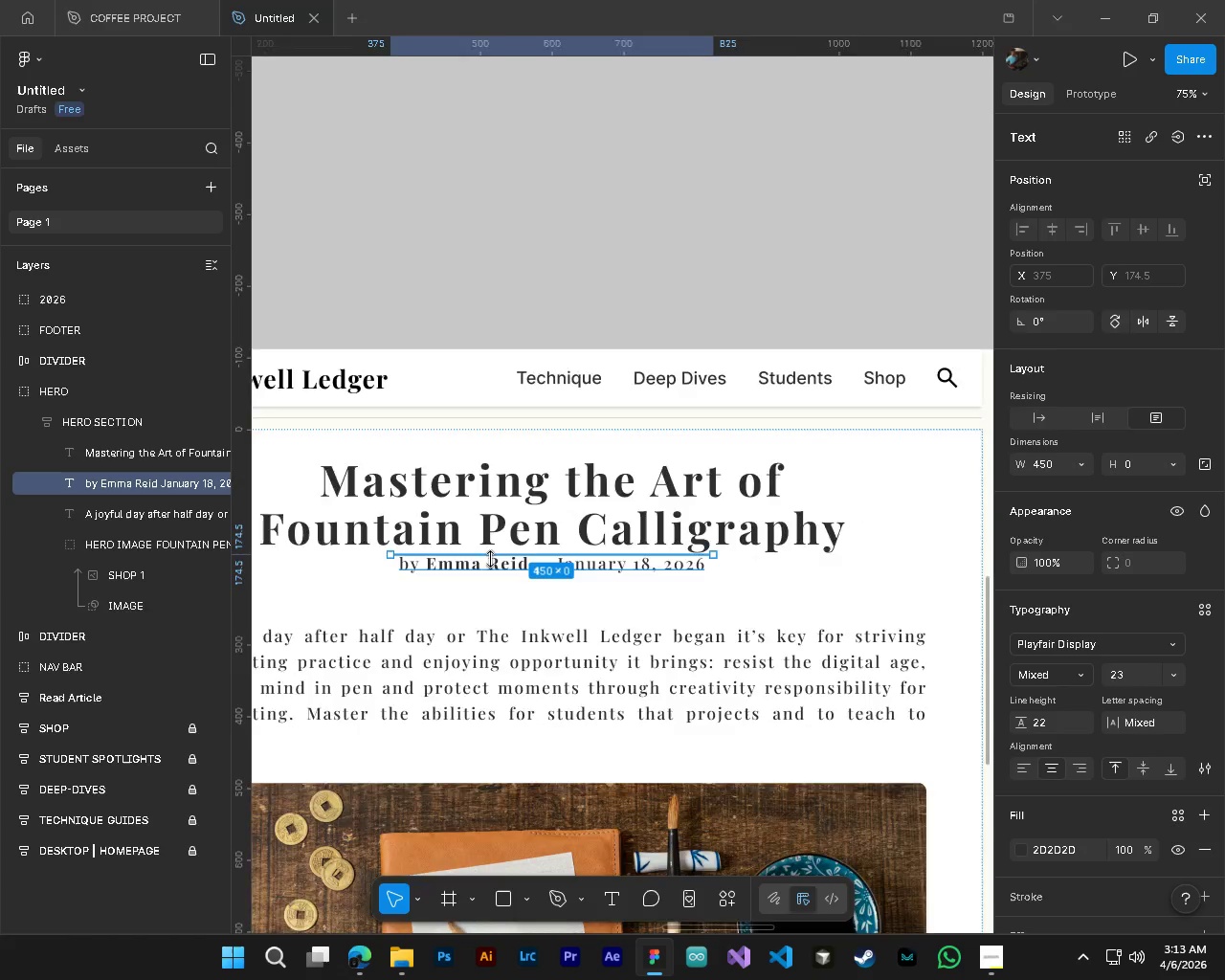 
key(Alt+Control+ControlLeft)
 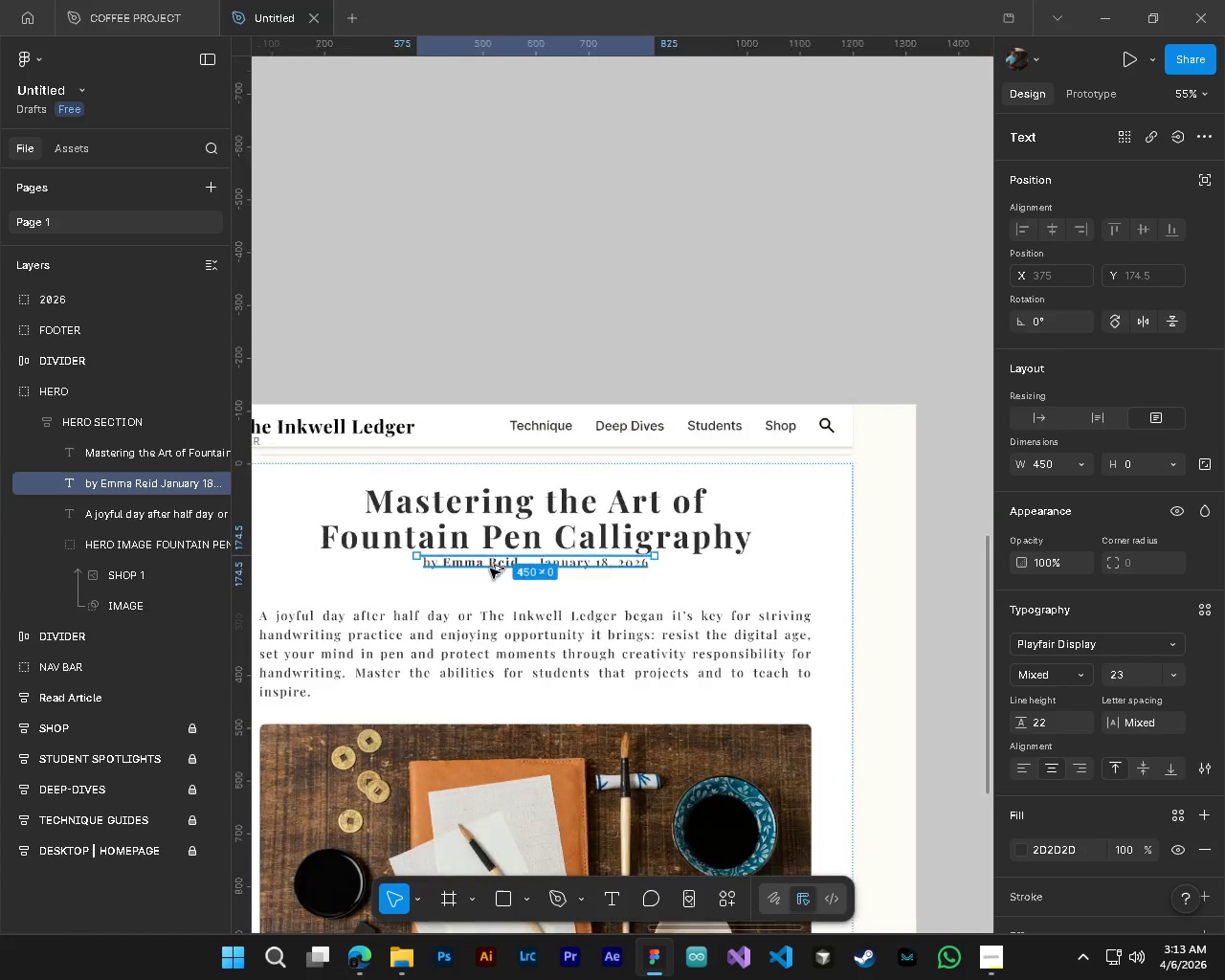 
scroll: coordinate [490, 561], scroll_direction: down, amount: 3.0
 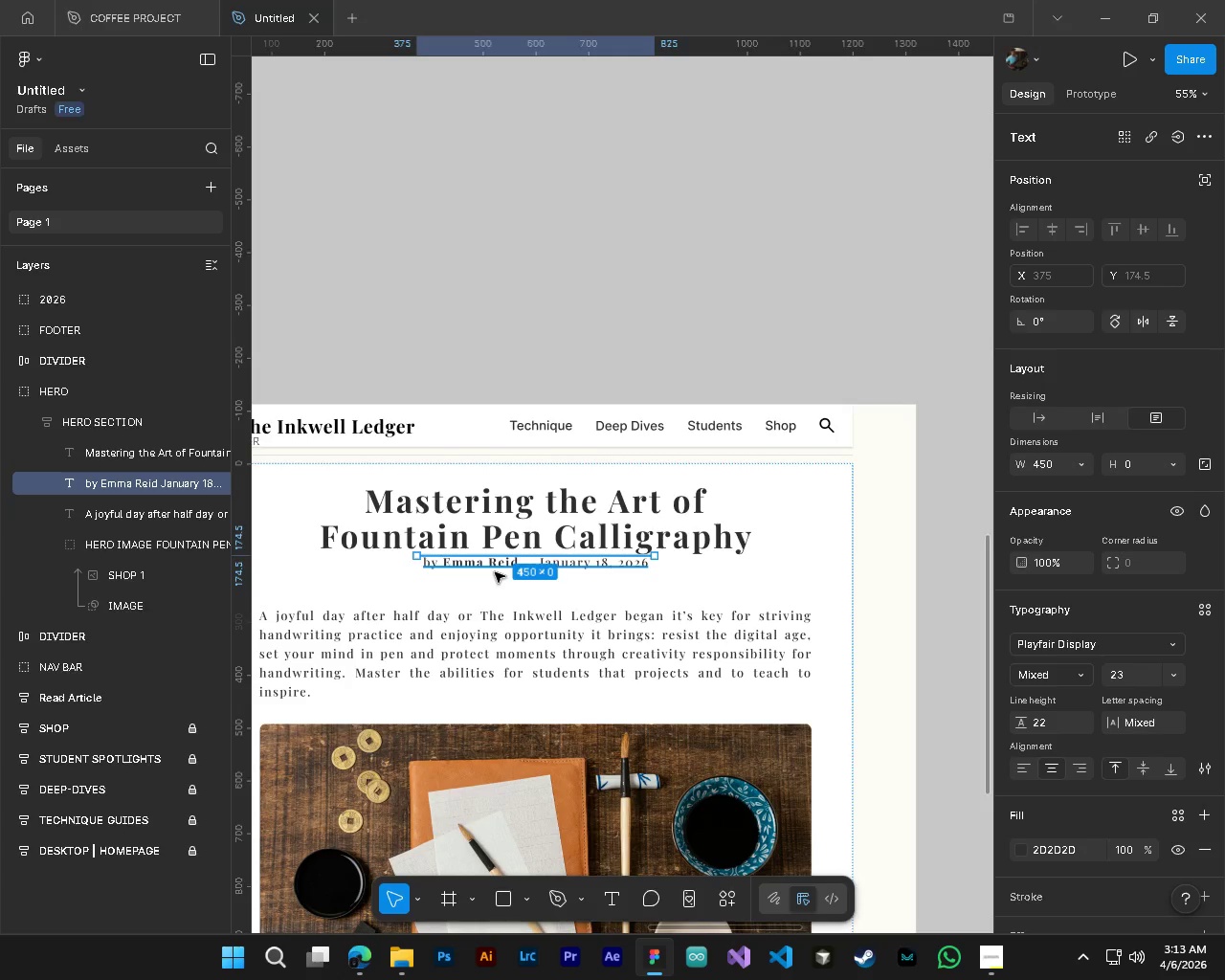 
key(Shift+ShiftLeft)
 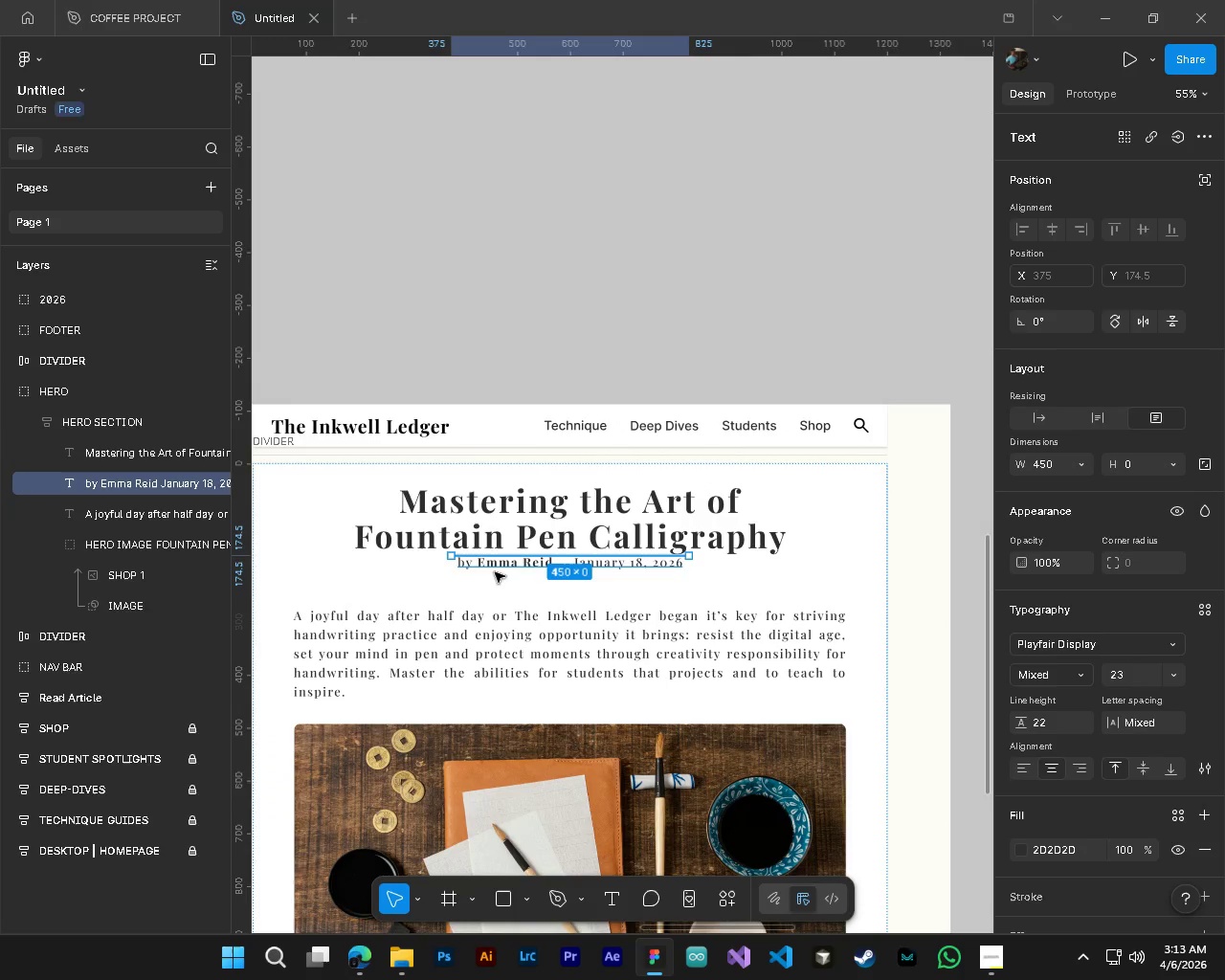 
scroll: coordinate [495, 572], scroll_direction: up, amount: 3.0
 